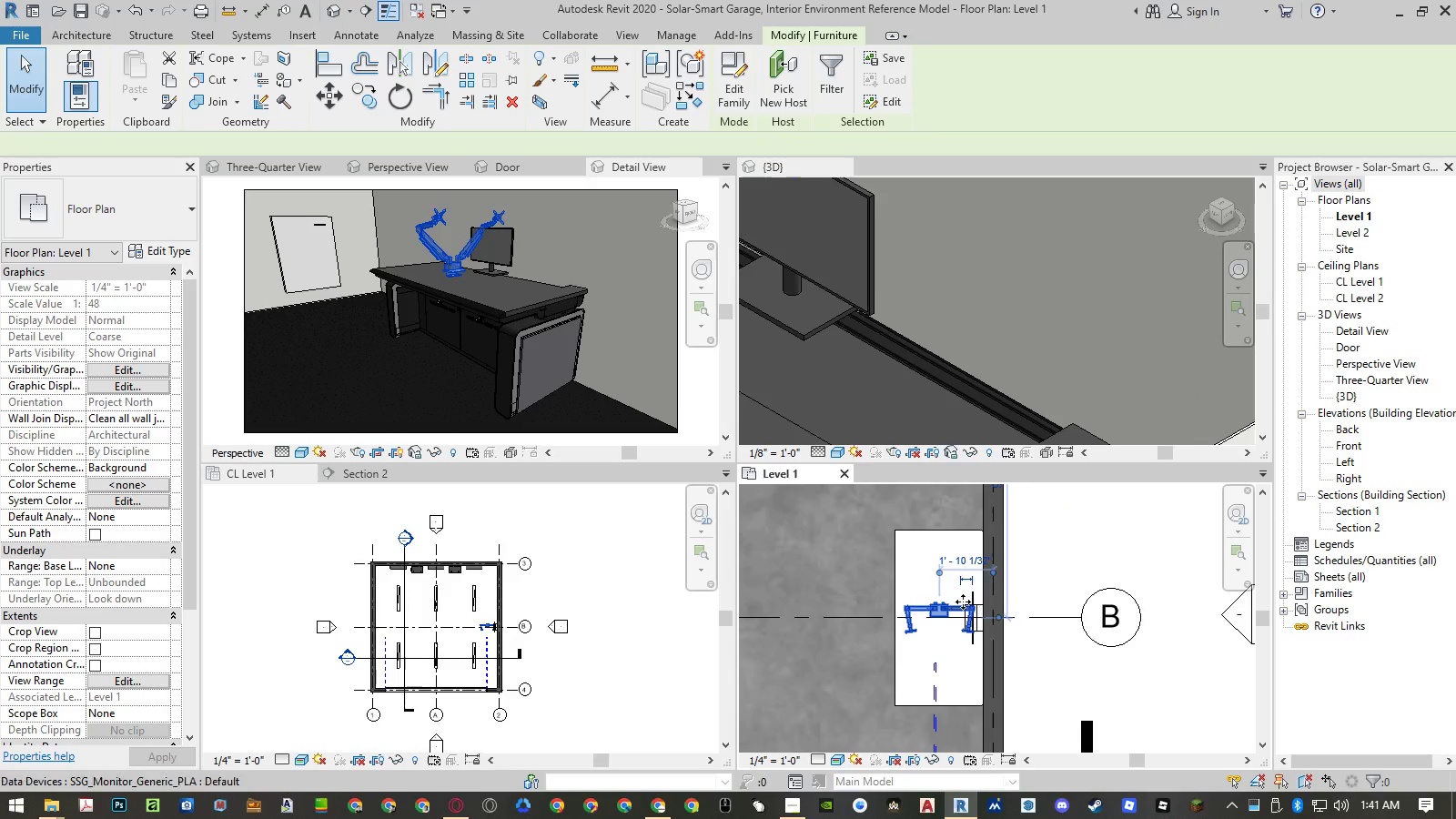 
hold_key(key=ShiftLeft, duration=0.84)
left_click([951, 603])
 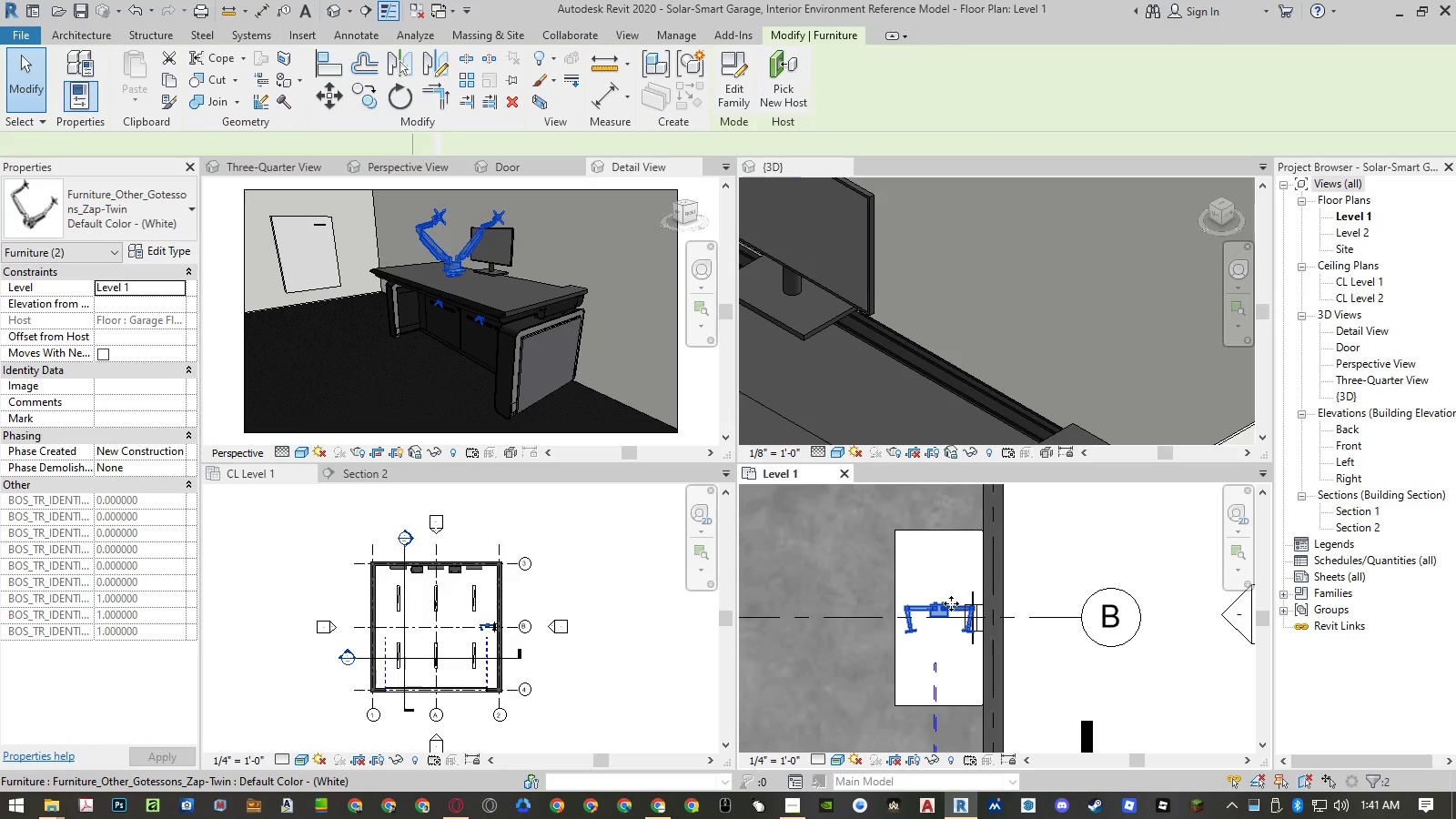 
key(Delete)
 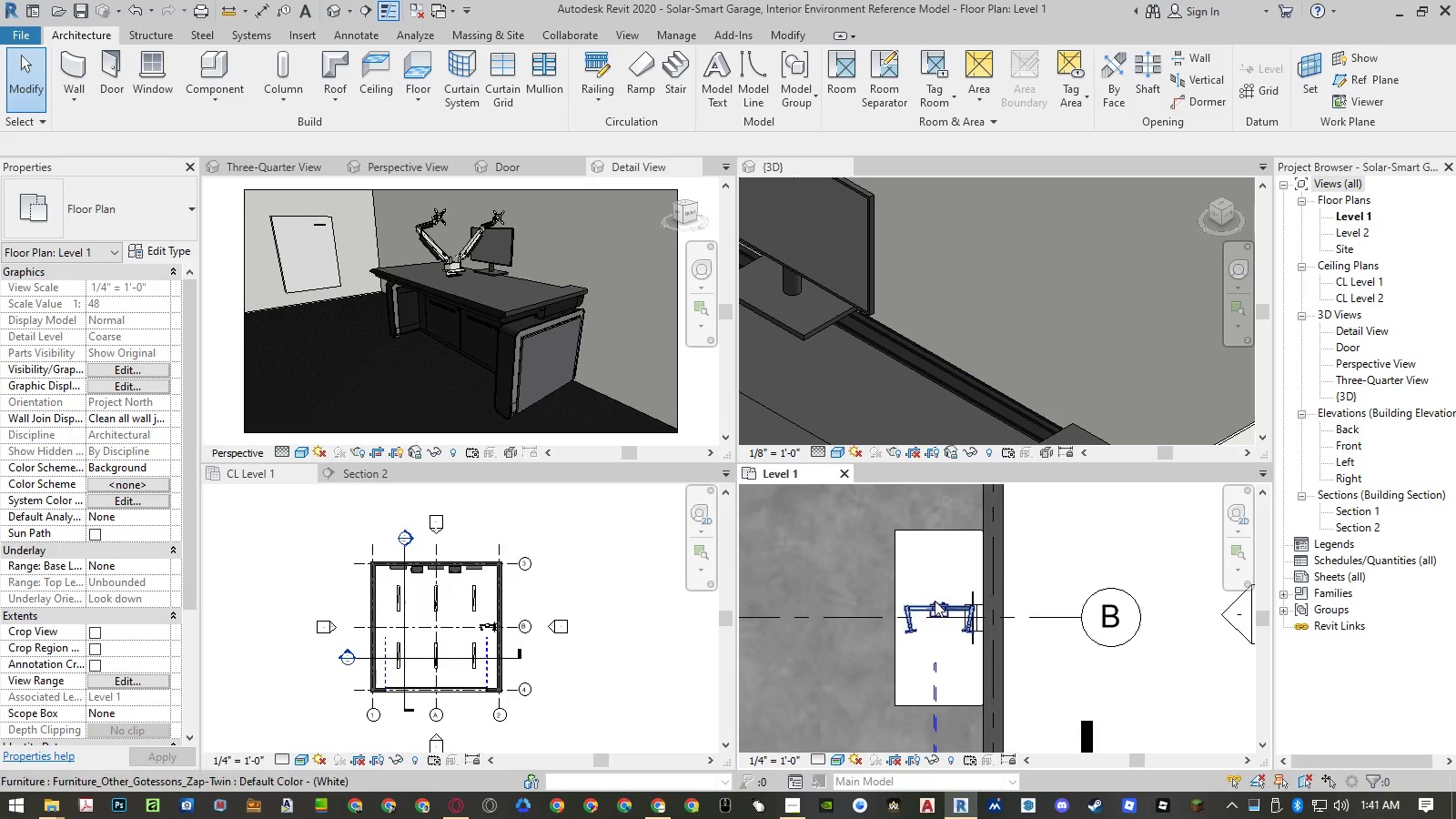 
left_click([936, 604])
 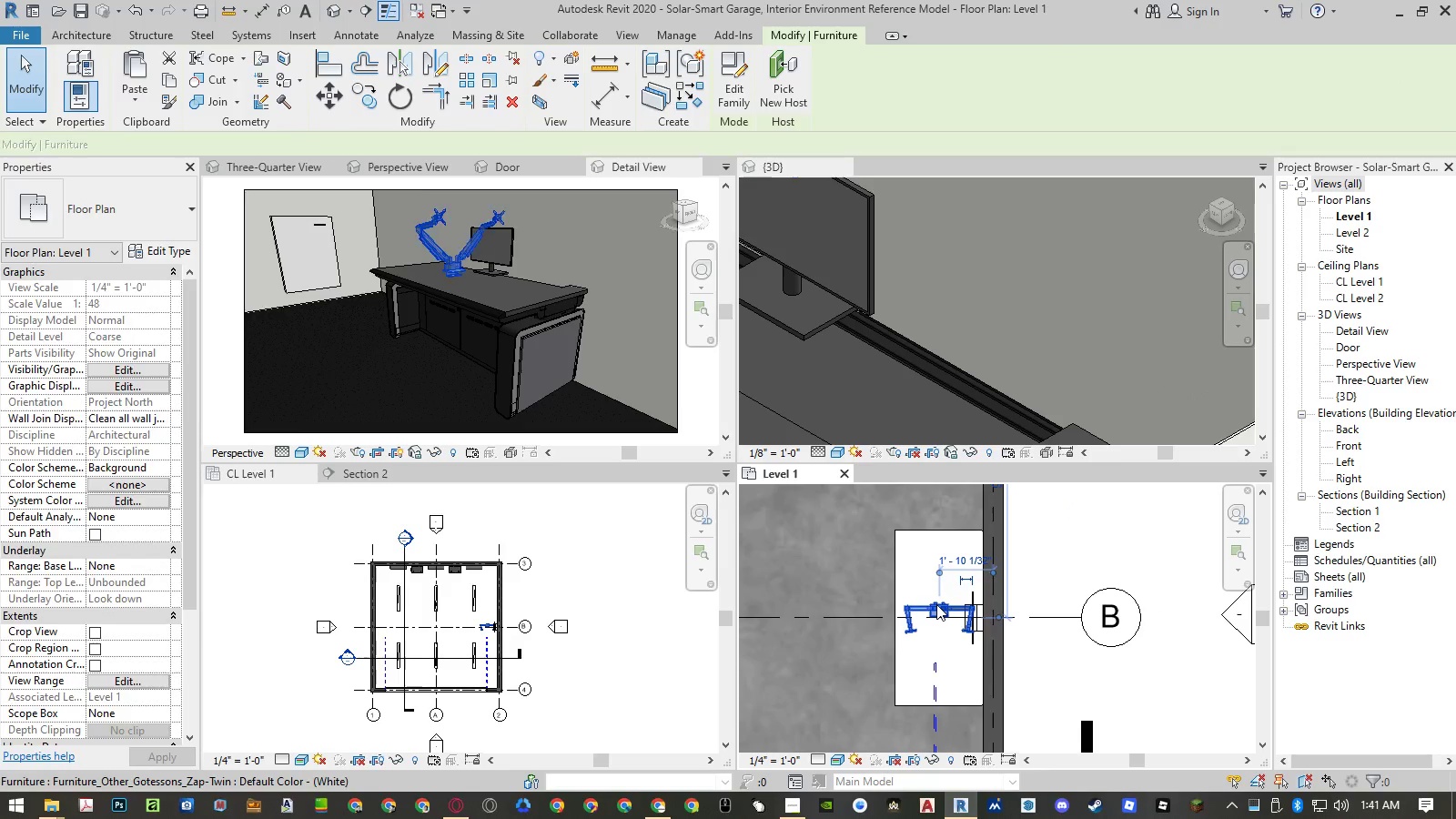 
key(Space)
 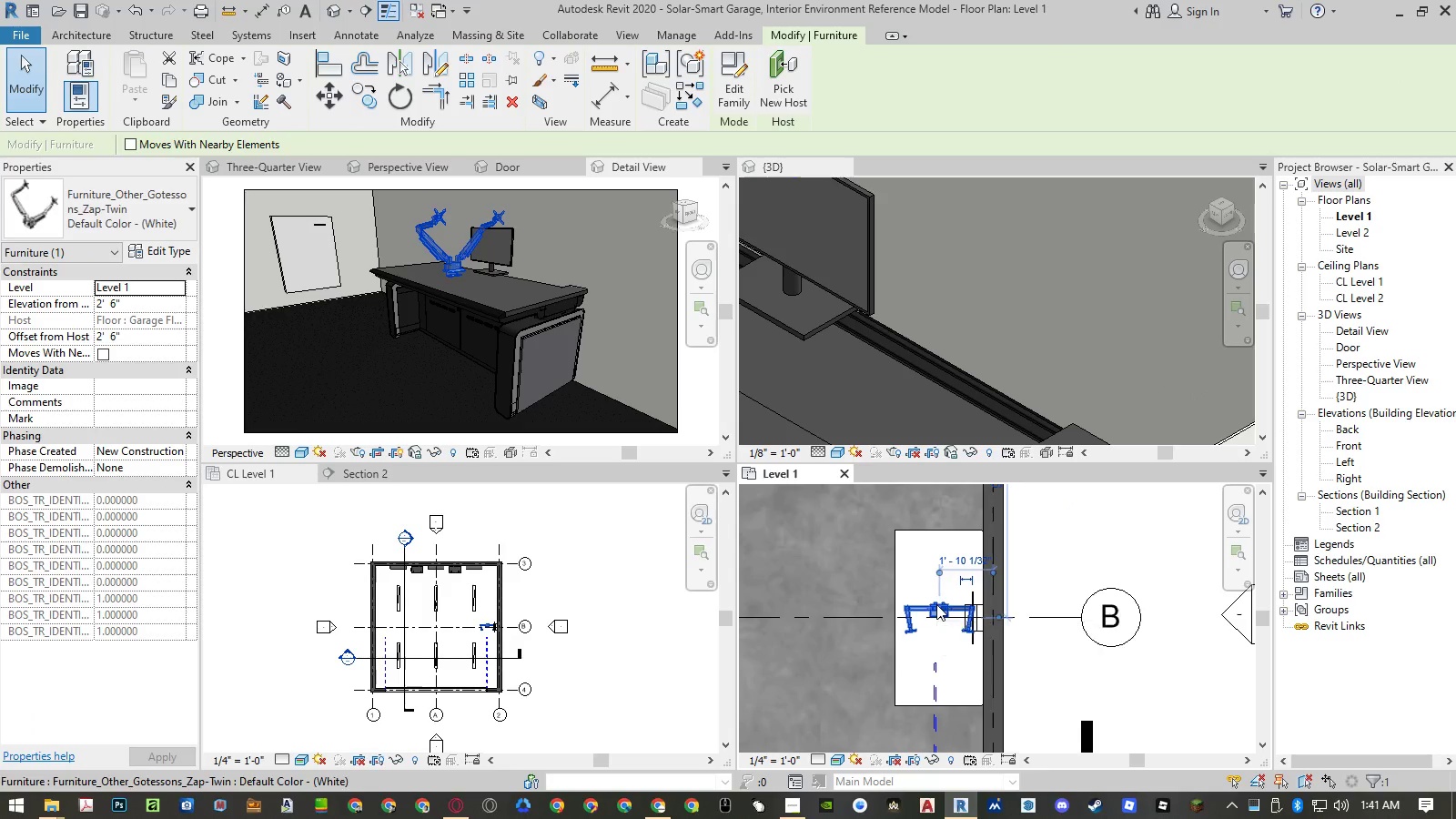 
key(Space)
 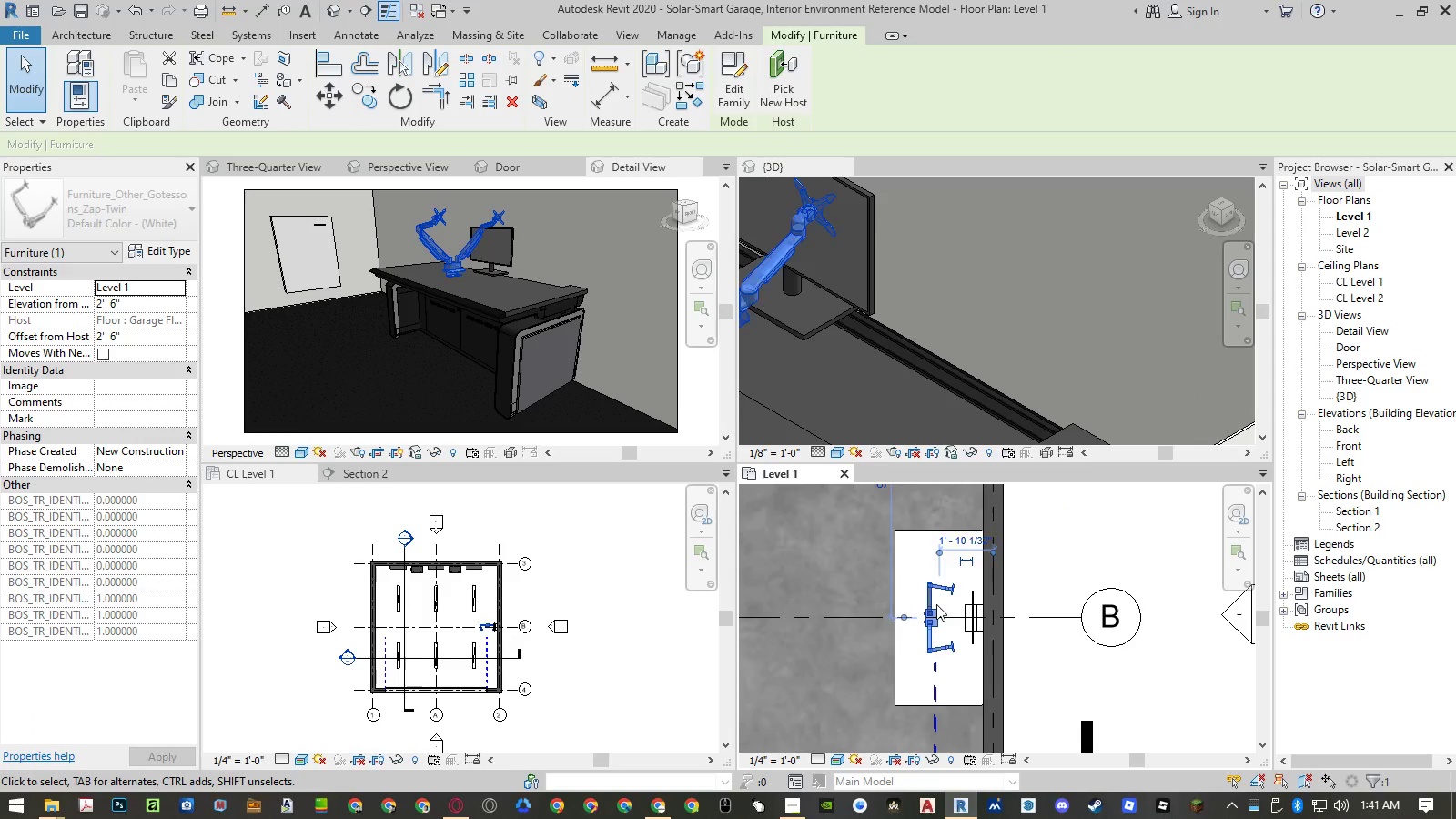 
key(Escape)
 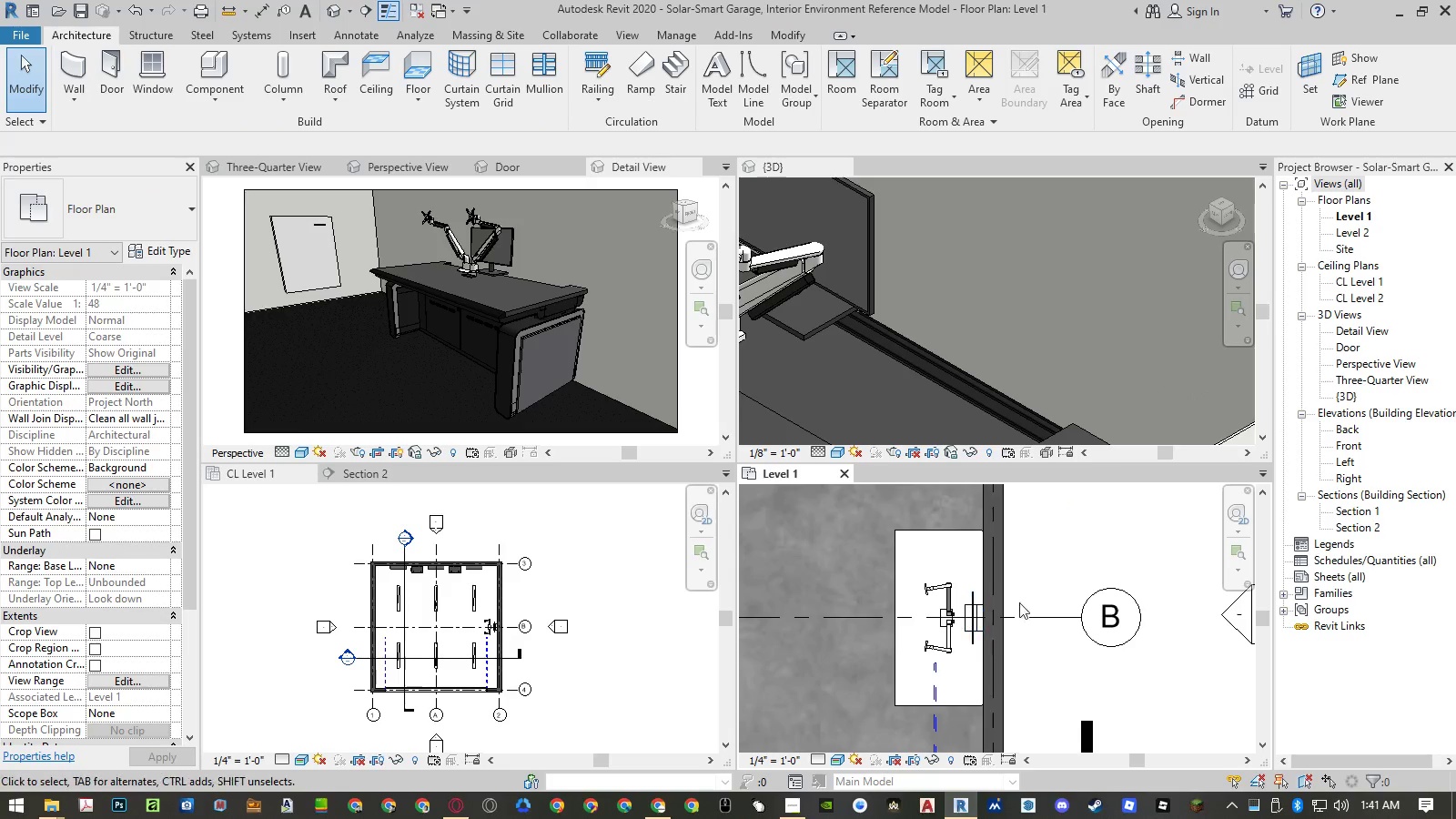 
scroll: coordinate [1110, 361], scroll_direction: down, amount: 4.0
 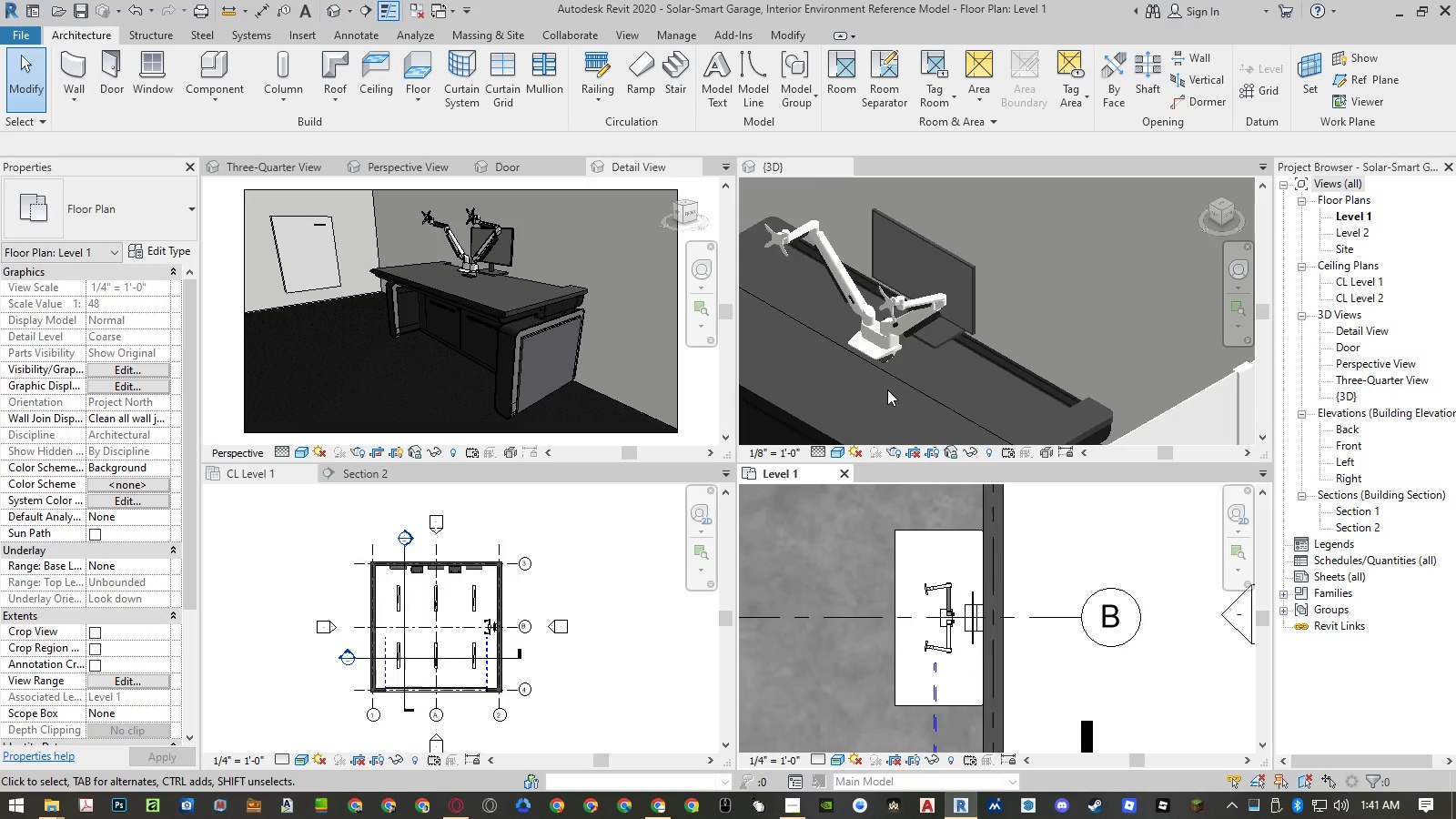 
scroll: coordinate [892, 379], scroll_direction: up, amount: 5.0
 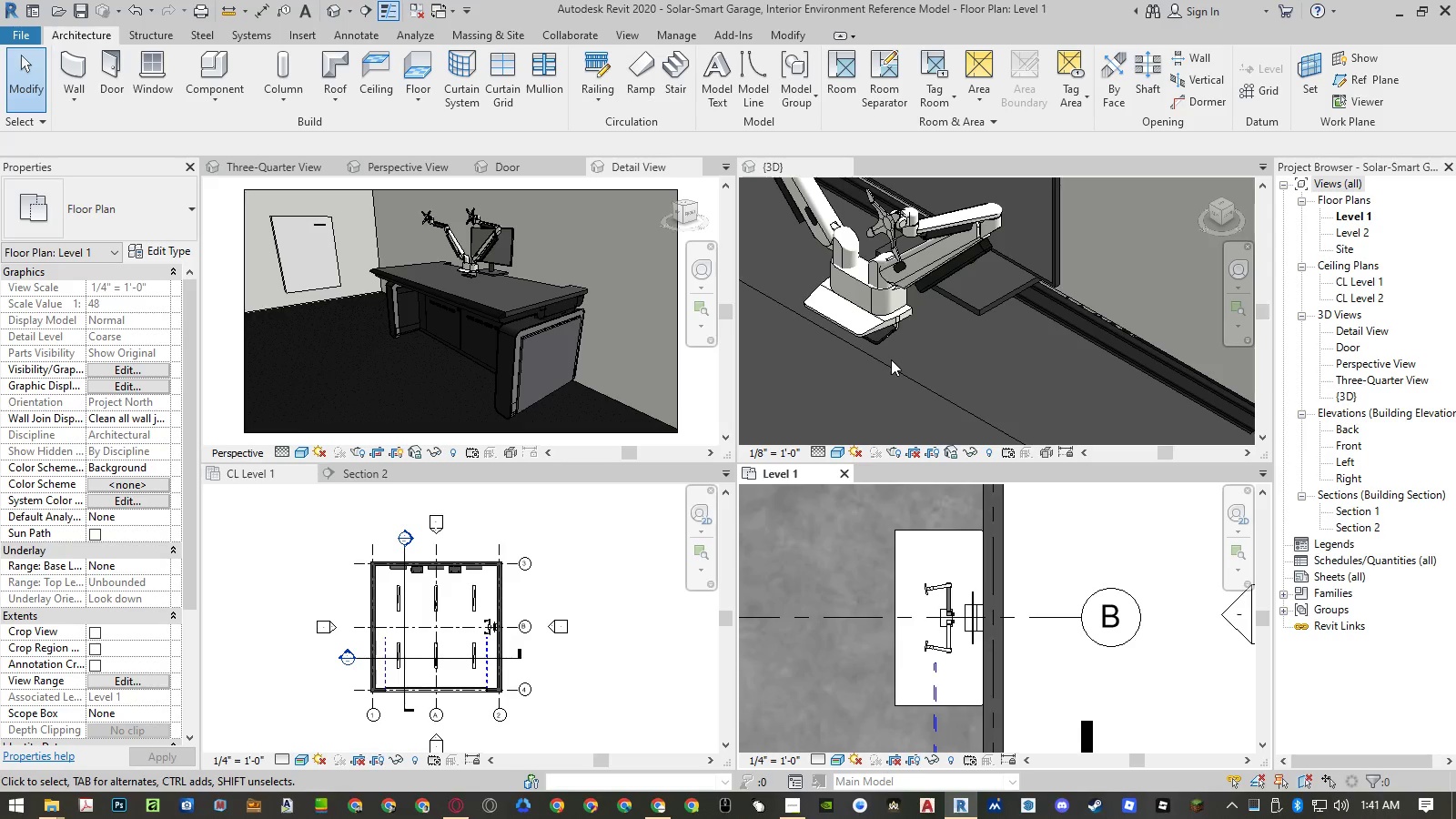 
wait(8.98)
 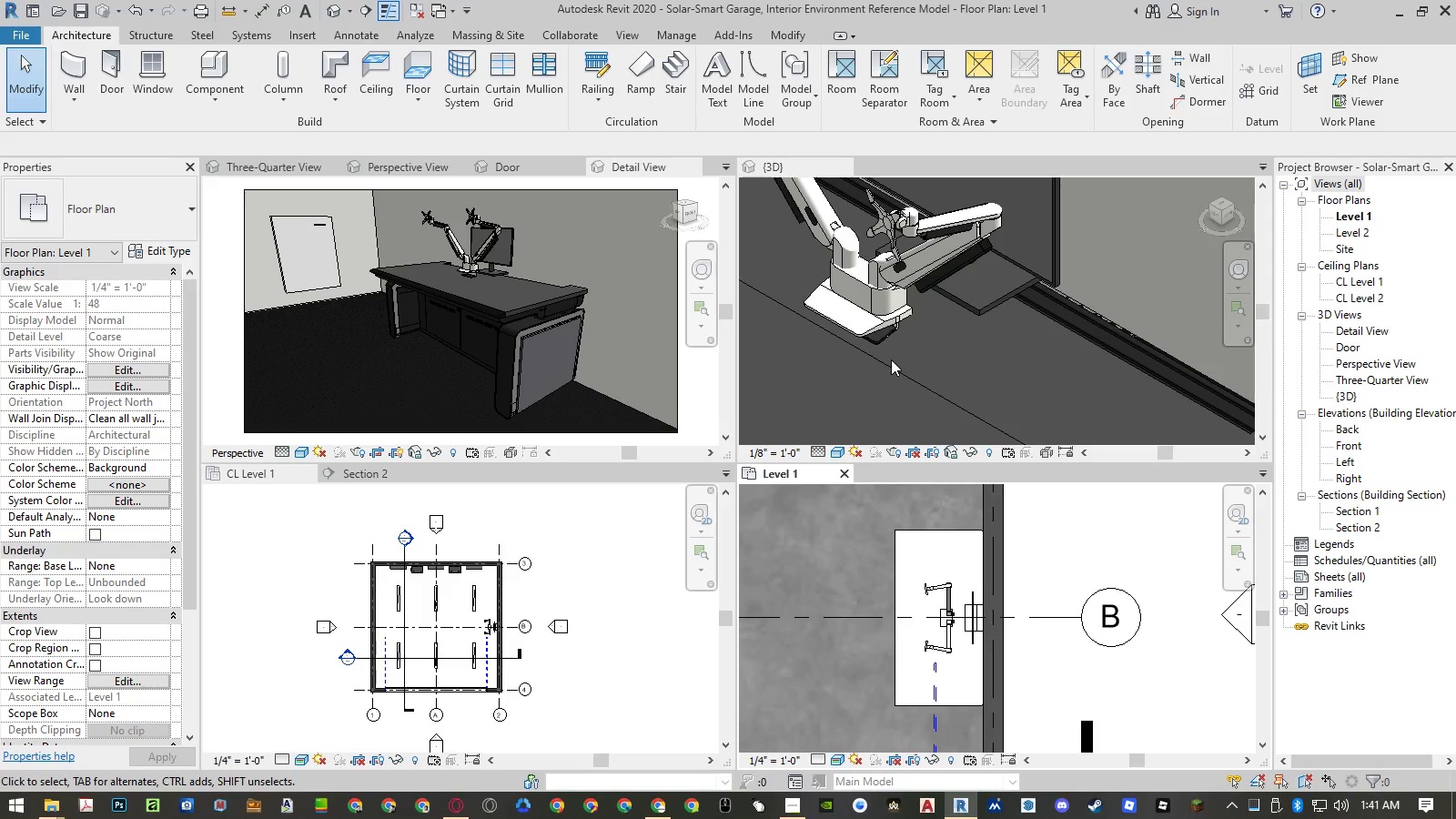 
scroll: coordinate [925, 269], scroll_direction: down, amount: 12.0
 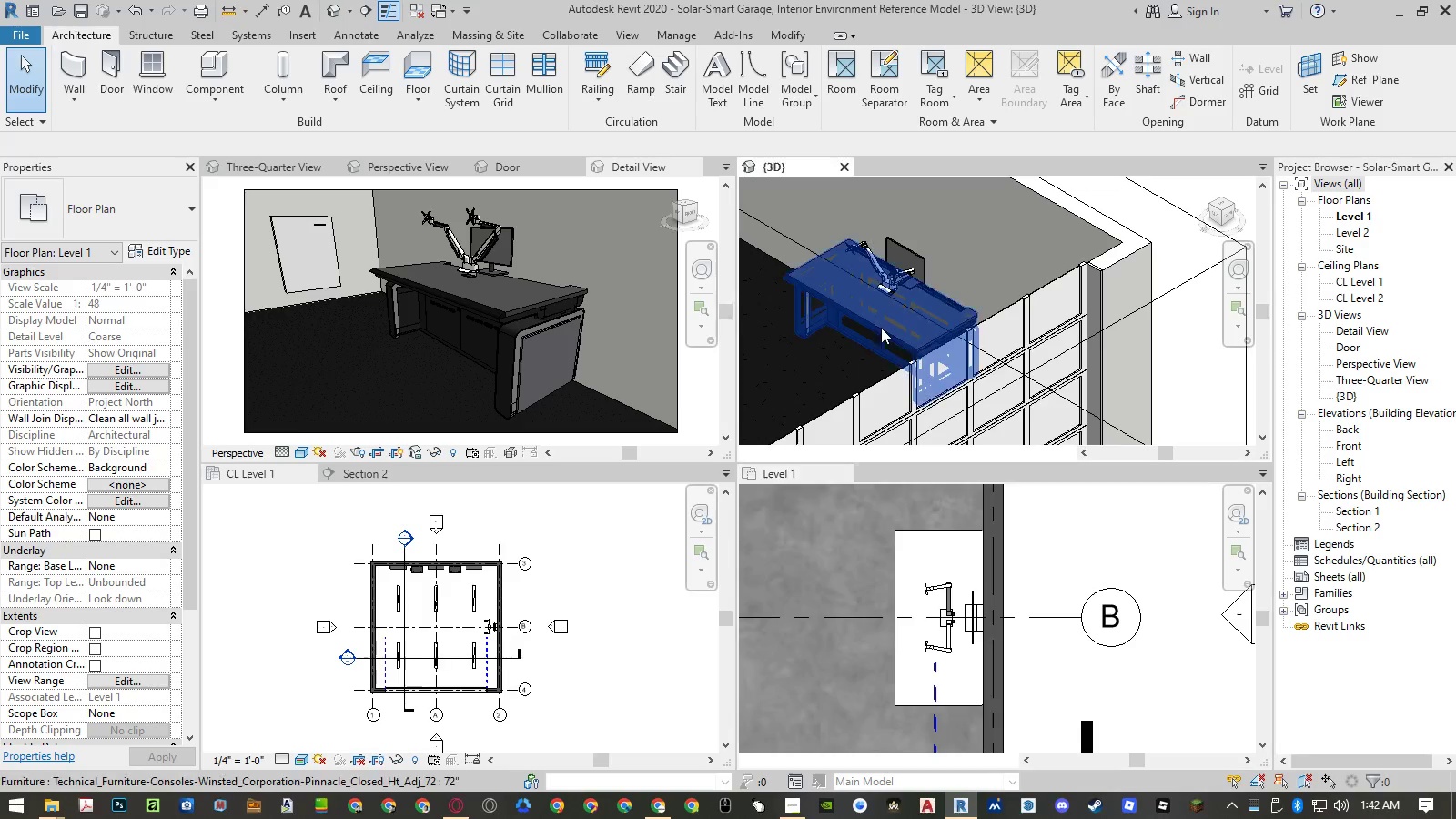 
double_click([881, 328])
 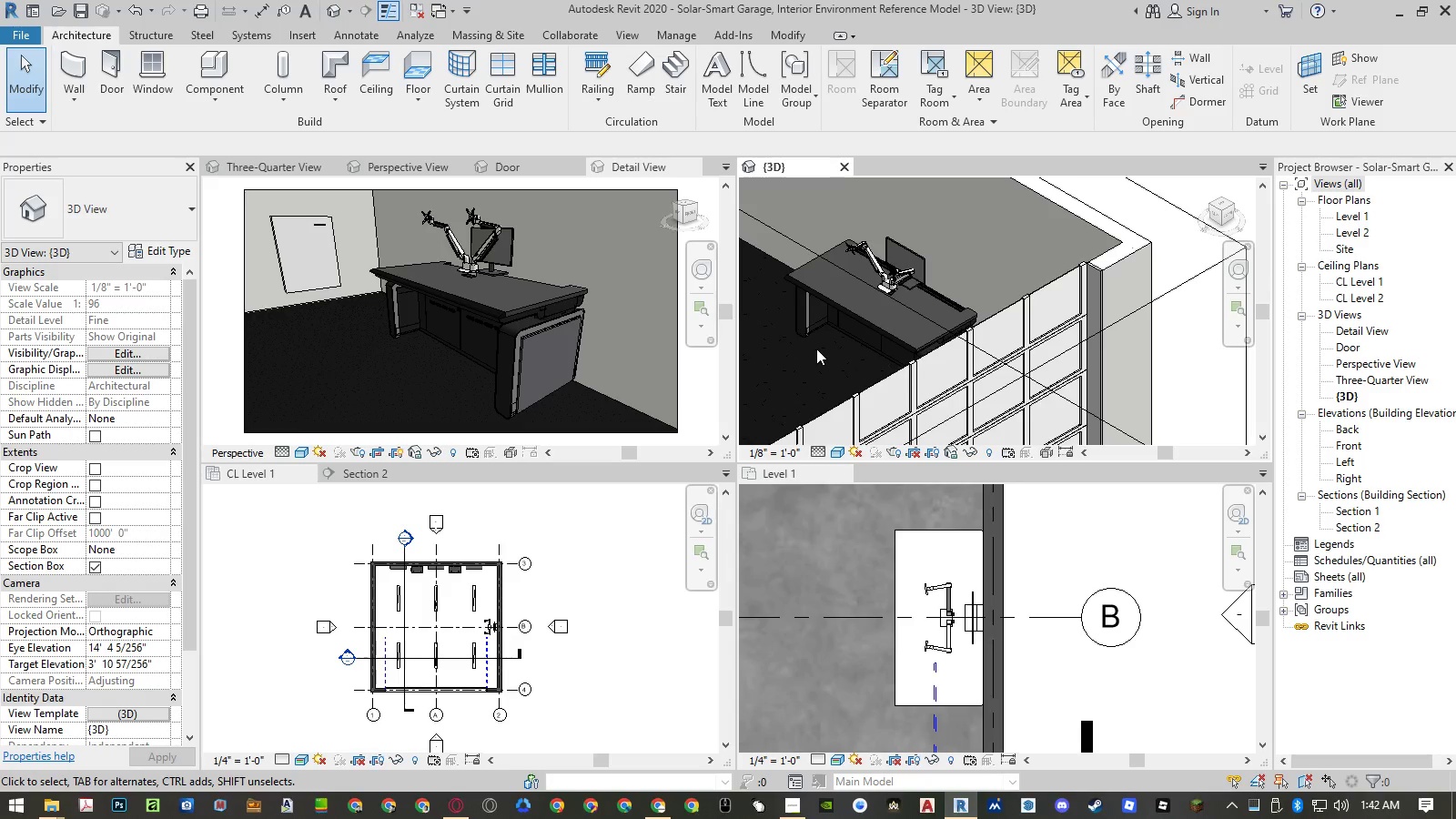 
scroll: coordinate [816, 349], scroll_direction: down, amount: 4.0
 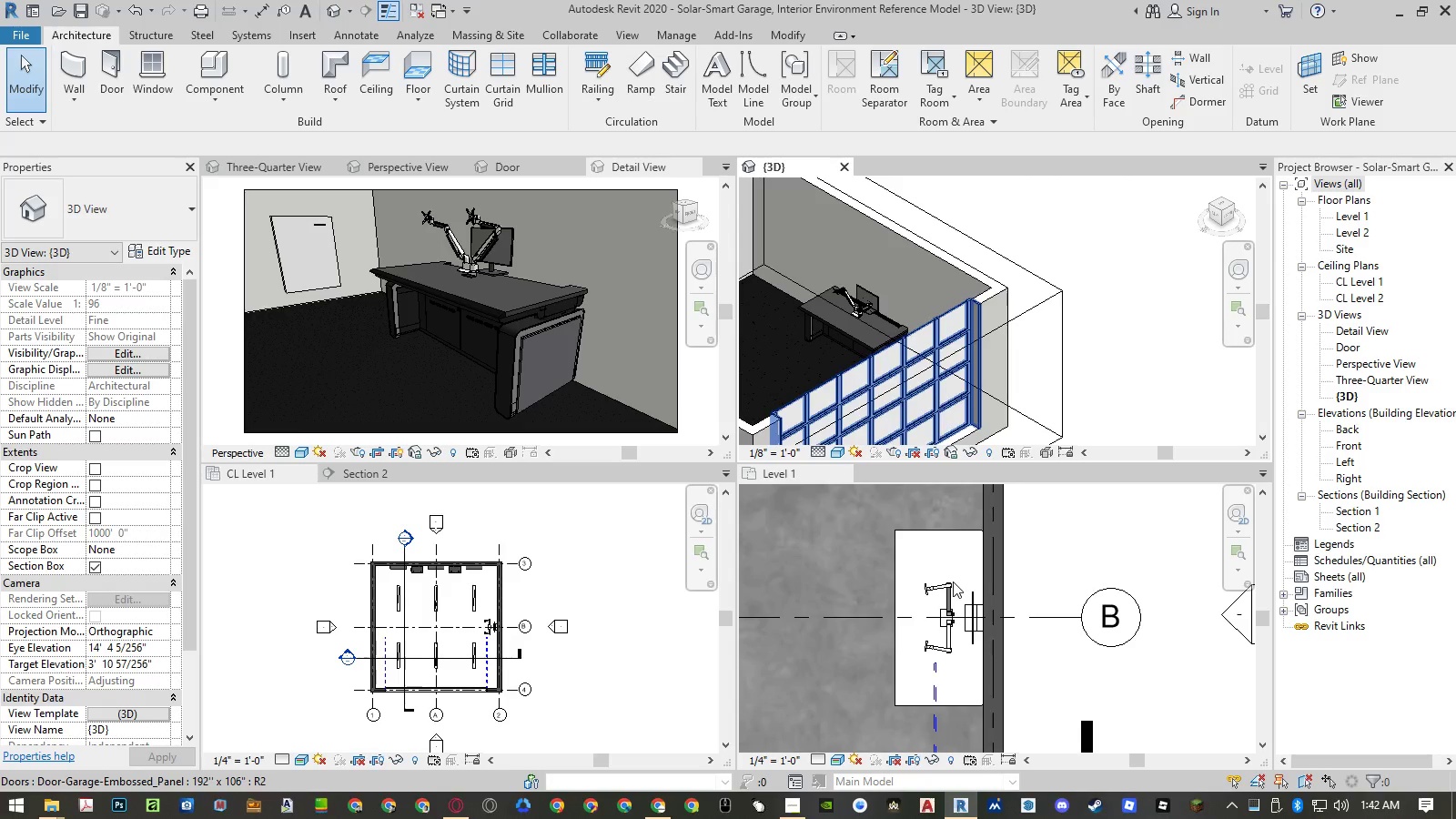 
left_click([952, 581])
 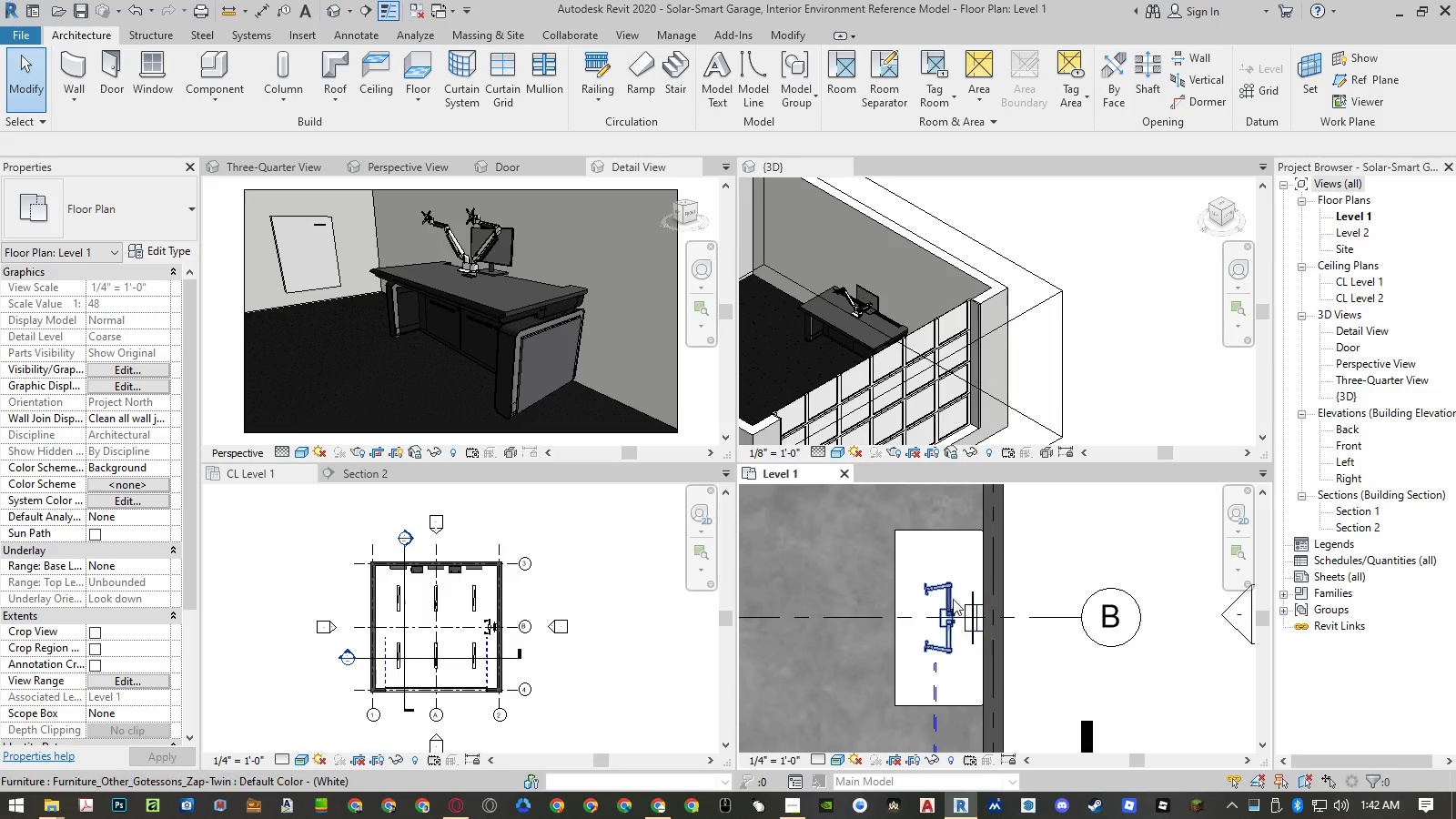 
left_click_drag(start_coordinate=[946, 599], to_coordinate=[975, 598])
 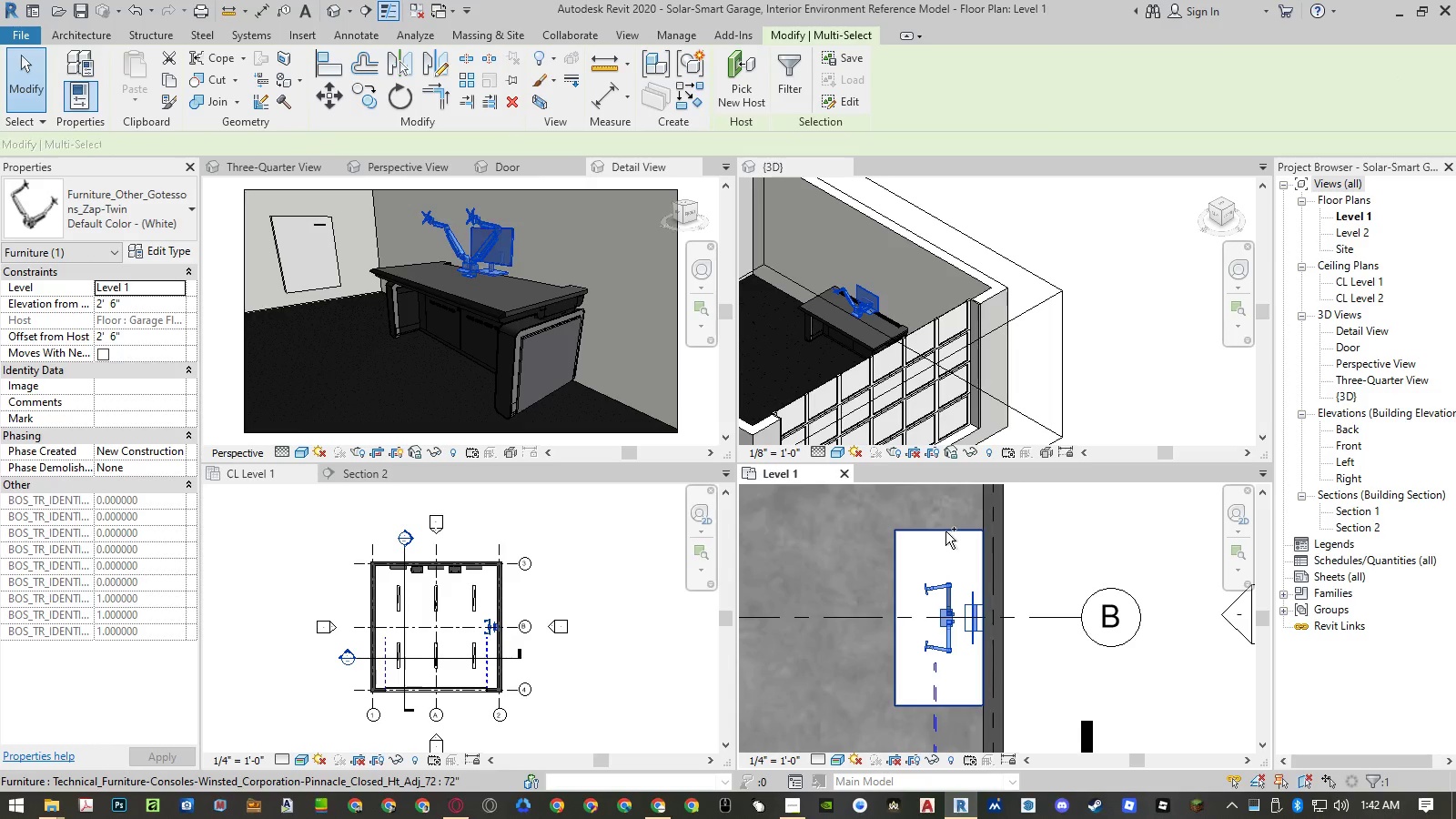 
hold_key(key=ControlLeft, duration=1.52)
left_click([975, 598])
 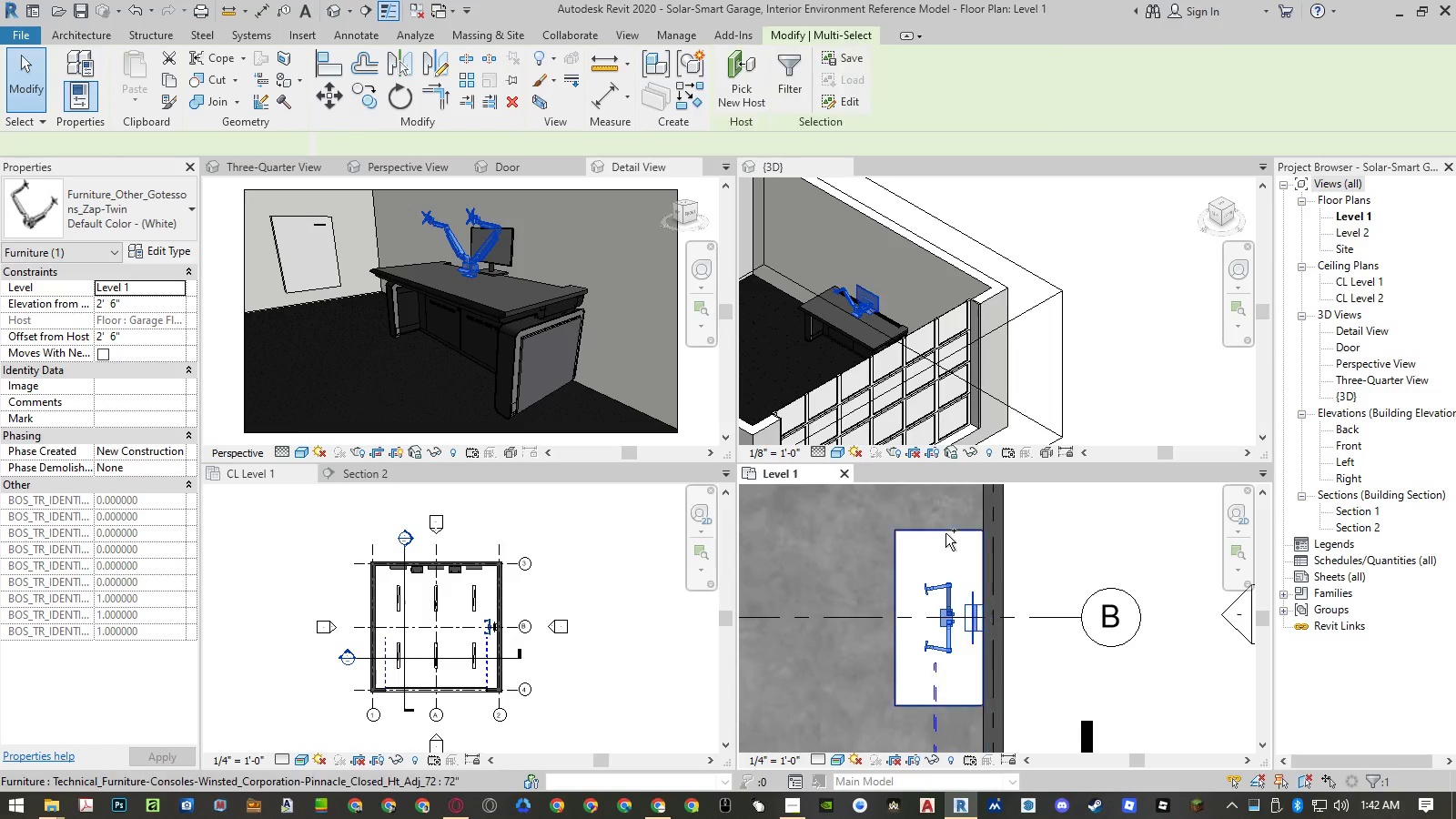 
hold_key(key=ControlLeft, duration=0.38)
left_click([945, 531])
 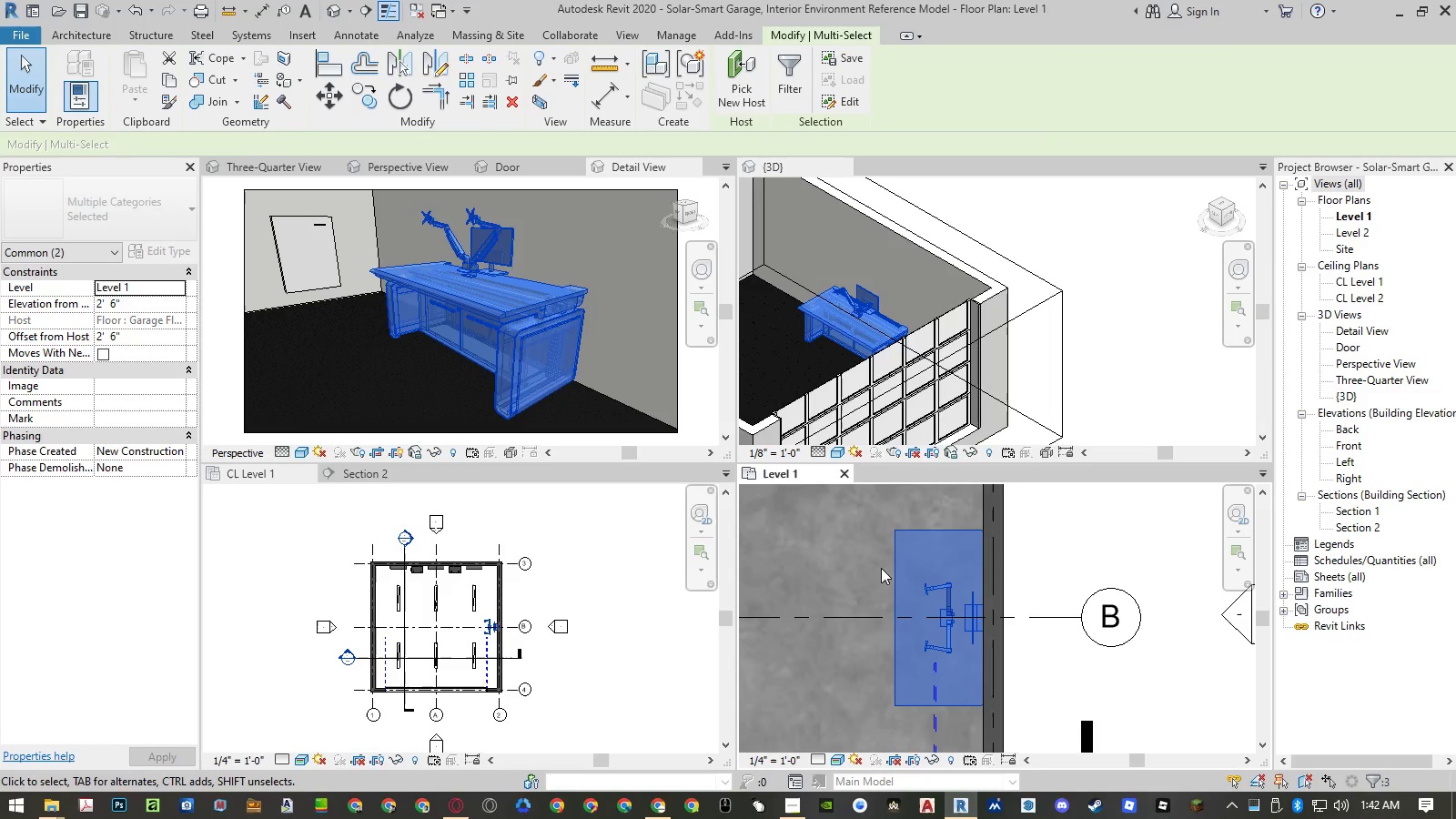 
type(mv)
 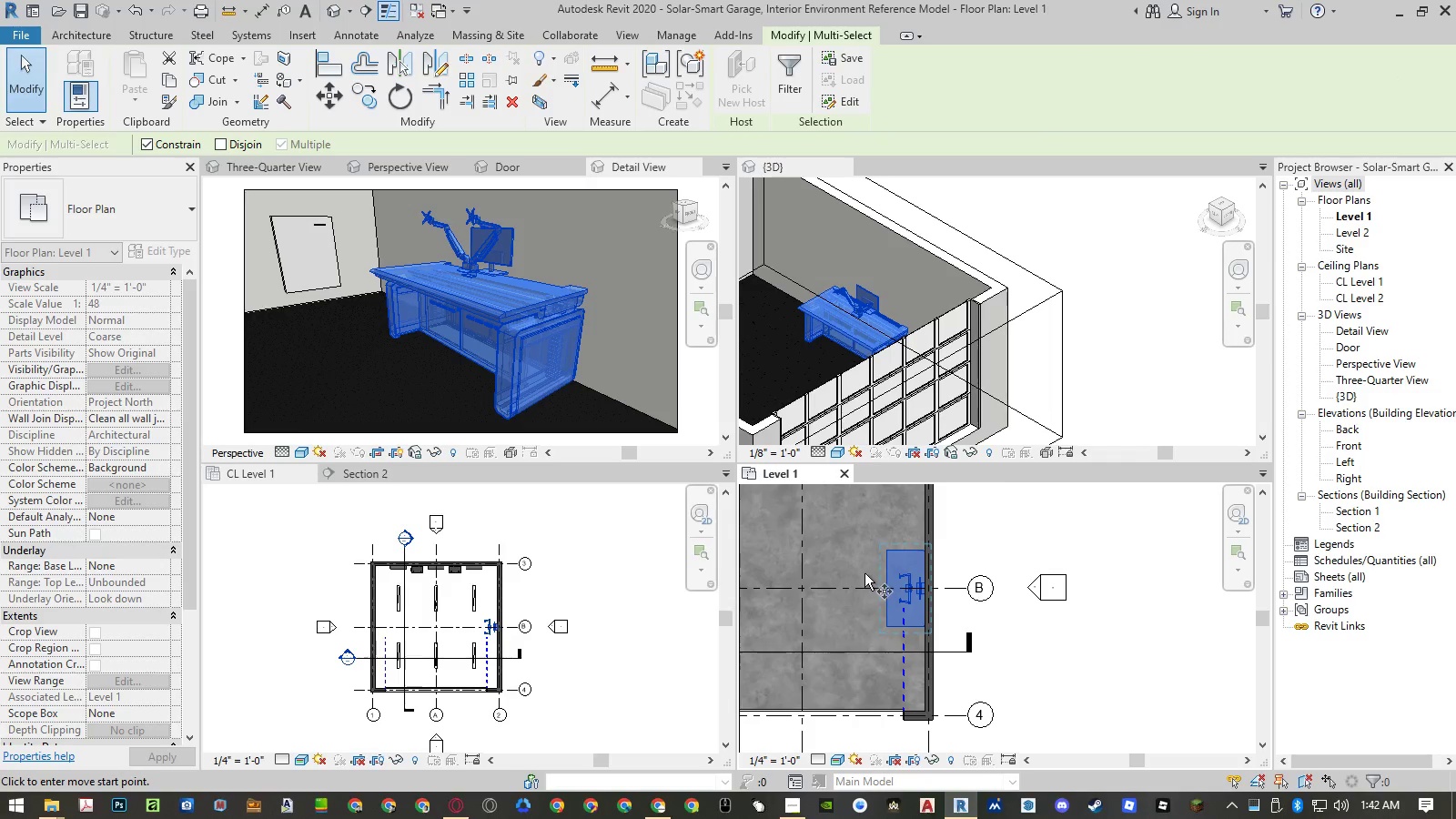 
scroll: coordinate [879, 565], scroll_direction: down, amount: 6.0
 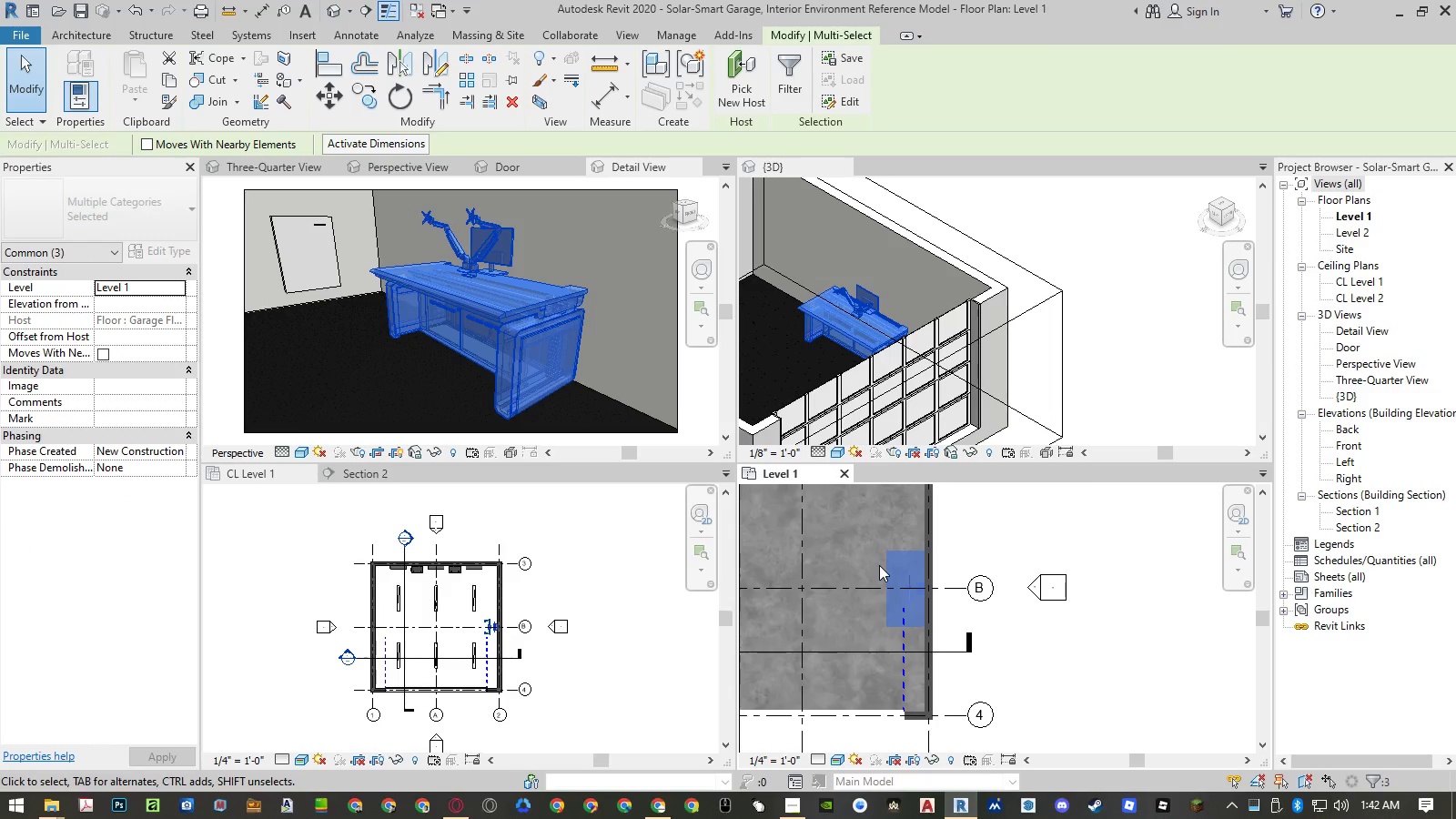 
left_click([862, 571])
 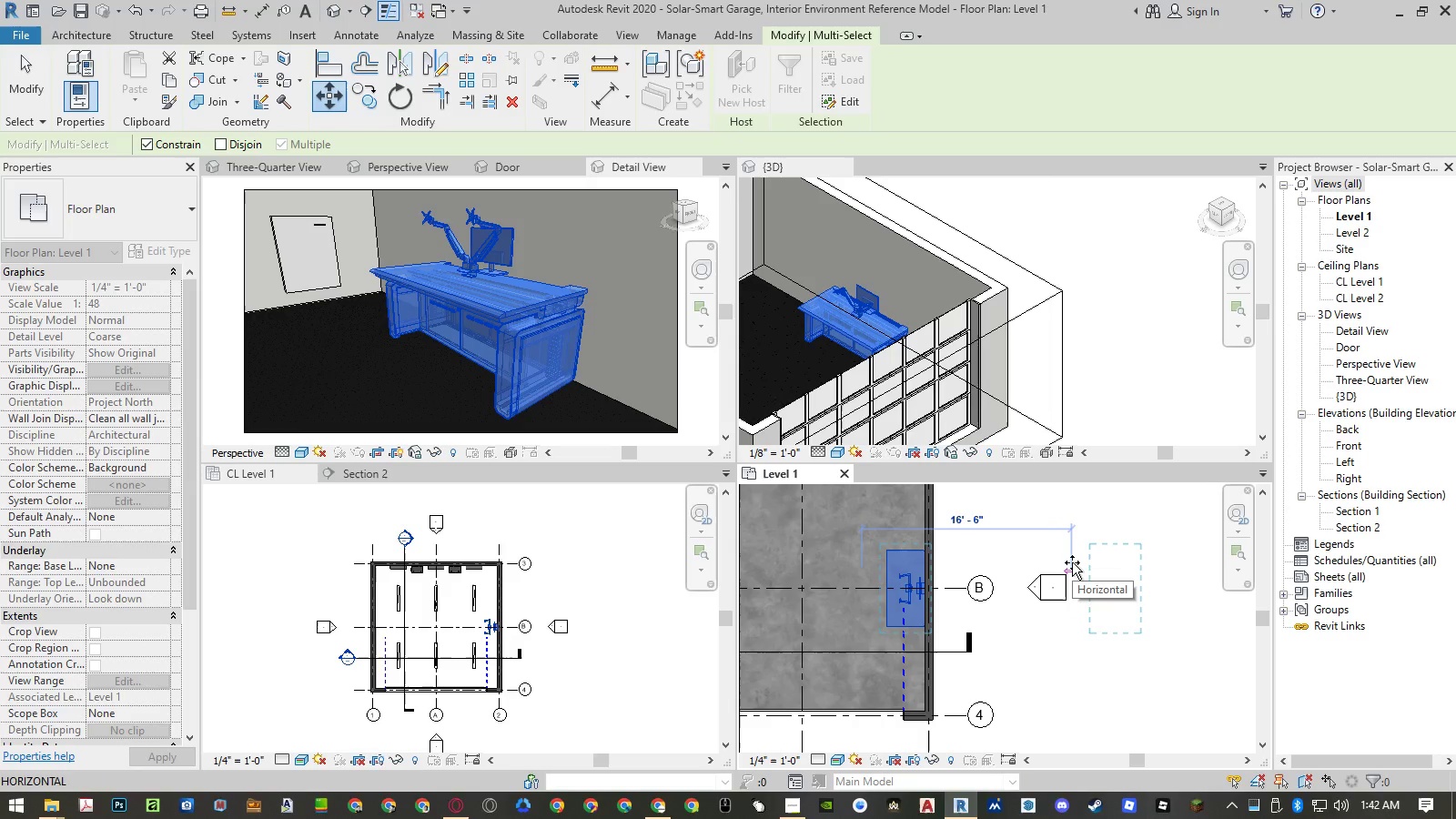 
key(Numpad1)
 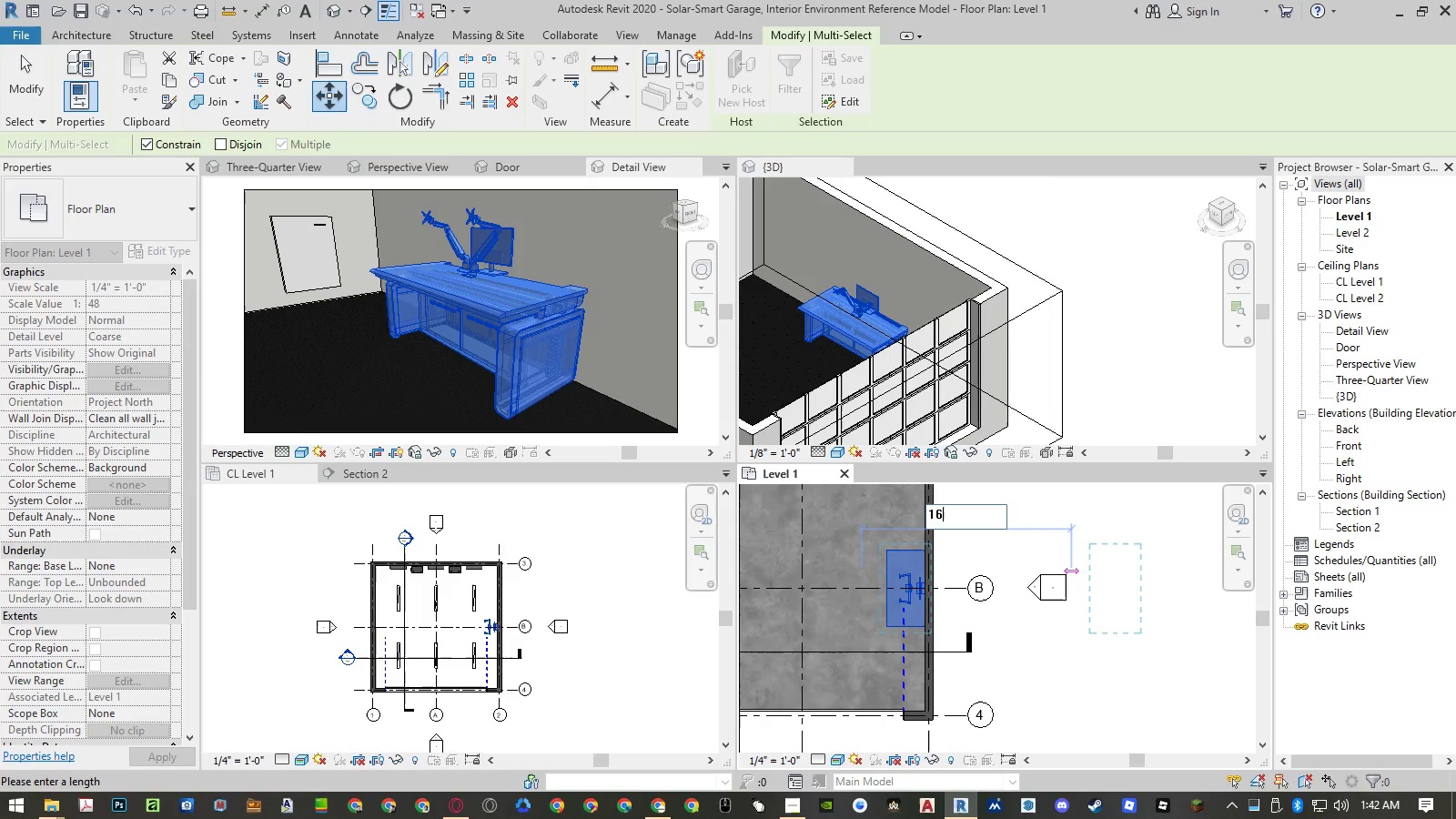 
key(Numpad6)
 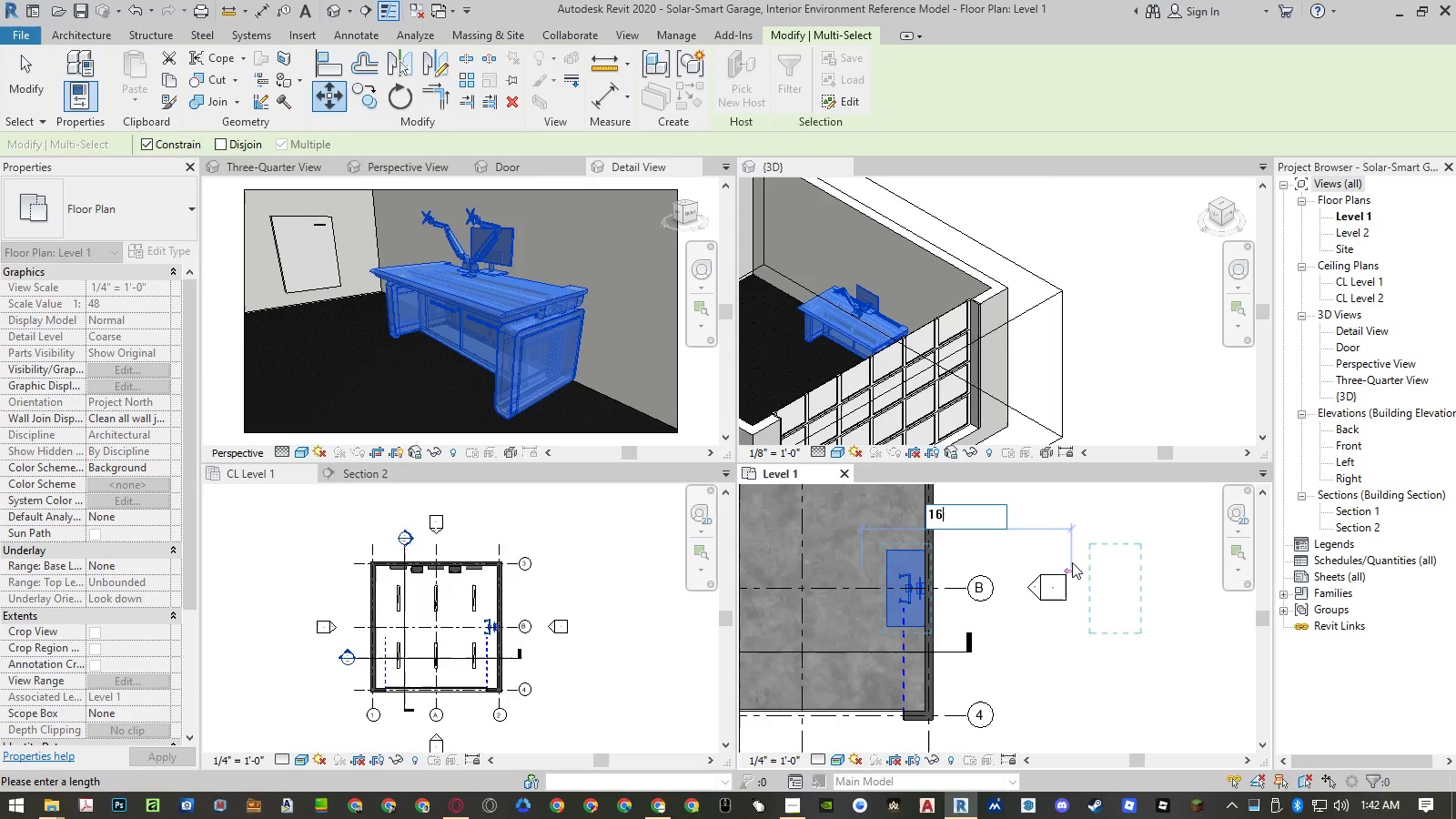 
key(NumpadEnter)
 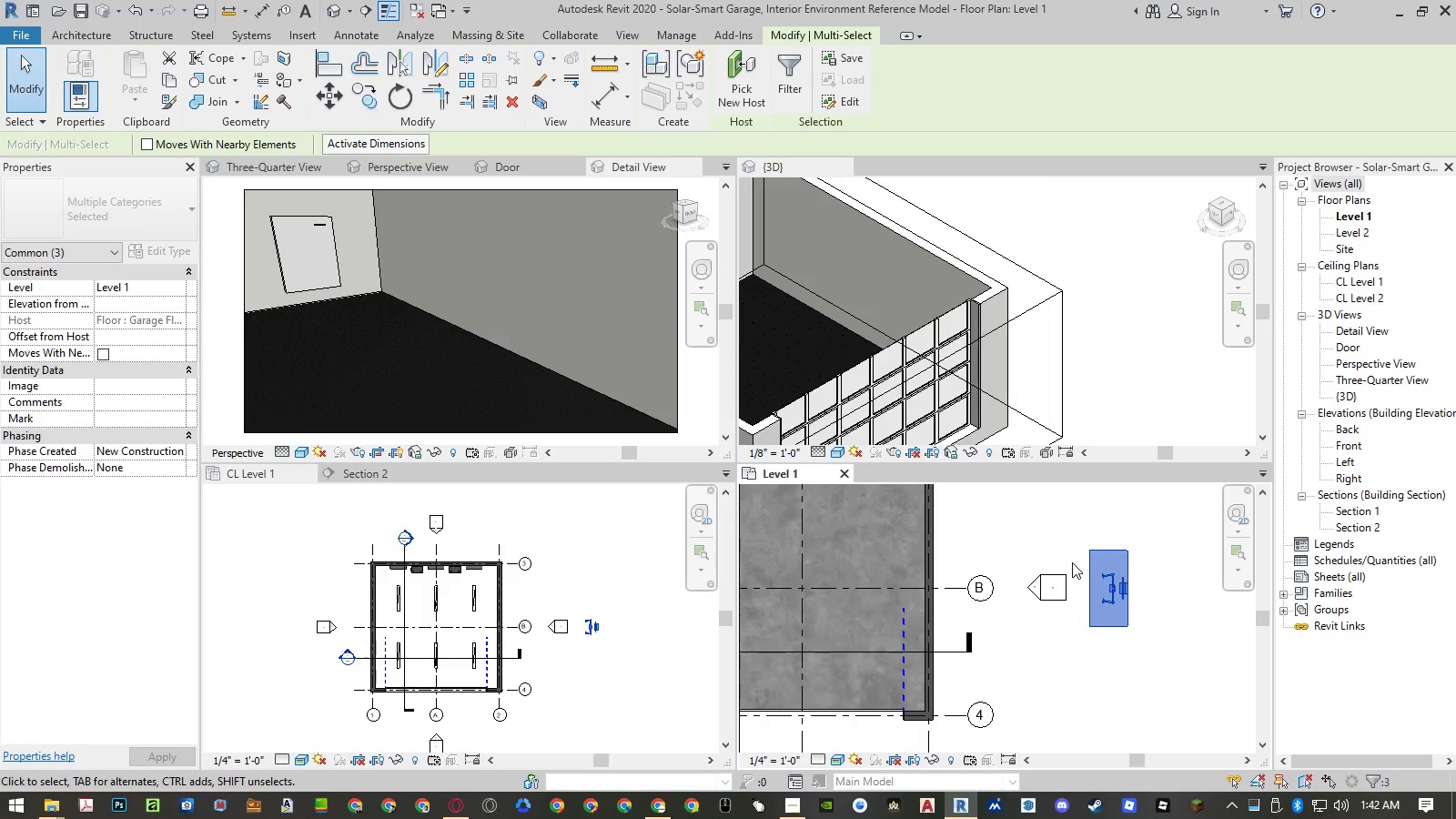 
key(Escape)
 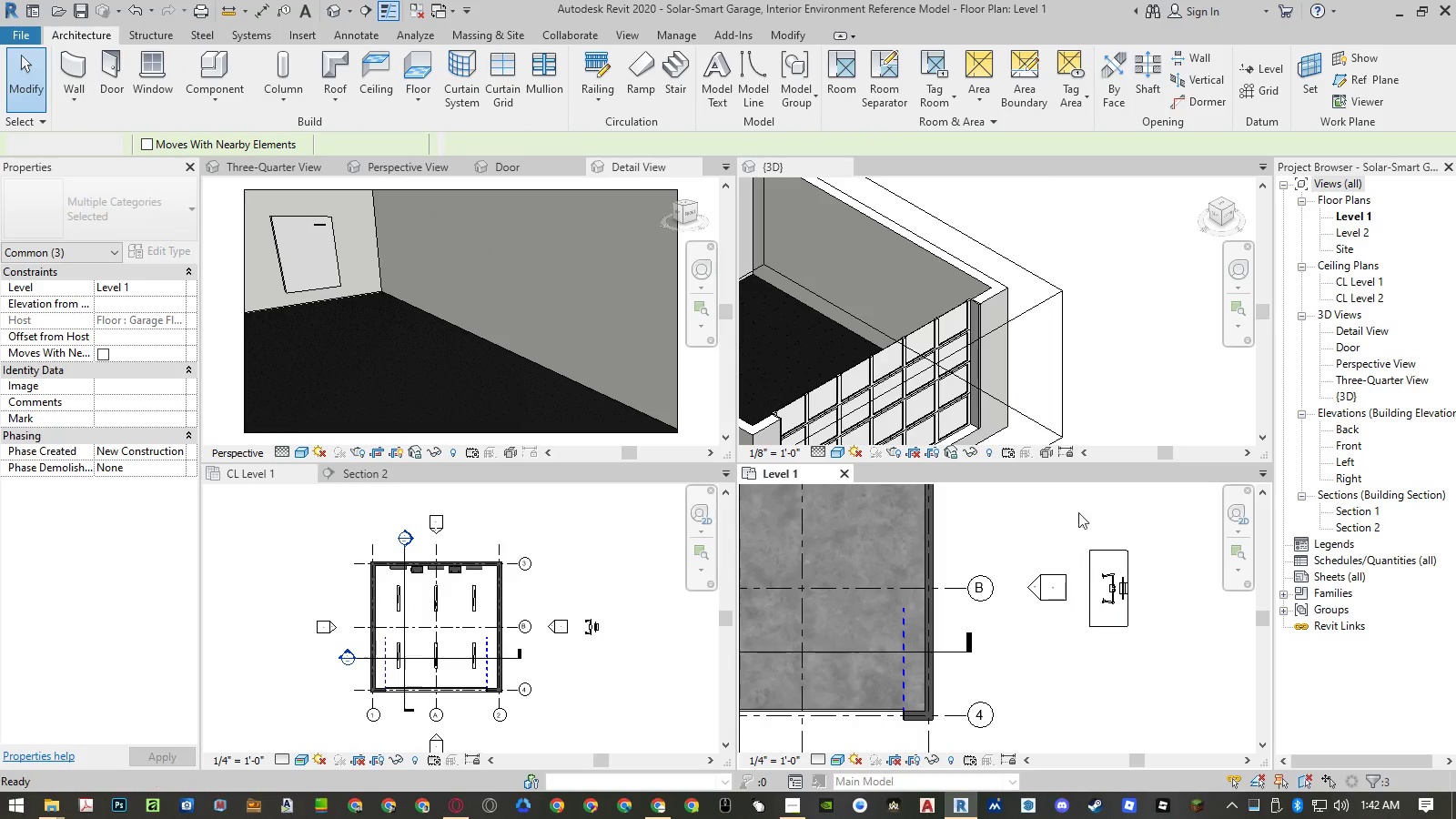 
key(Escape)
 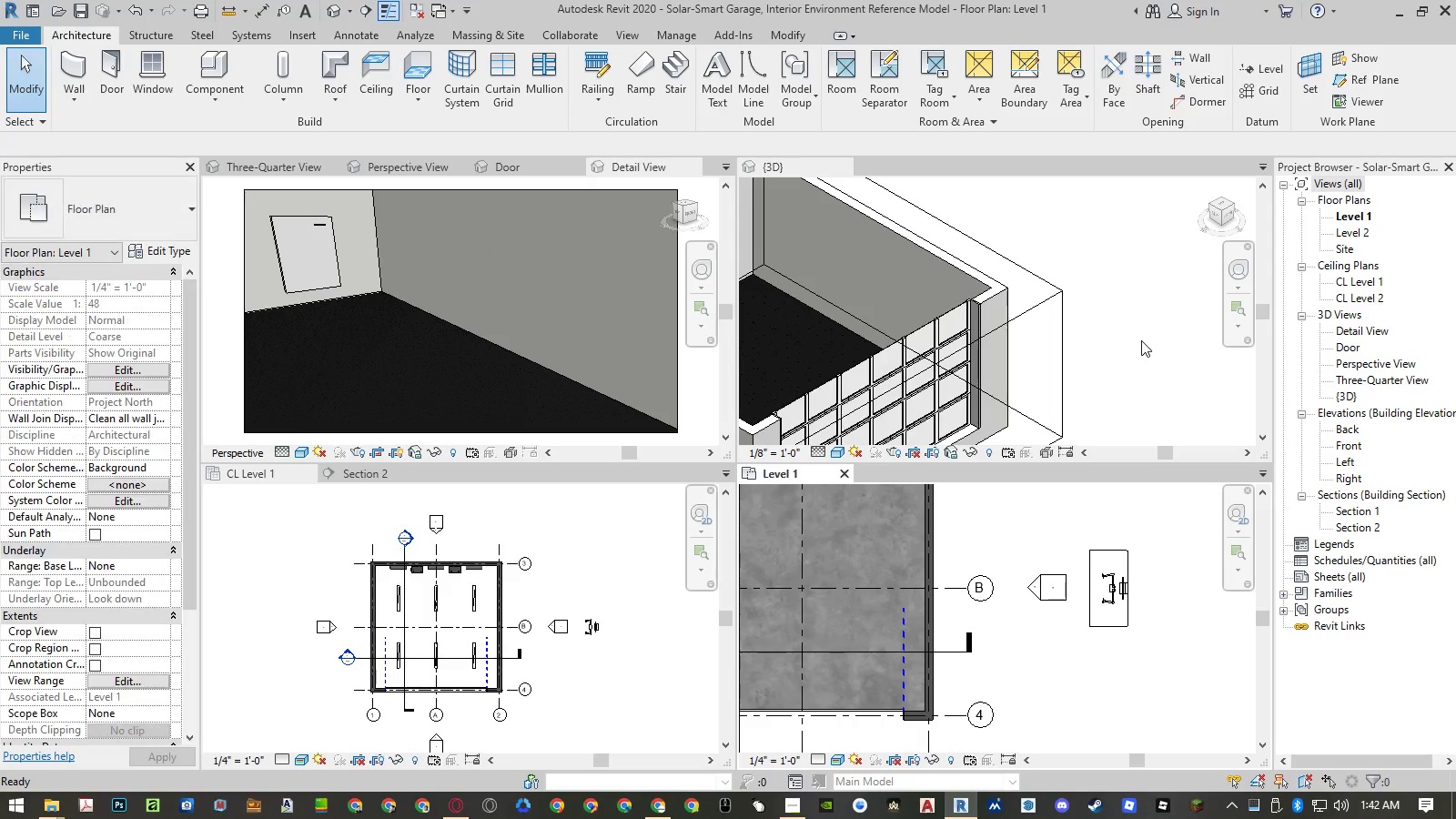 
left_click([1142, 340])
 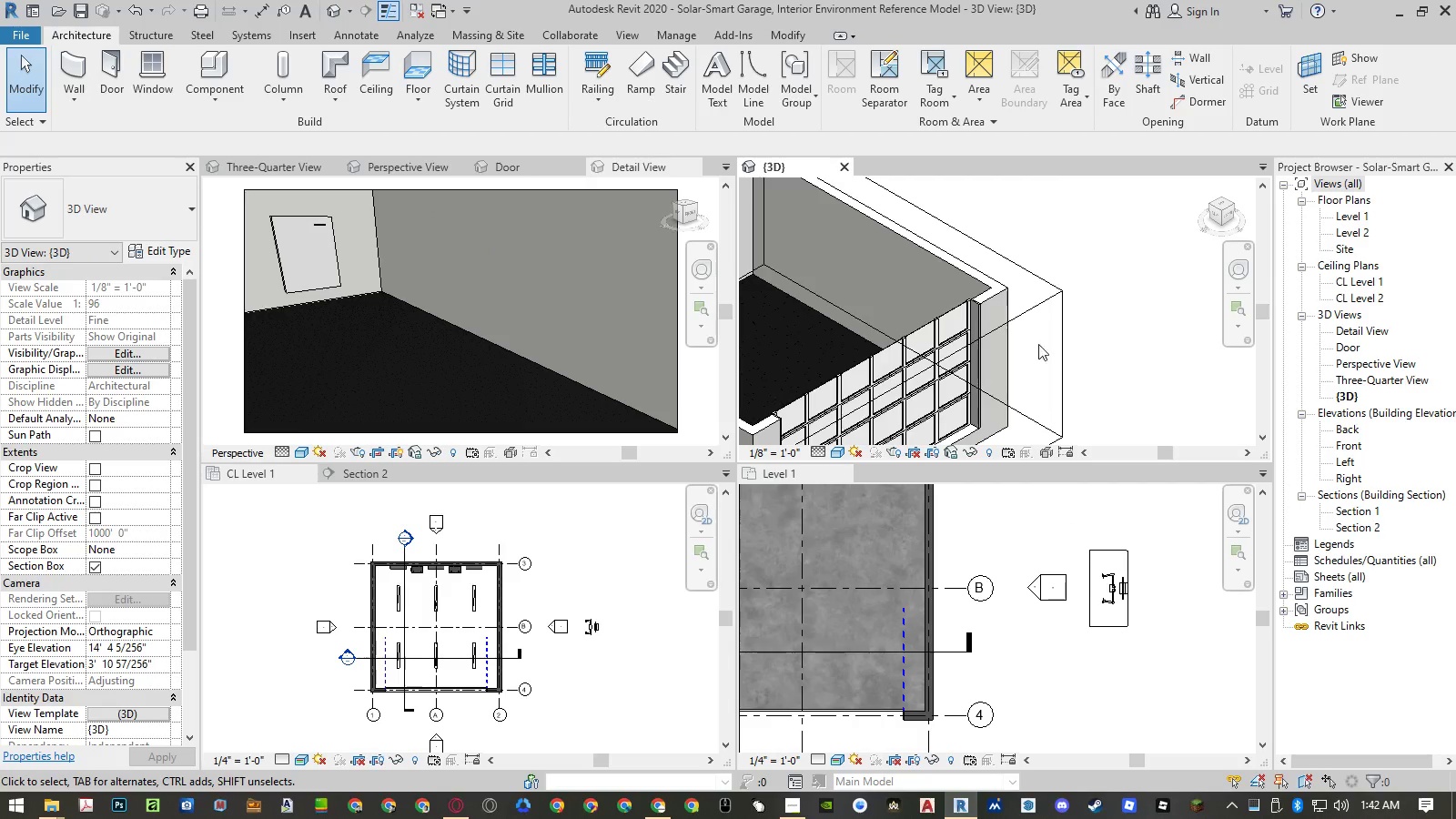 
left_click([1060, 337])
 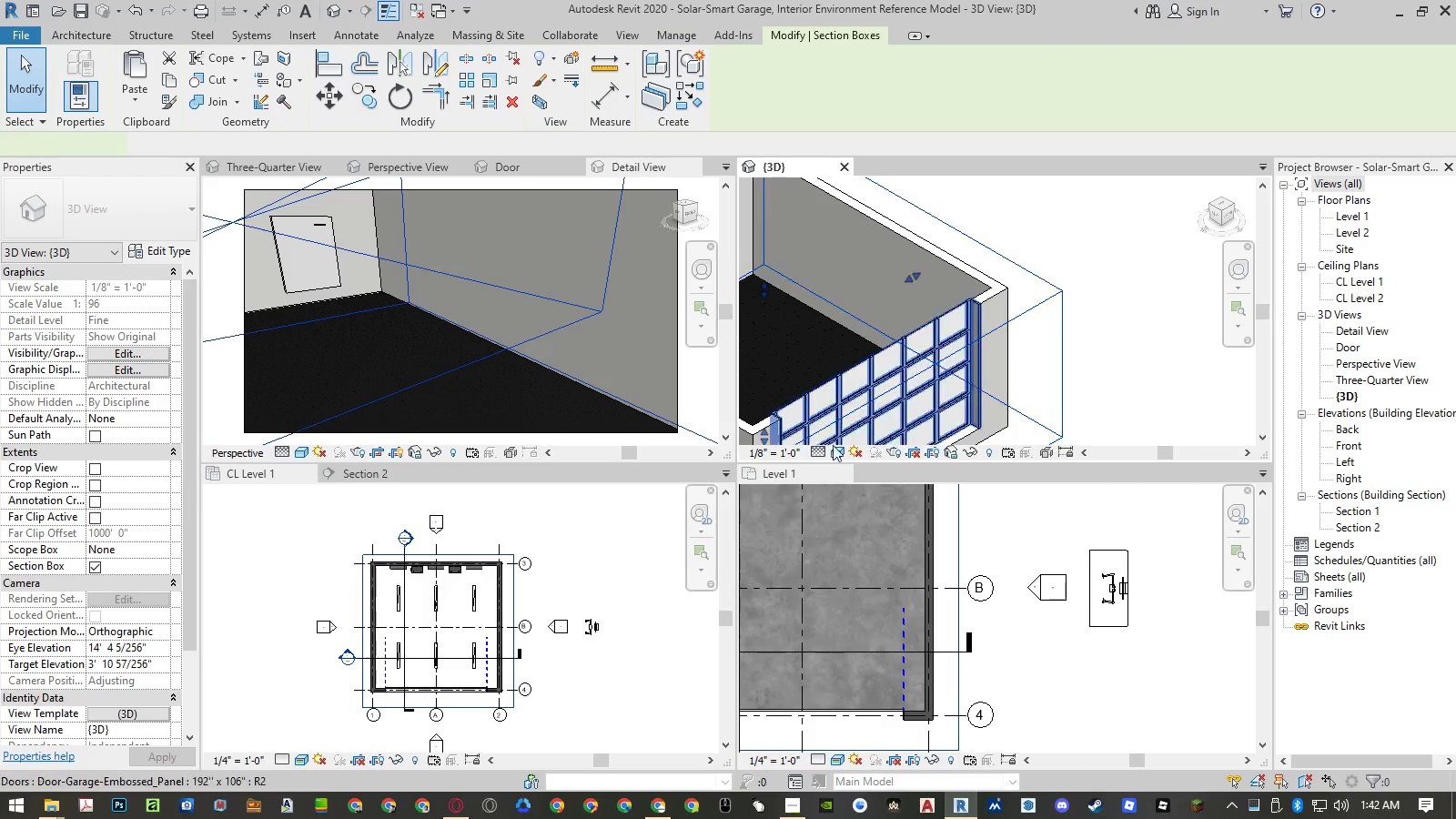 
scroll: coordinate [881, 379], scroll_direction: down, amount: 11.0
 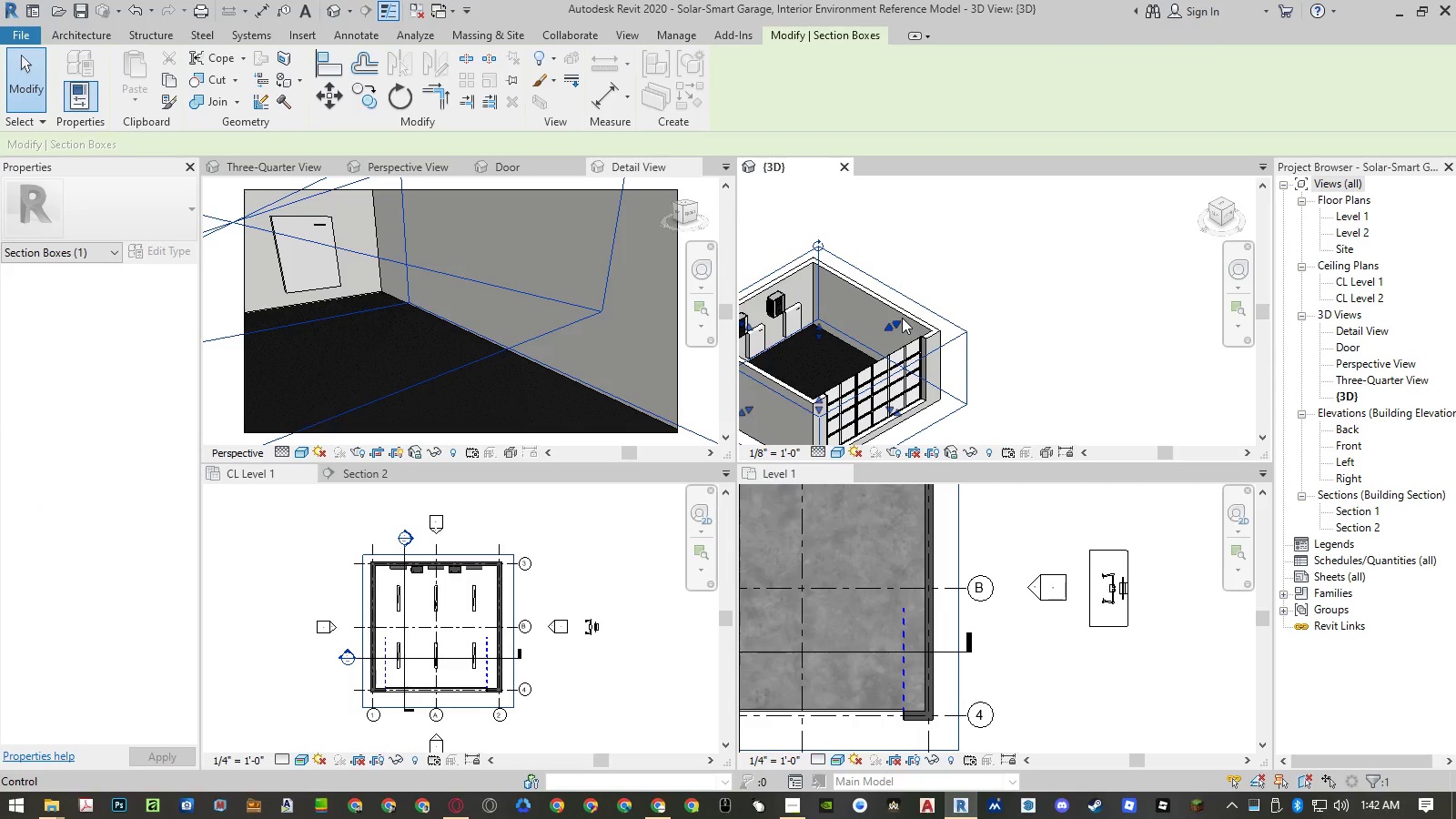 
left_click_drag(start_coordinate=[897, 320], to_coordinate=[985, 266])
 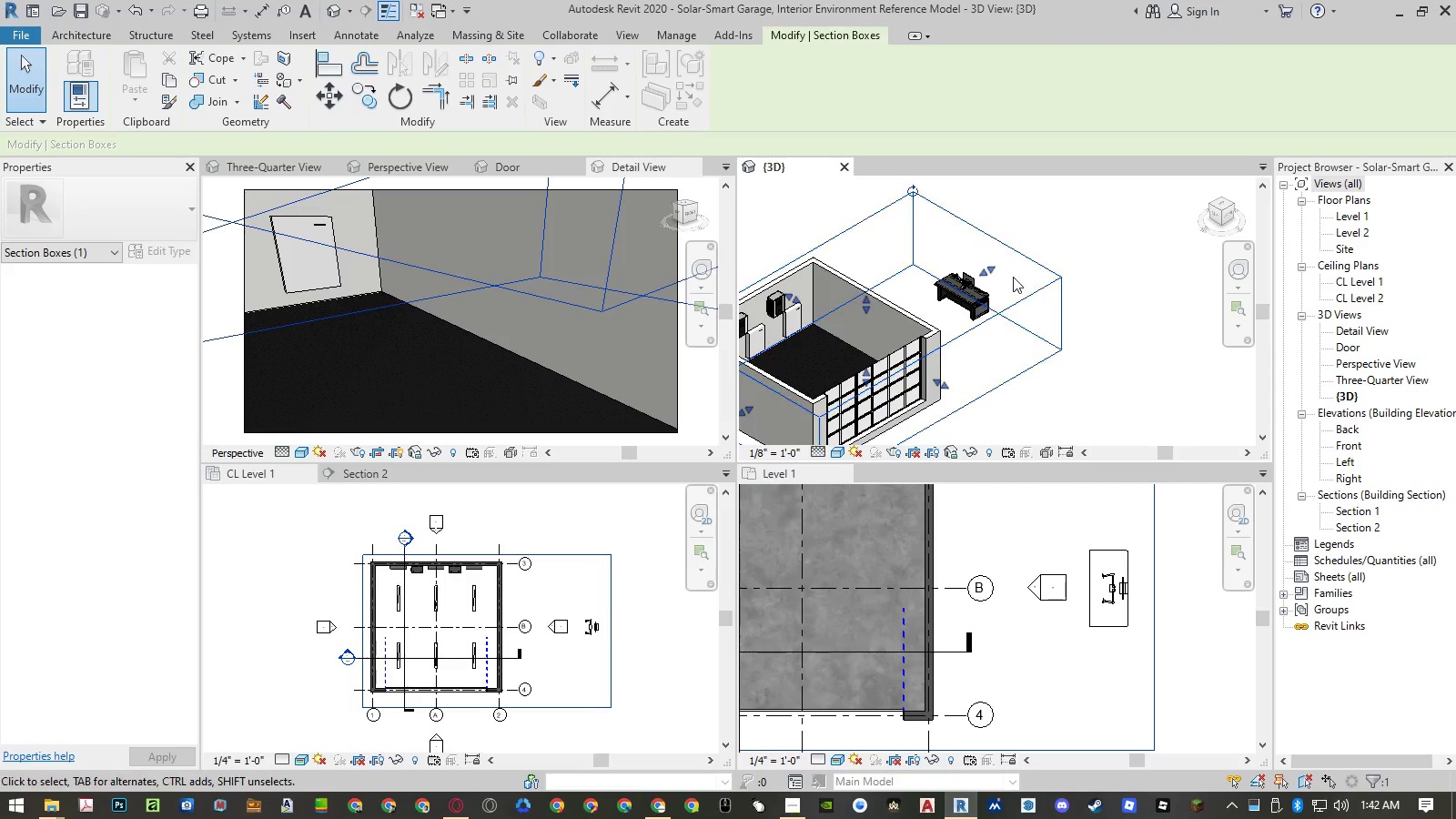 
left_click_drag(start_coordinate=[989, 270], to_coordinate=[998, 266])
 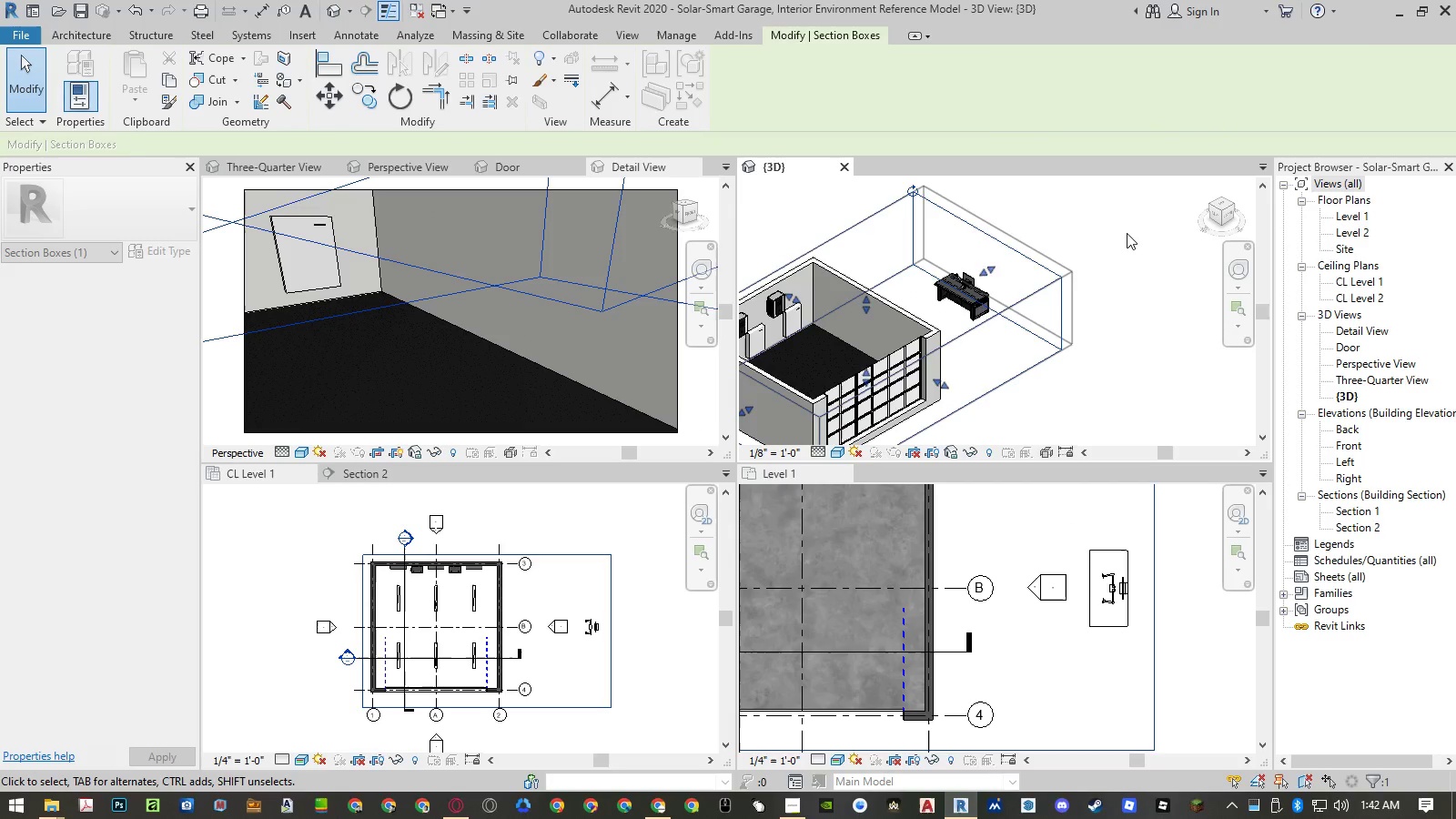 
double_click([1127, 233])
 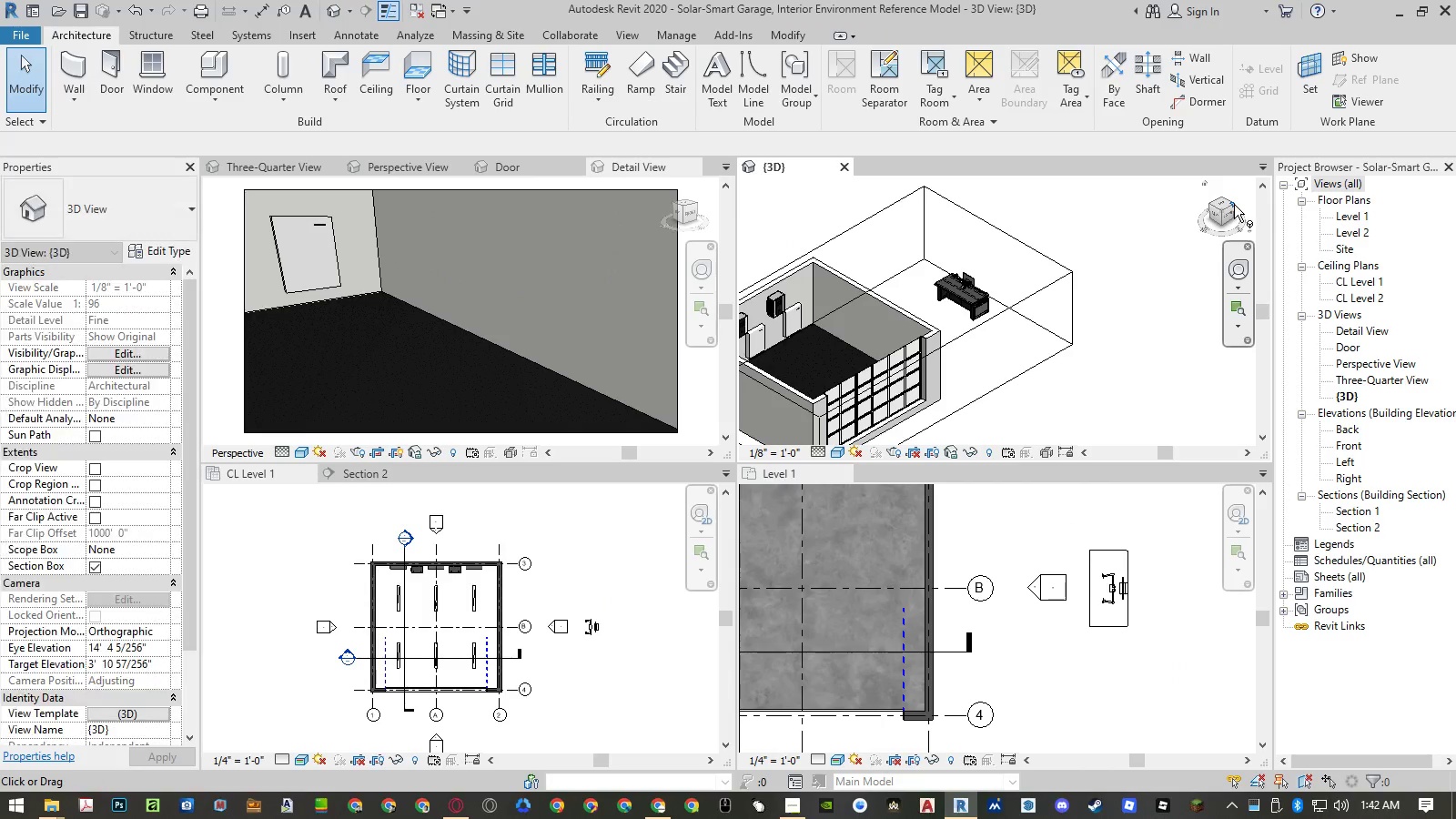 
left_click([1234, 204])
 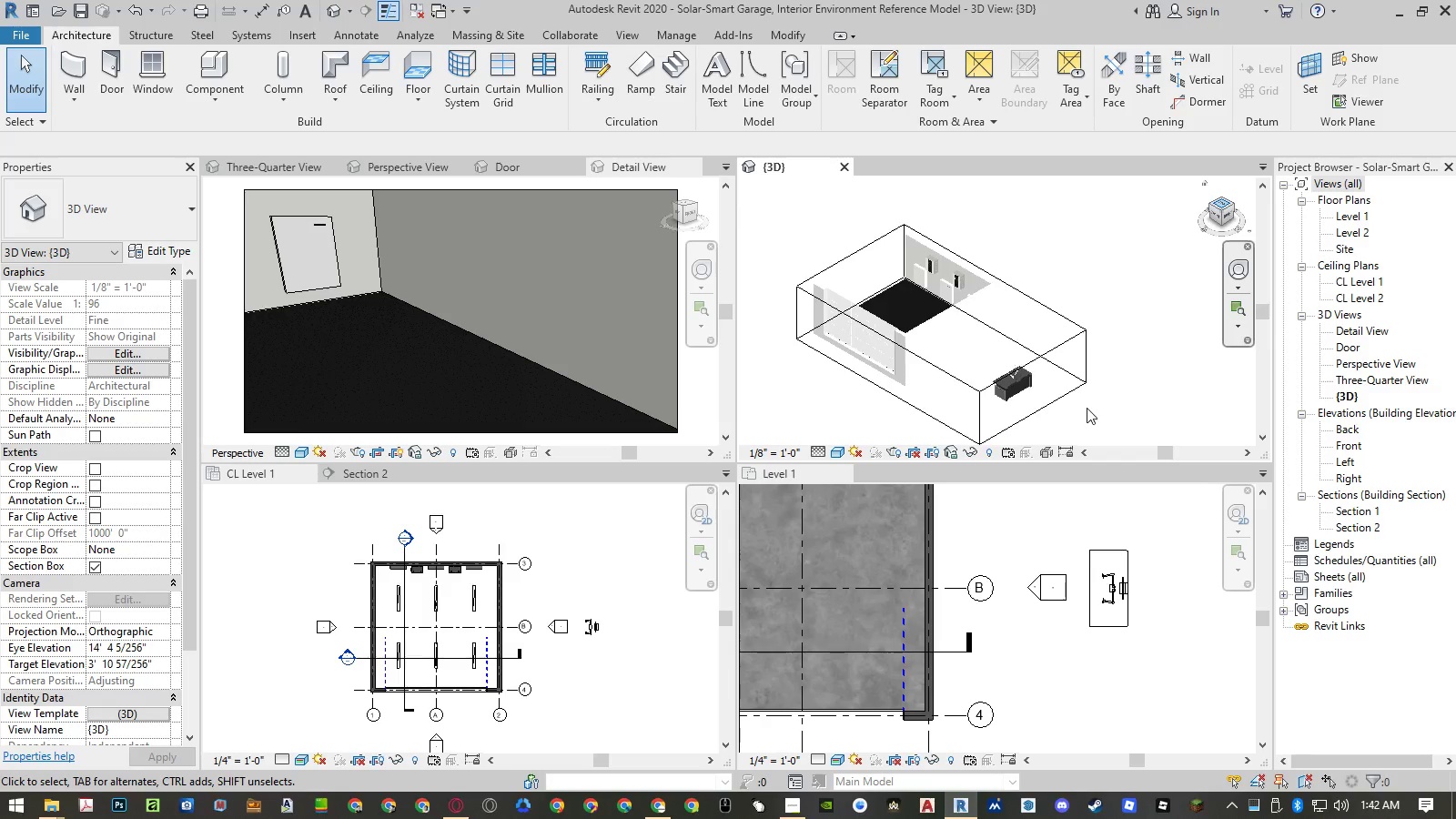 
scroll: coordinate [1038, 345], scroll_direction: up, amount: 22.0
 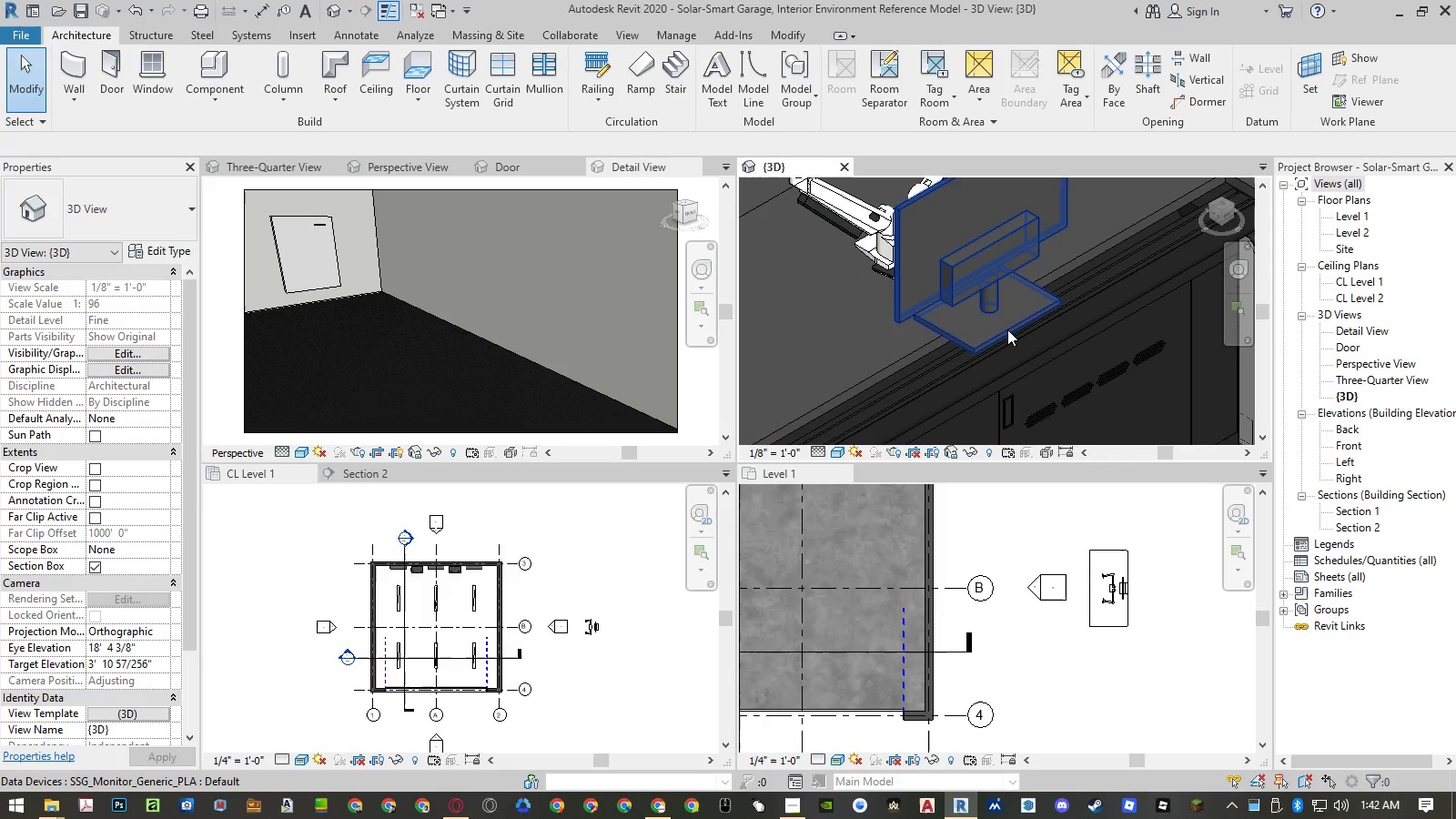 
left_click([1007, 329])
 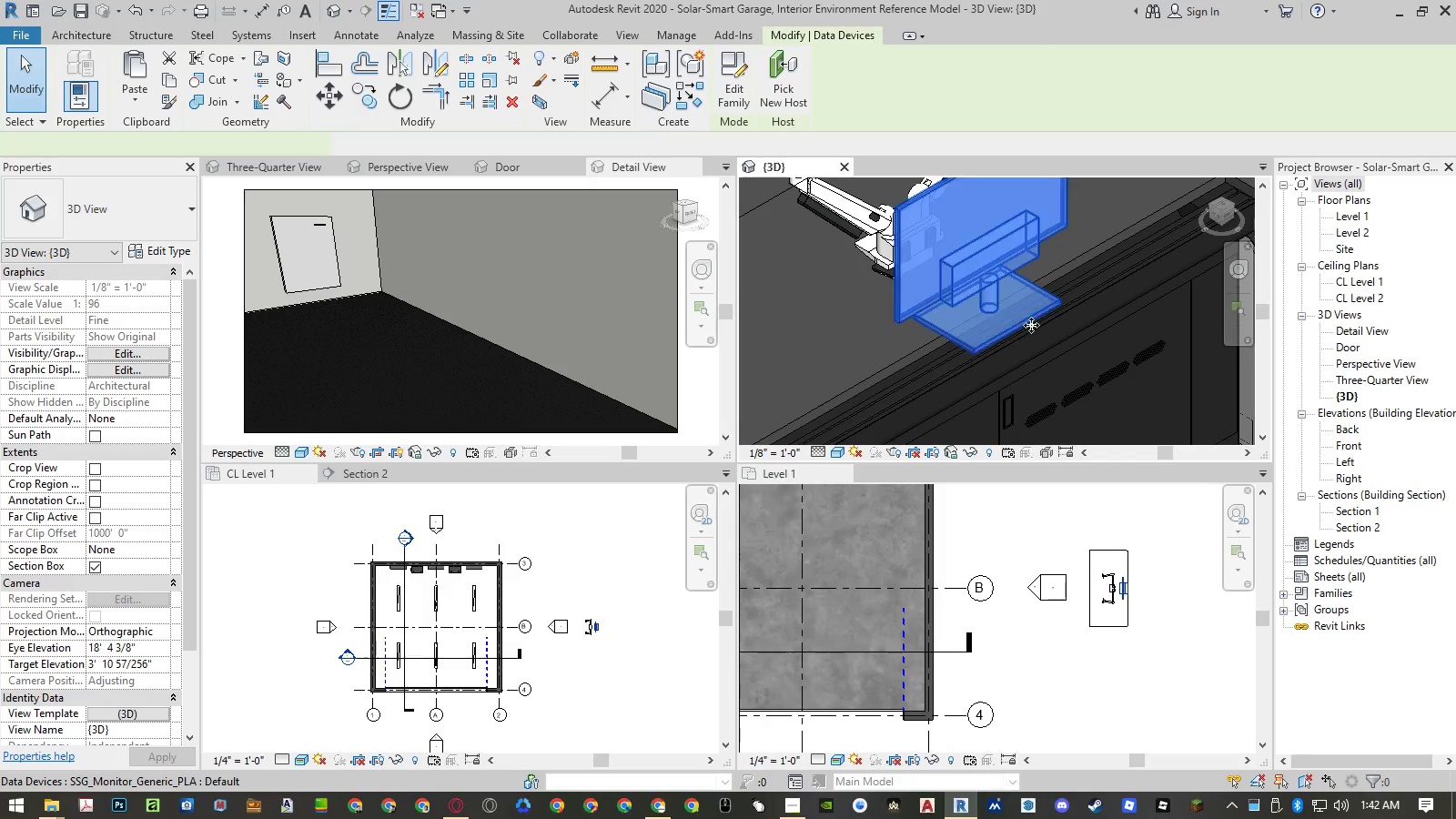 
scroll: coordinate [1046, 312], scroll_direction: down, amount: 7.0
 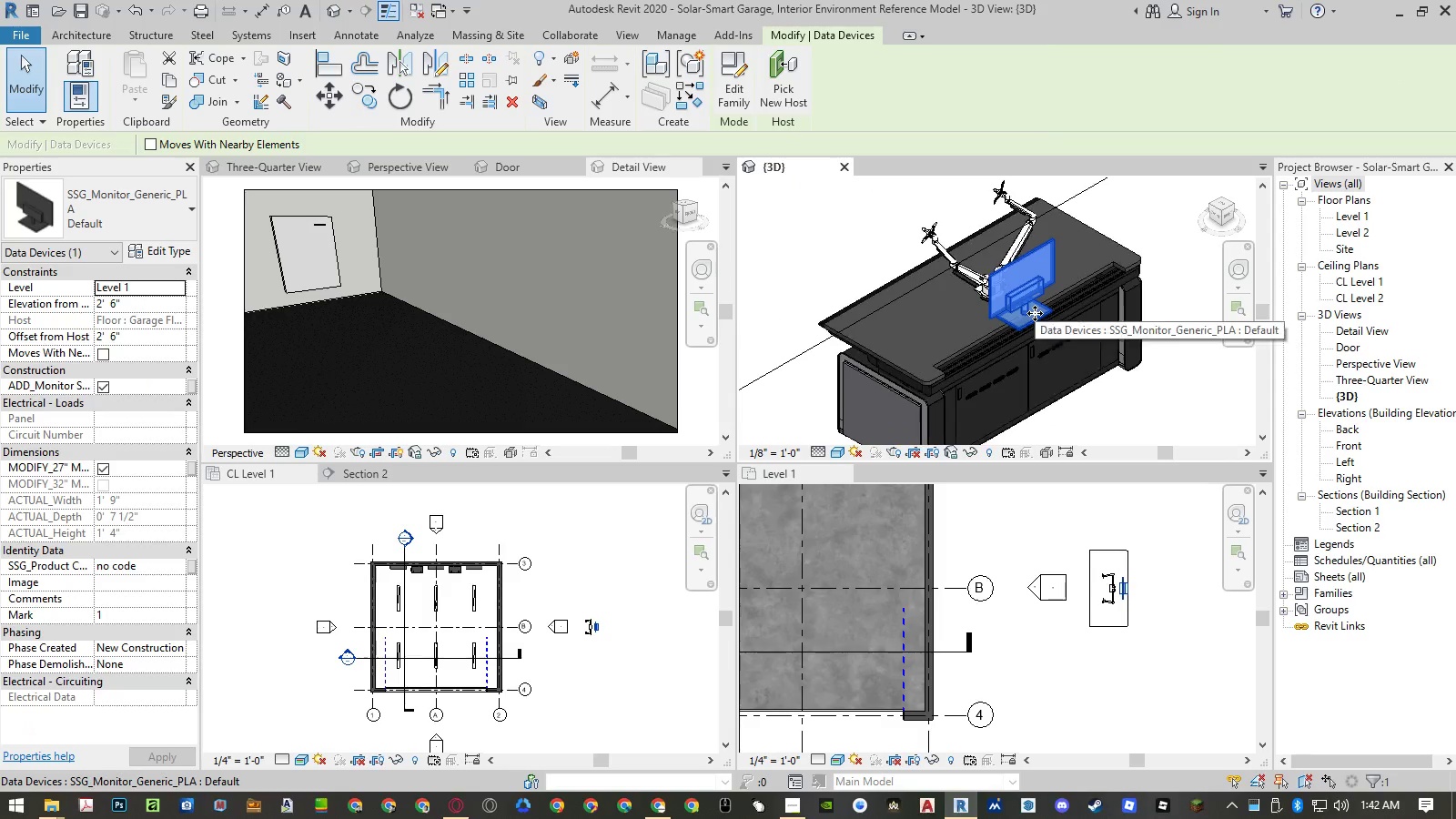 
left_click_drag(start_coordinate=[1031, 313], to_coordinate=[926, 314])
 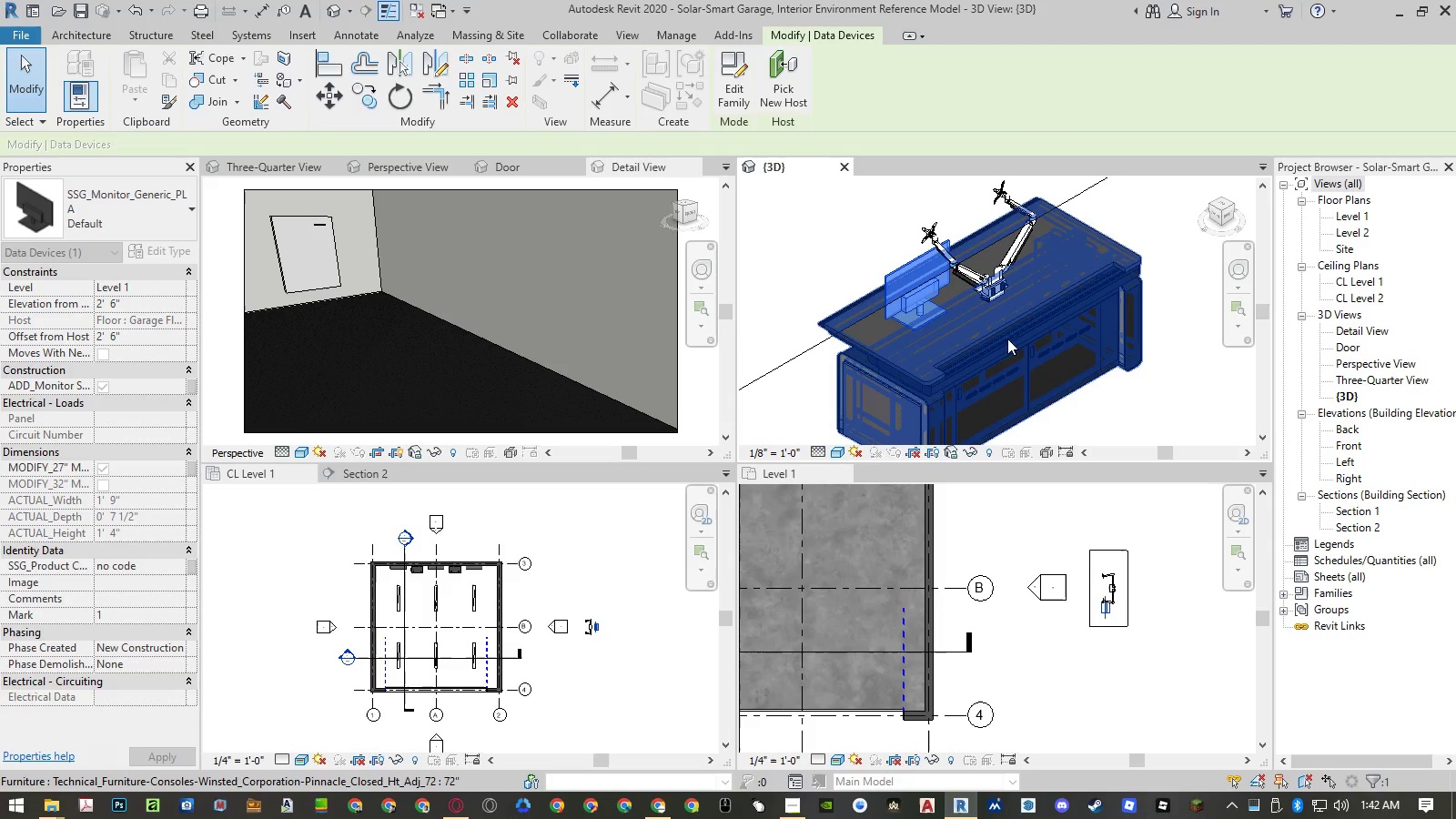 
key(Escape)
 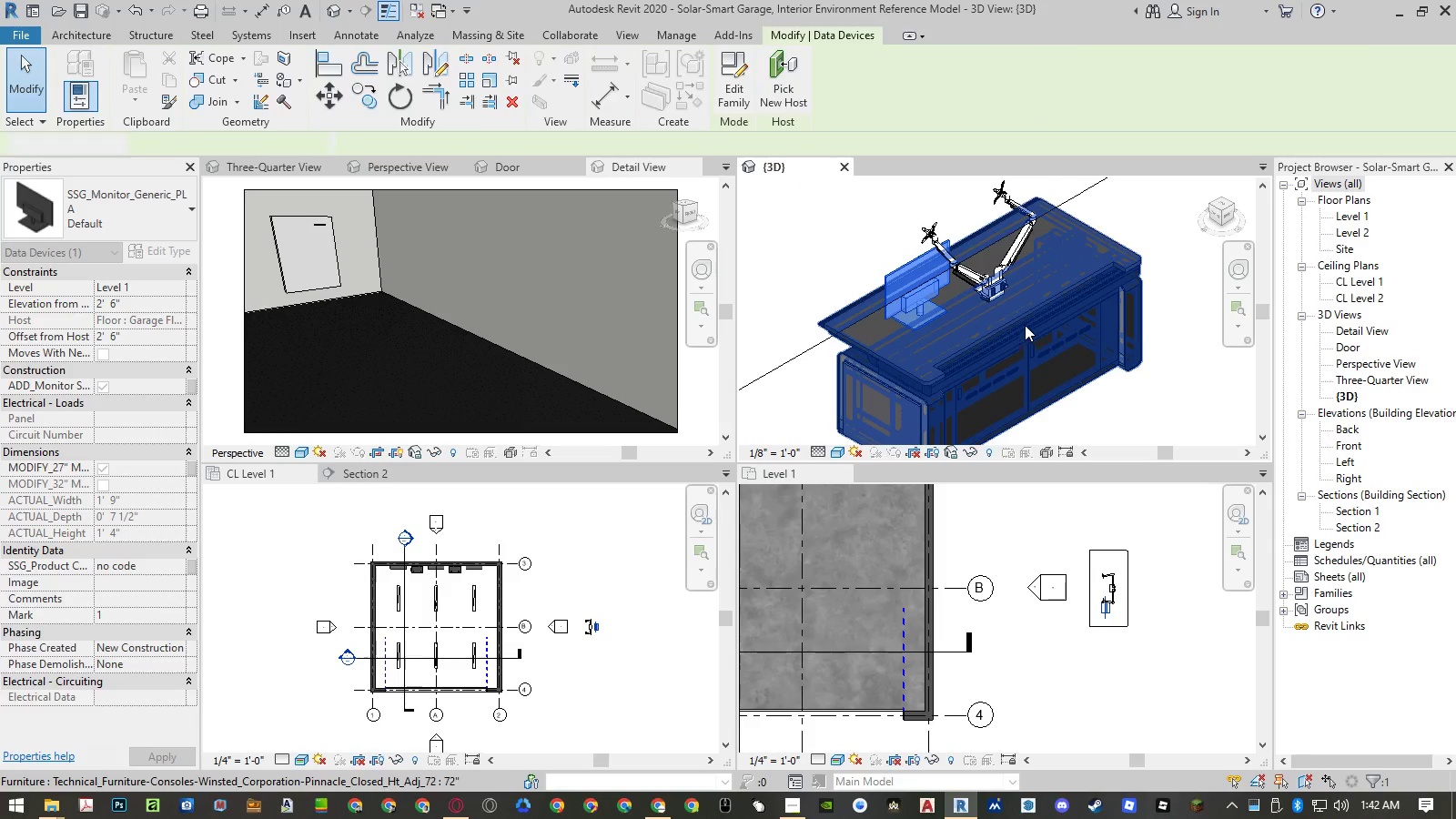 
key(Escape)
 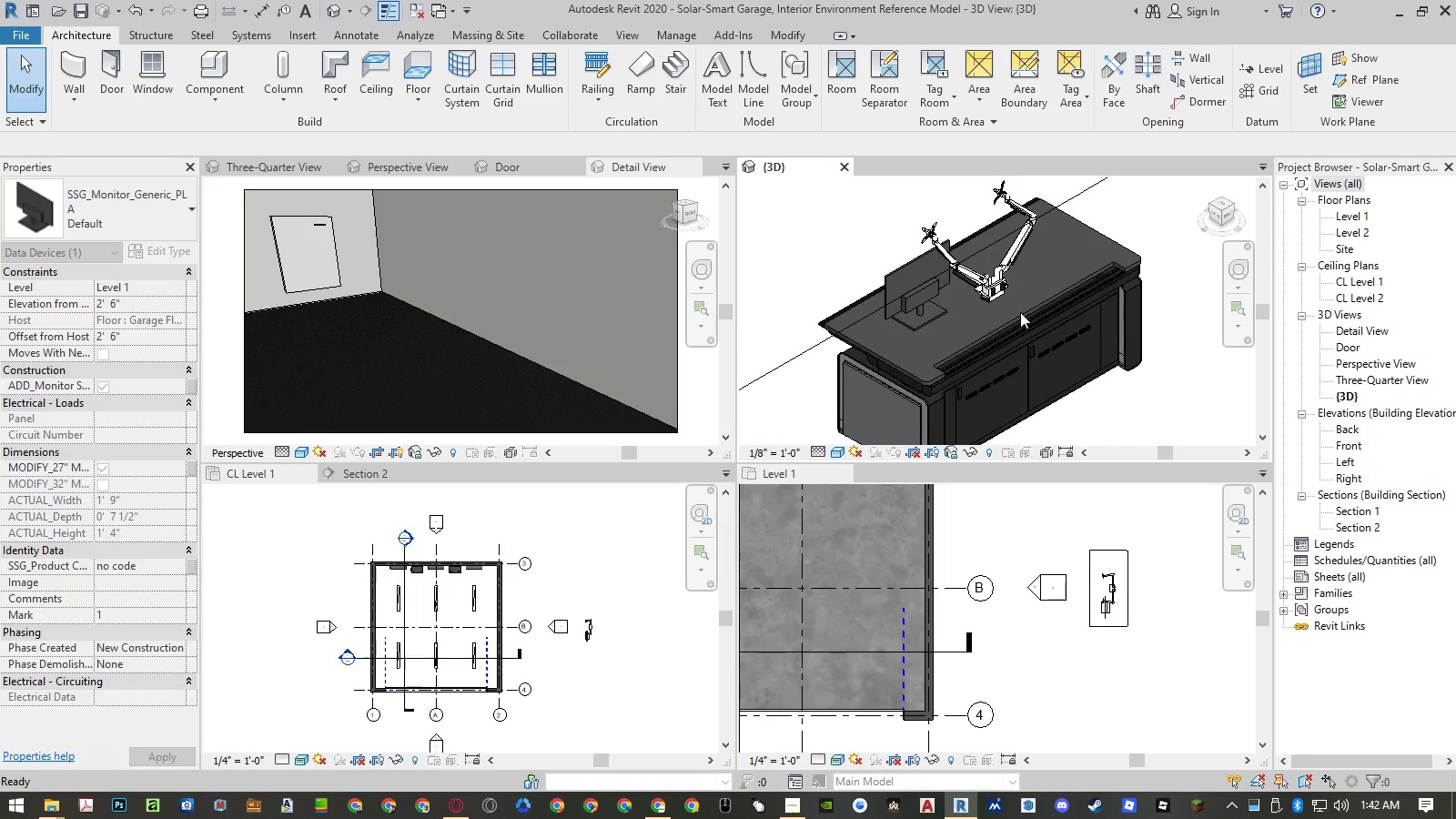 
scroll: coordinate [1020, 311], scroll_direction: up, amount: 5.0
 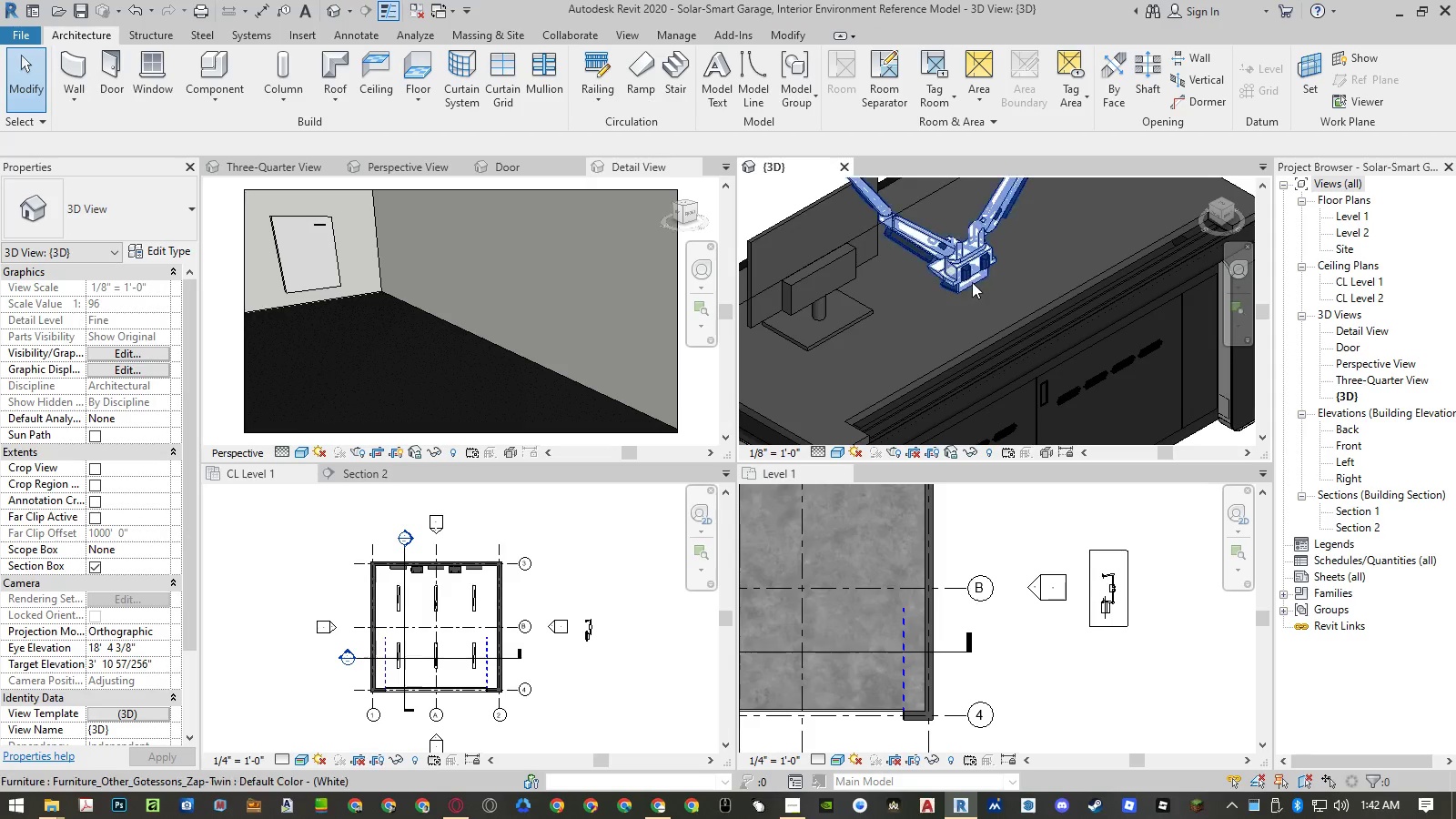 
left_click([969, 279])
 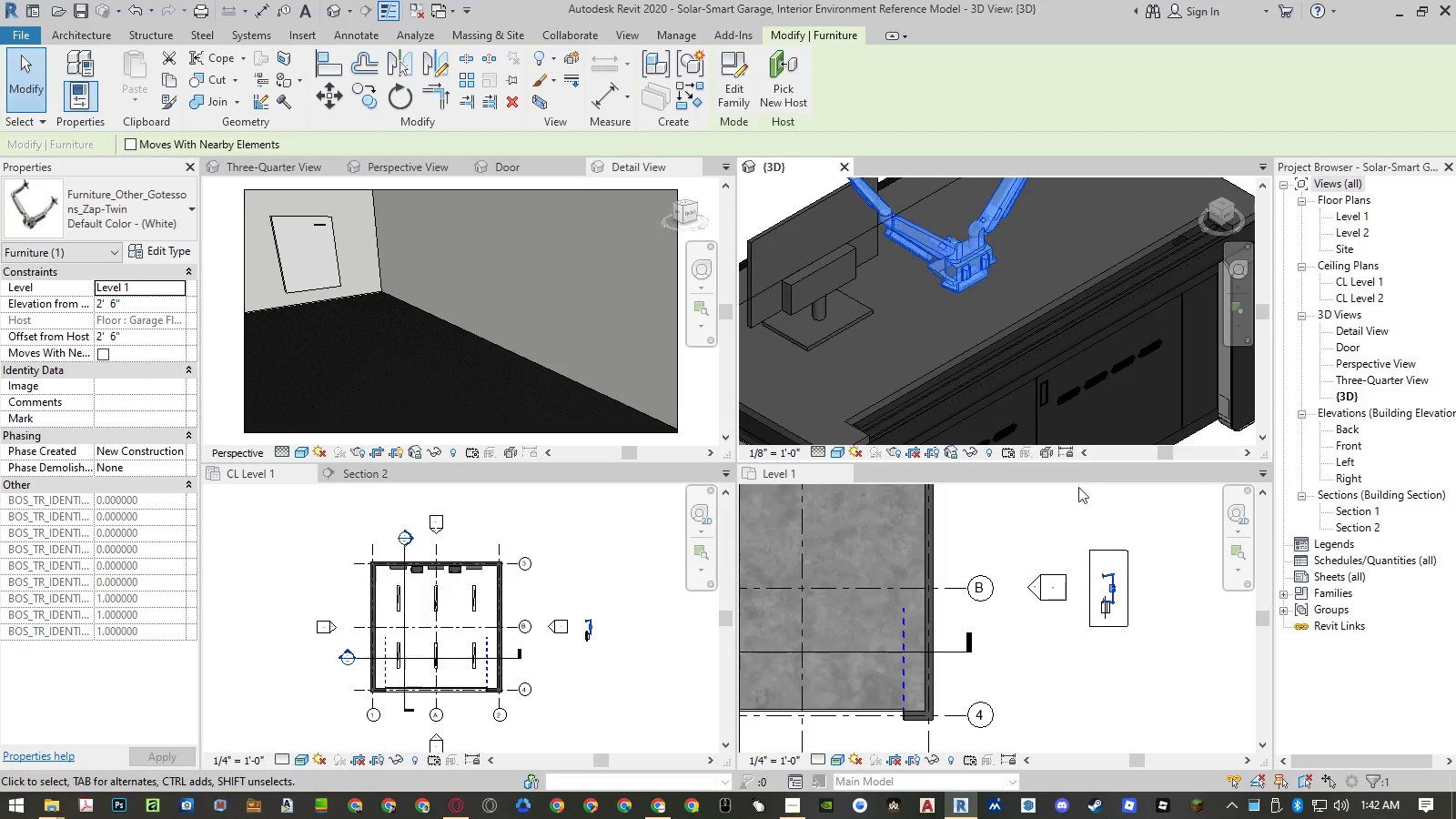 
key(Escape)
 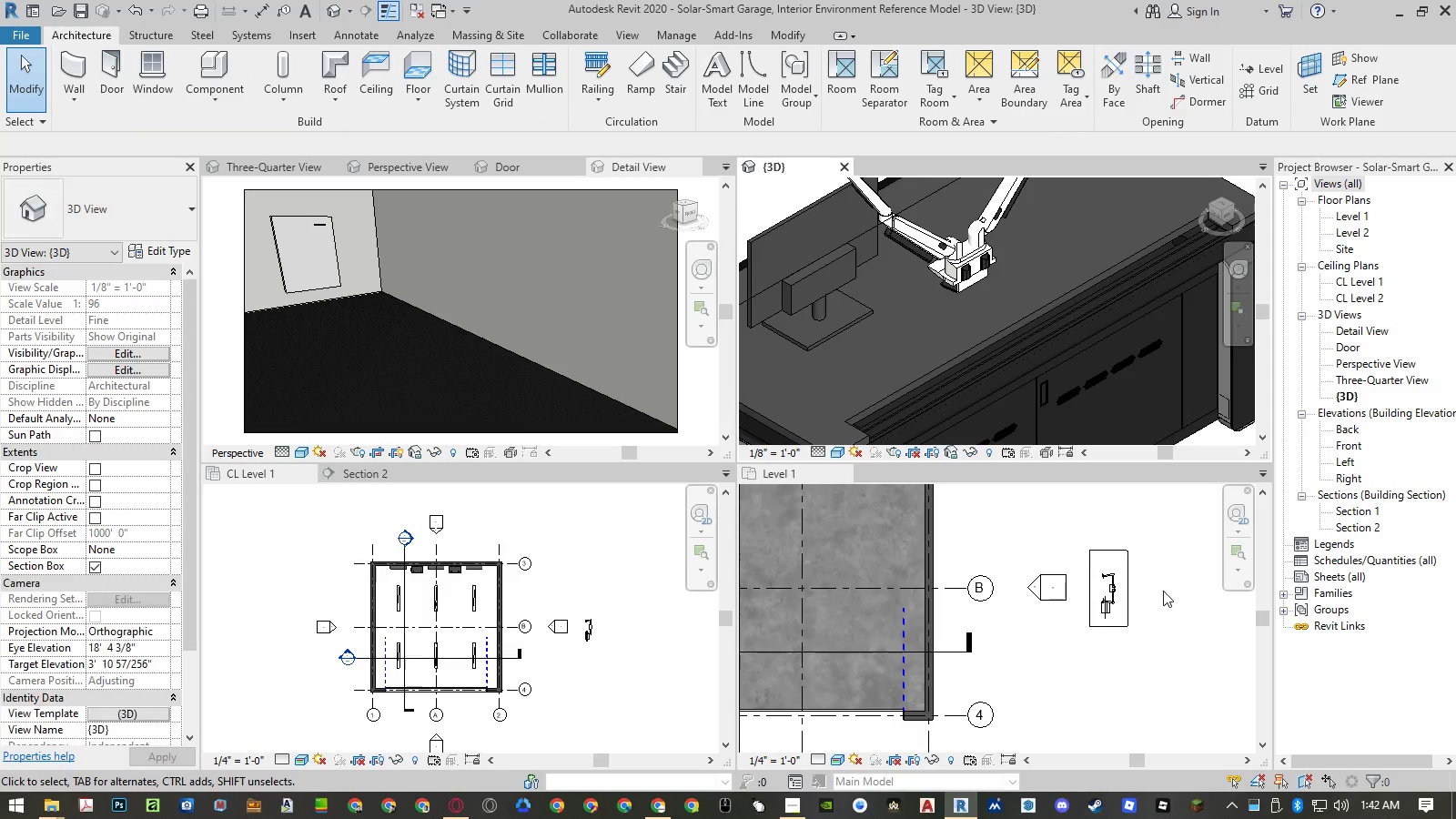 
scroll: coordinate [1152, 590], scroll_direction: up, amount: 4.0
 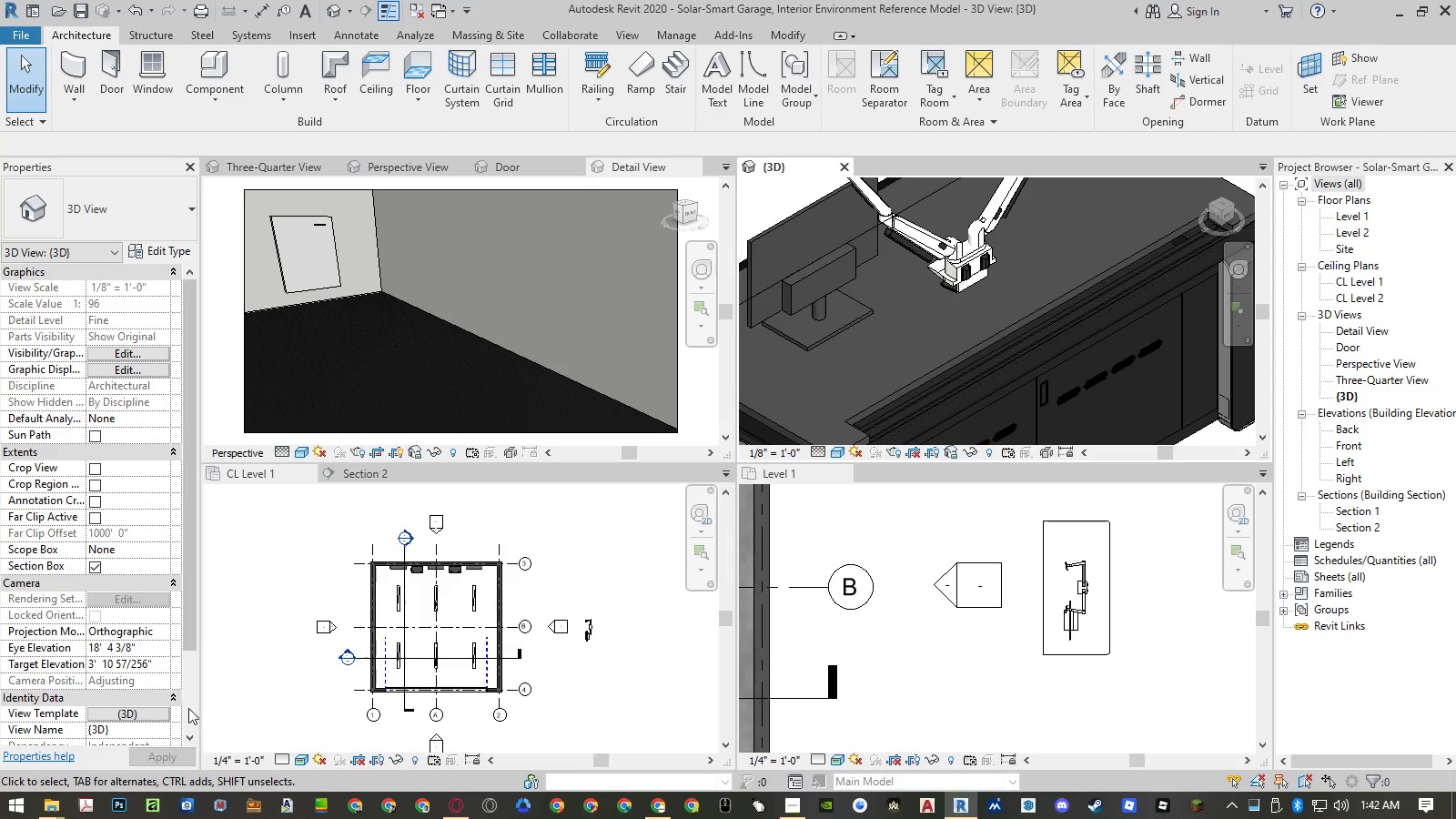 
left_click([145, 714])
 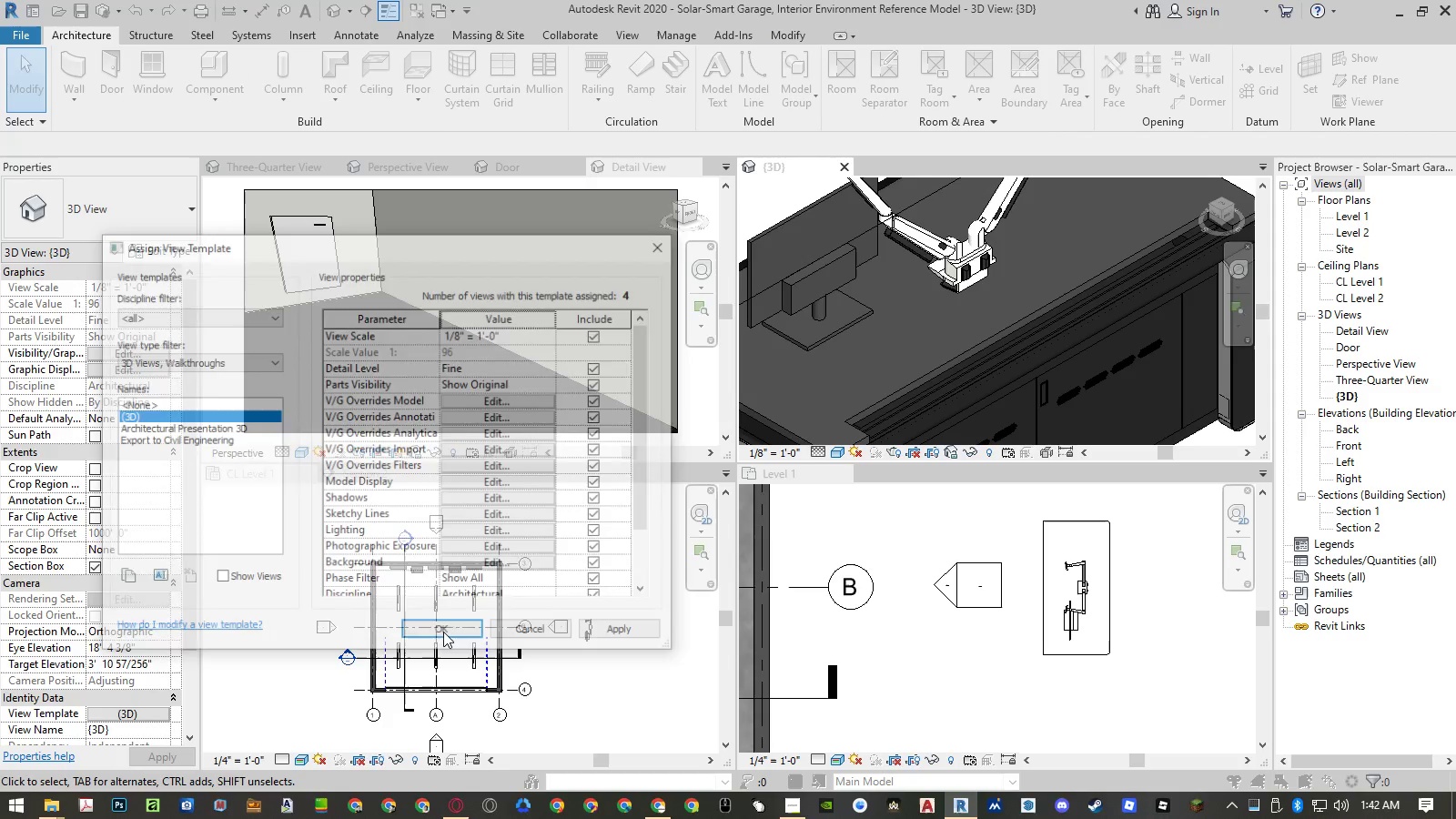 
key(Escape)
 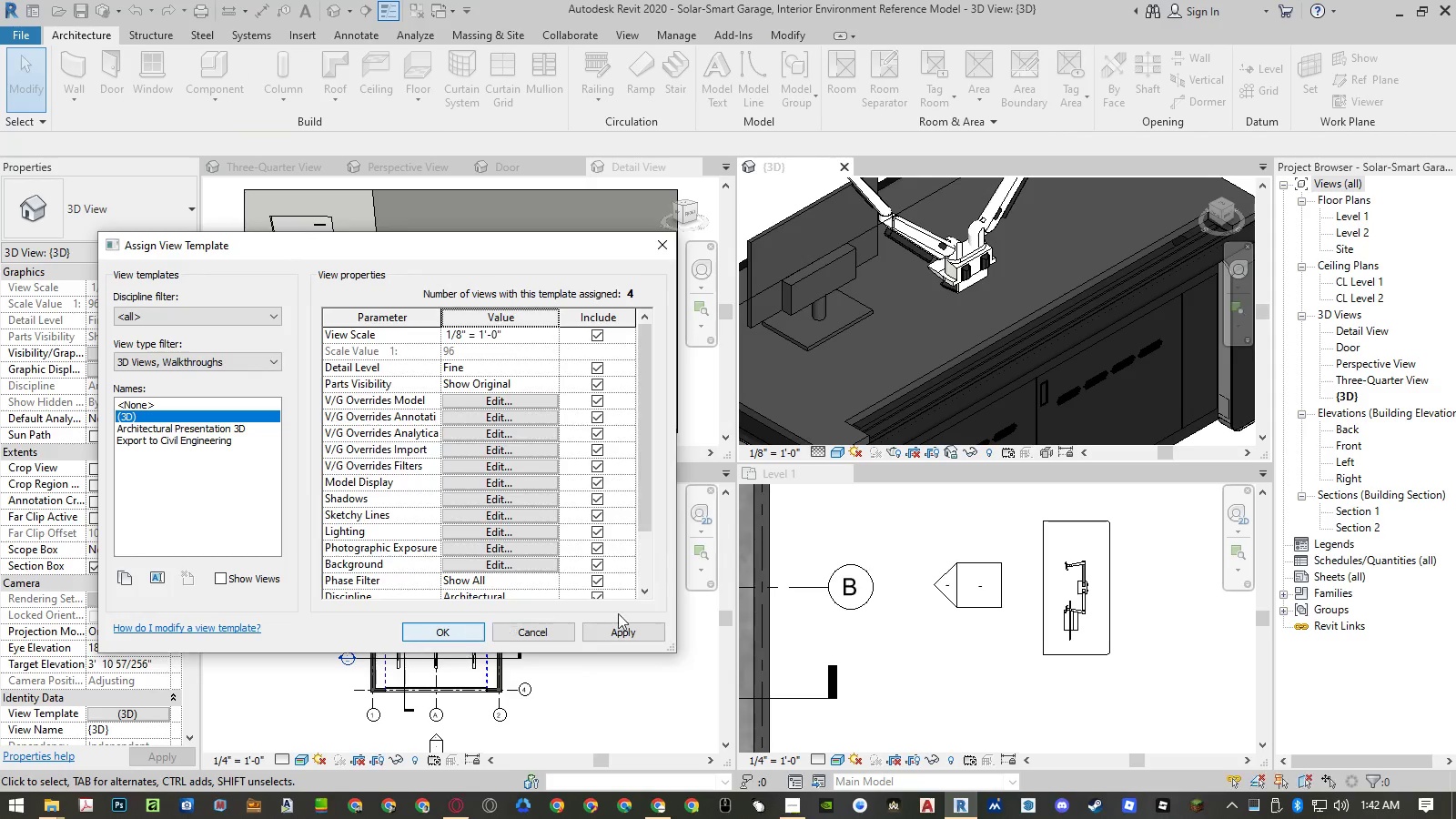 
key(Escape)
 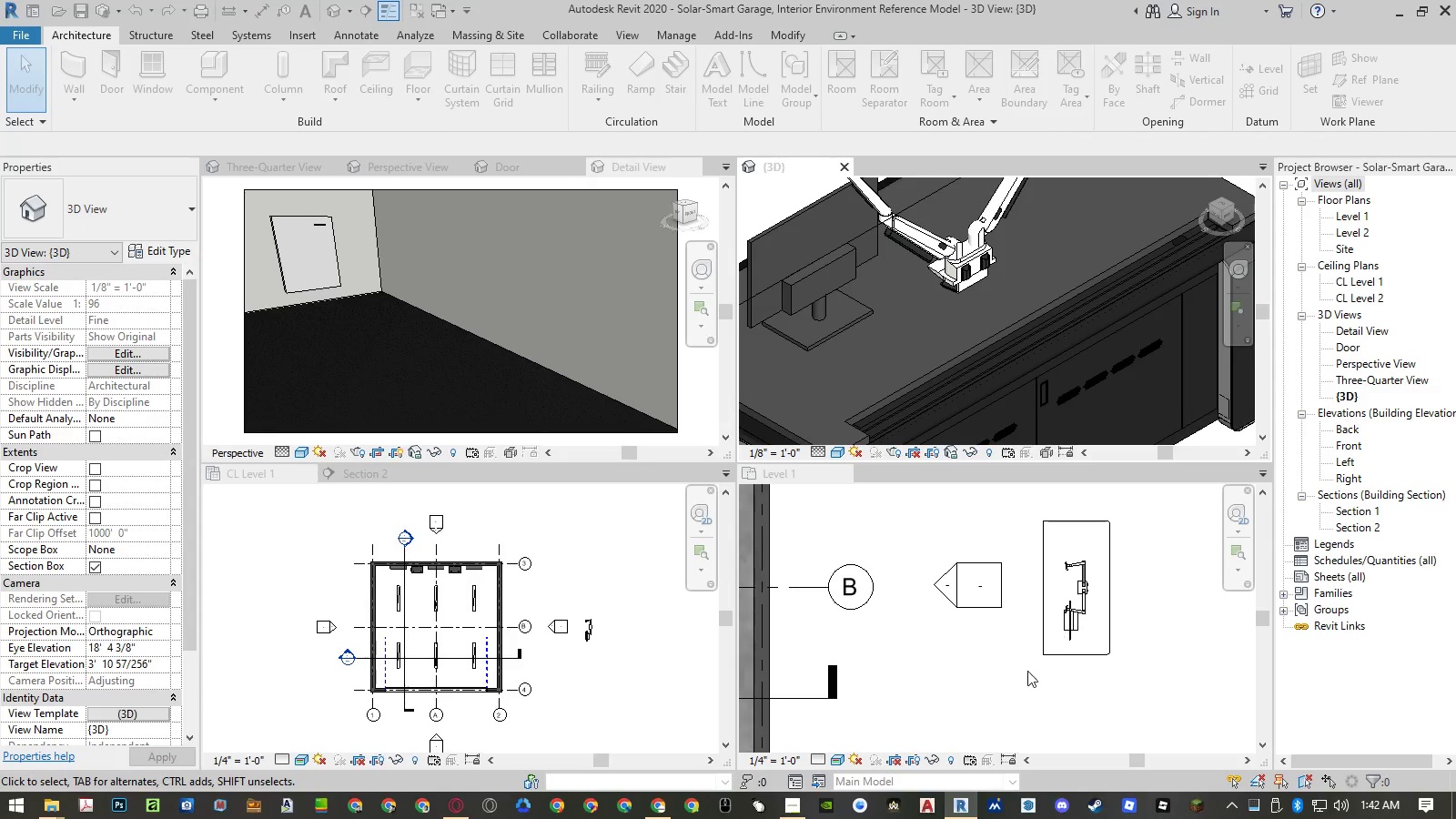 
left_click([982, 678])
 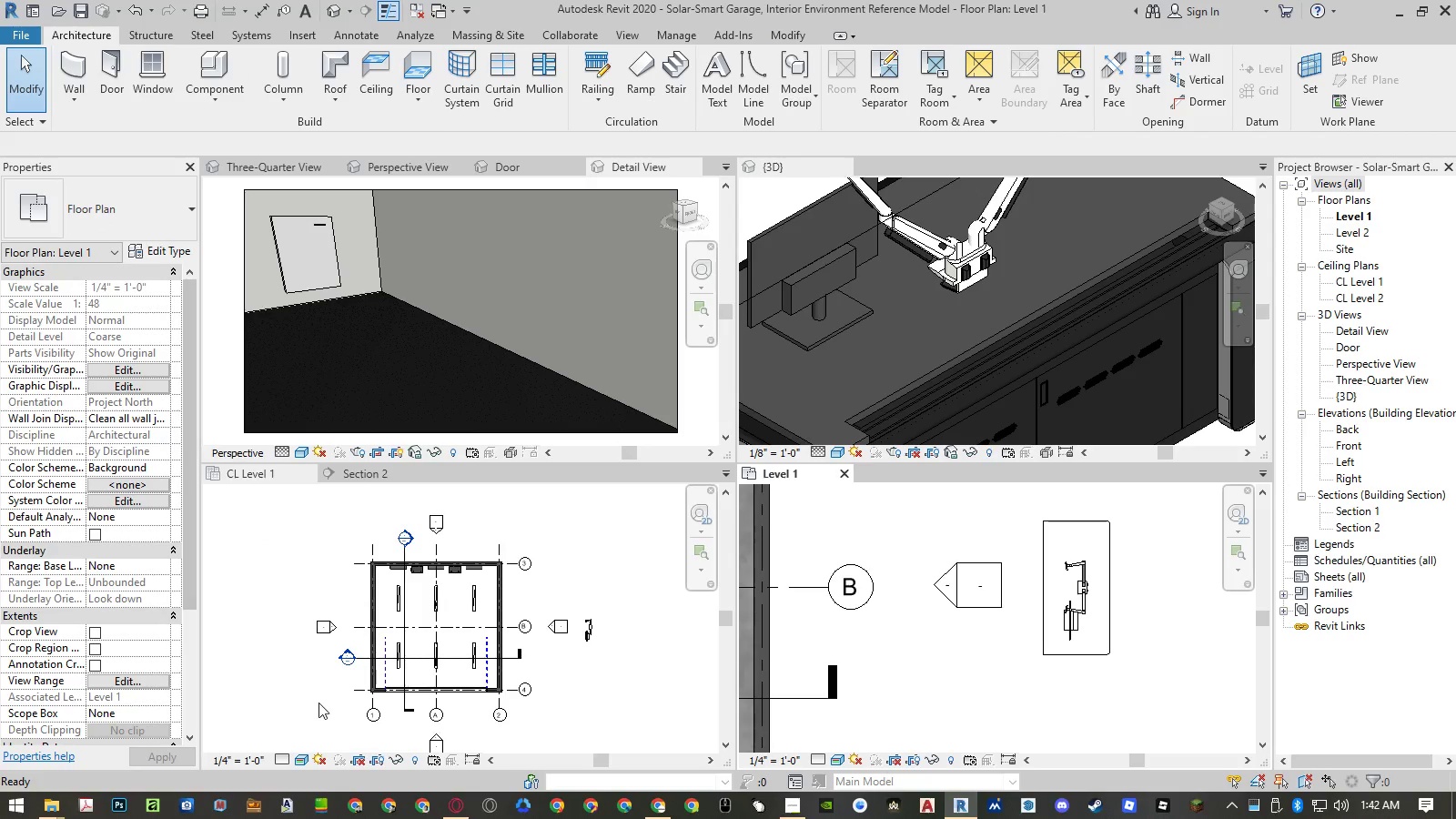 
scroll: coordinate [157, 690], scroll_direction: down, amount: 3.0
 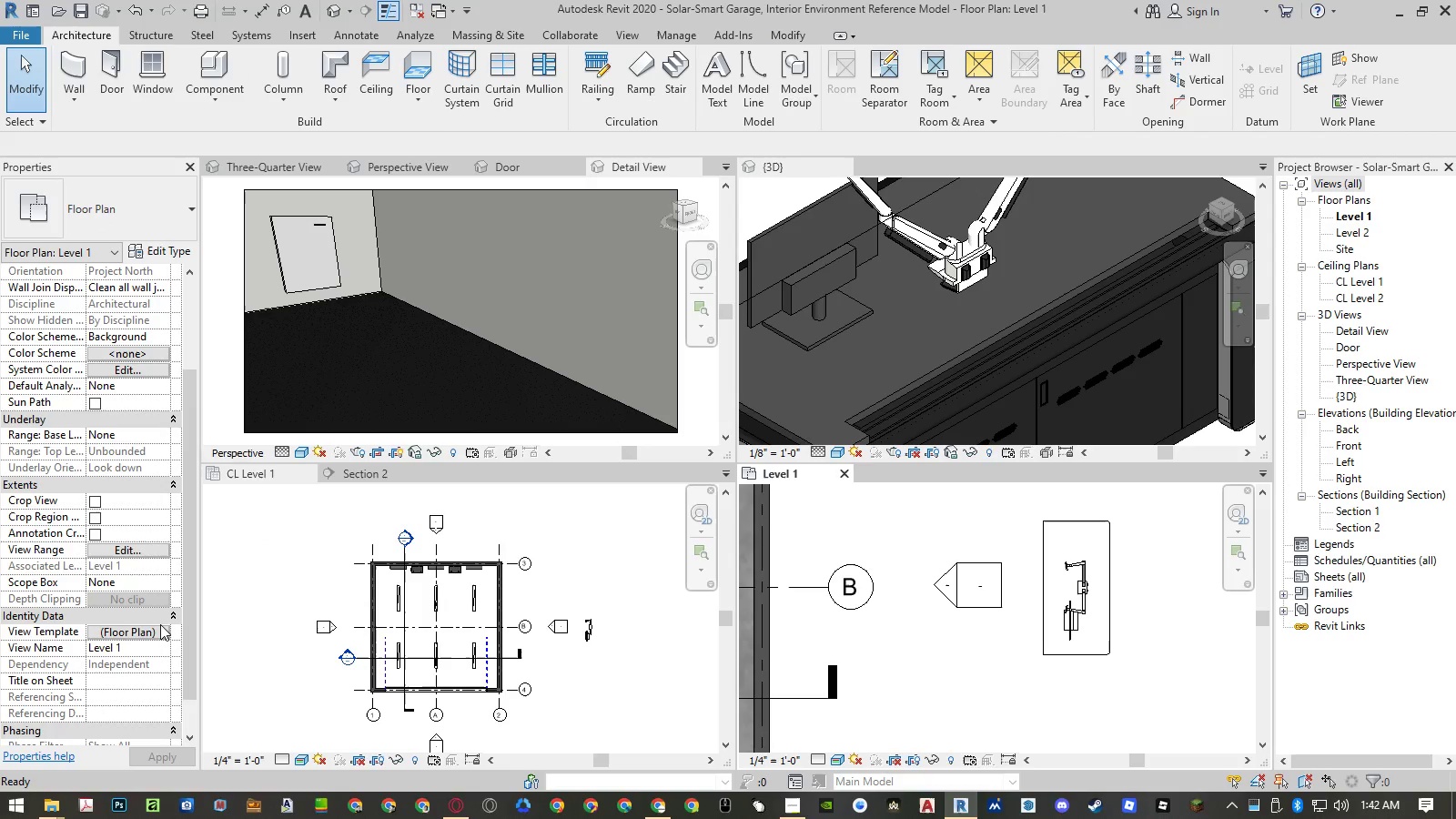 
left_click([160, 624])
 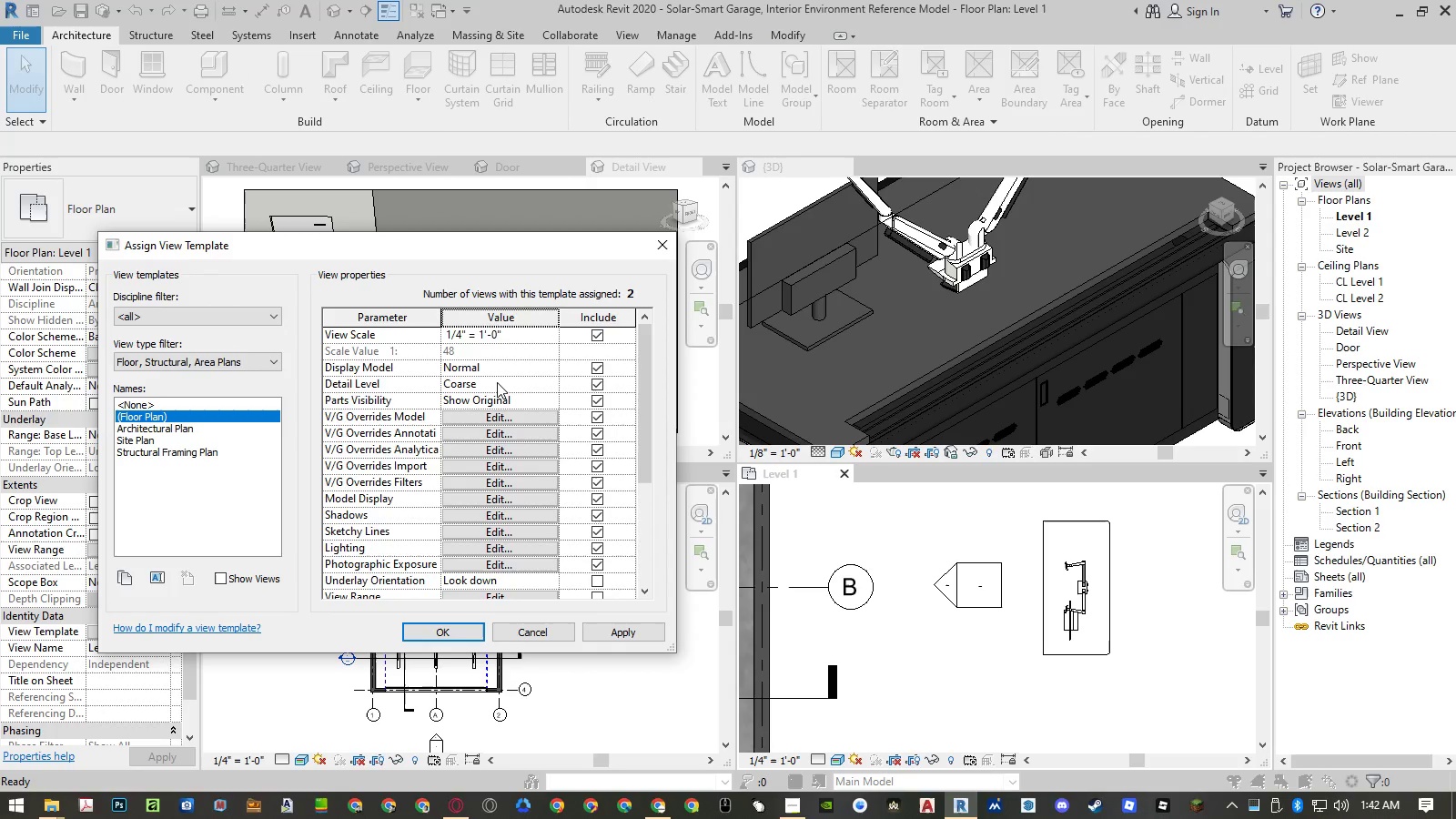 
left_click([554, 383])
 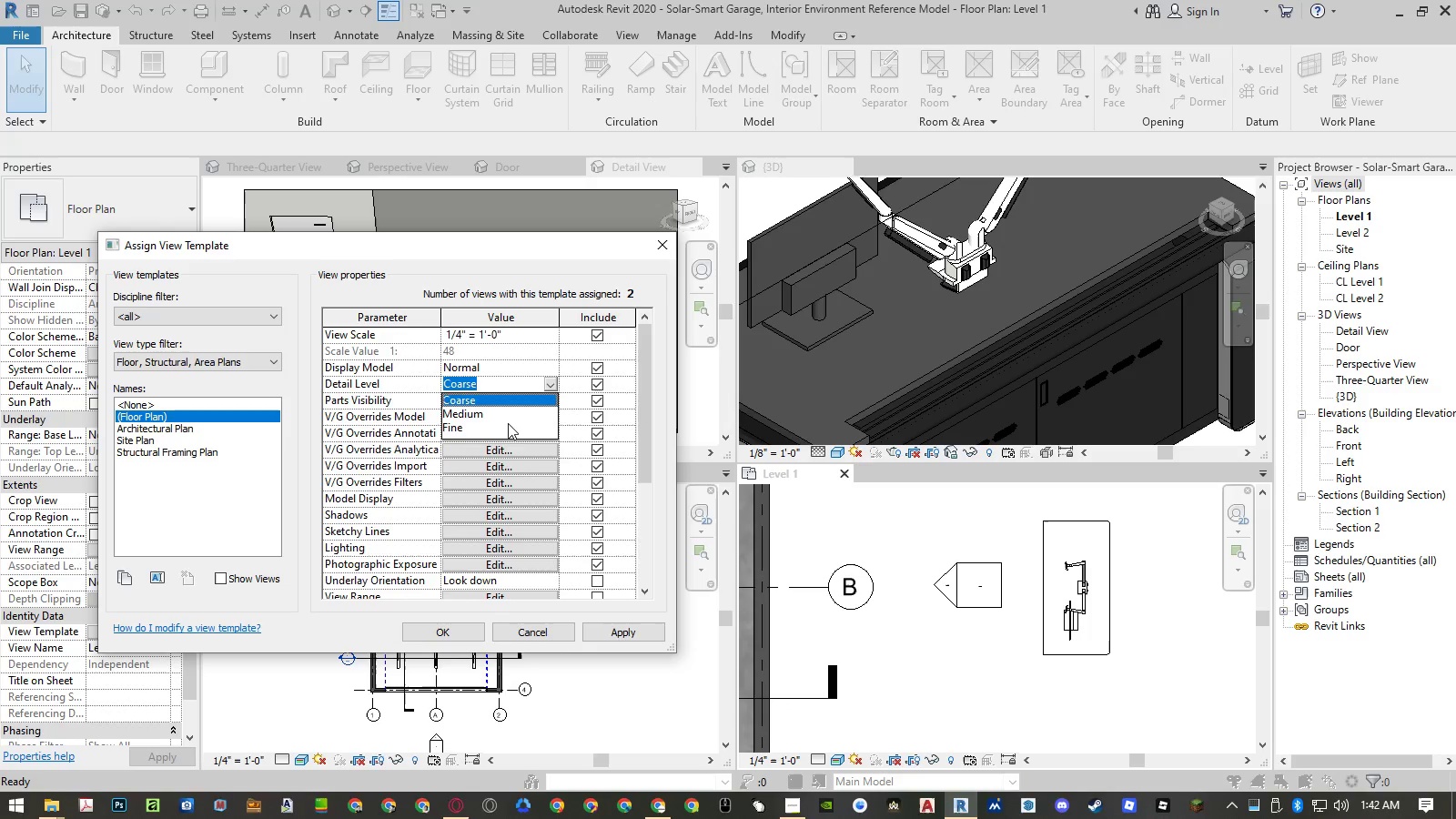 
left_click([507, 425])
 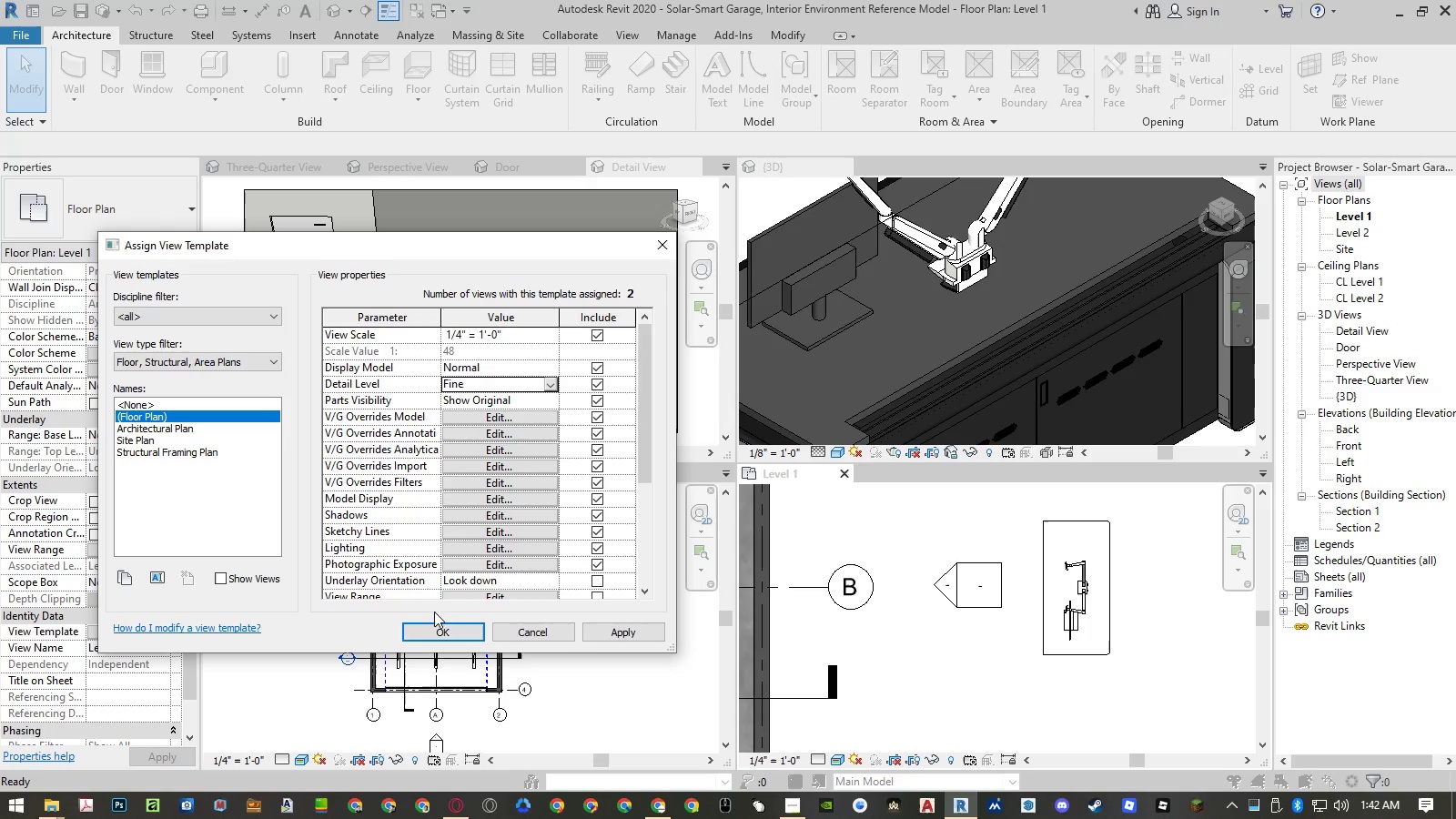 
left_click([433, 625])
 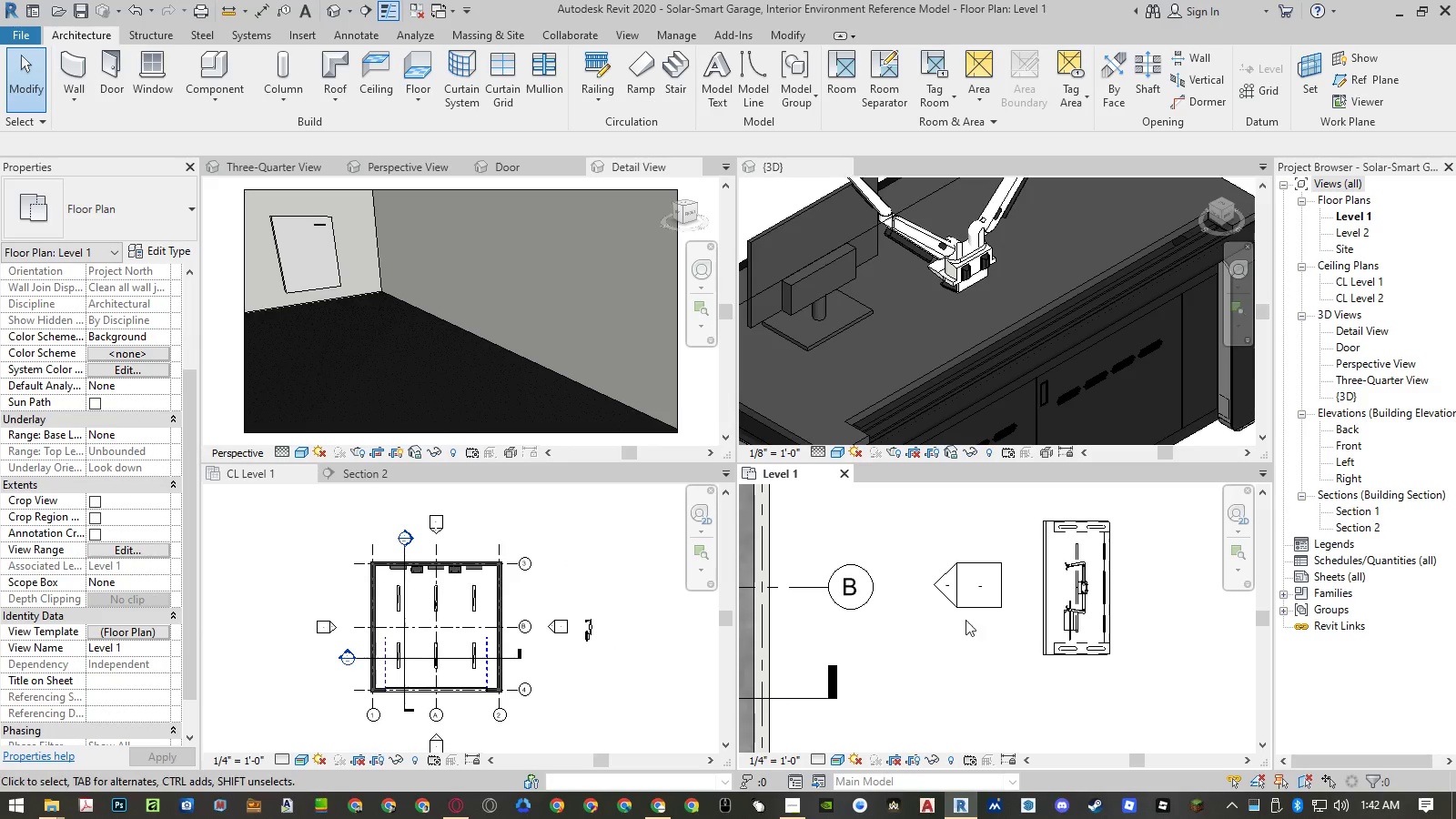 
key(Escape)
 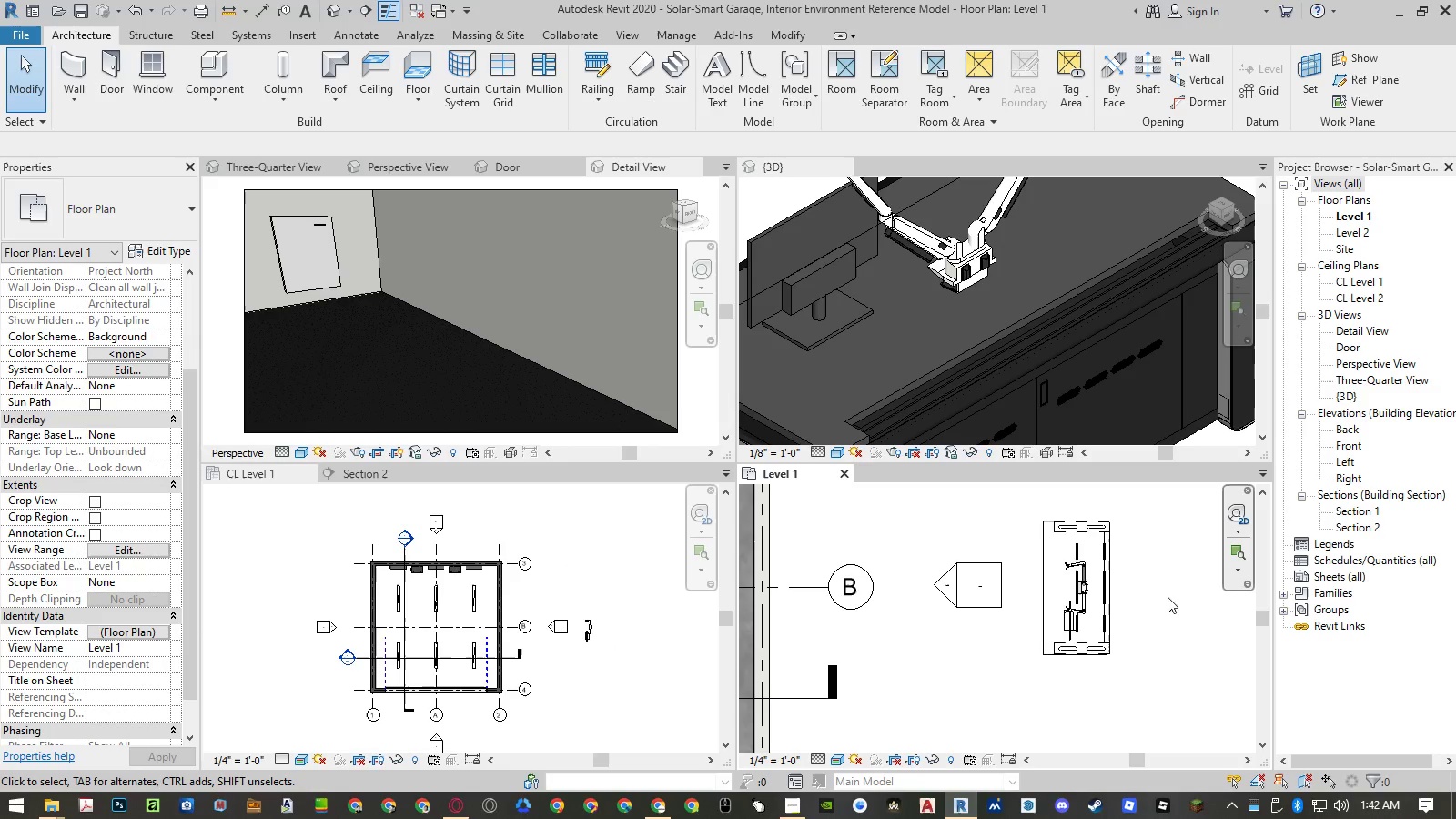 
scroll: coordinate [1130, 608], scroll_direction: up, amount: 8.0
 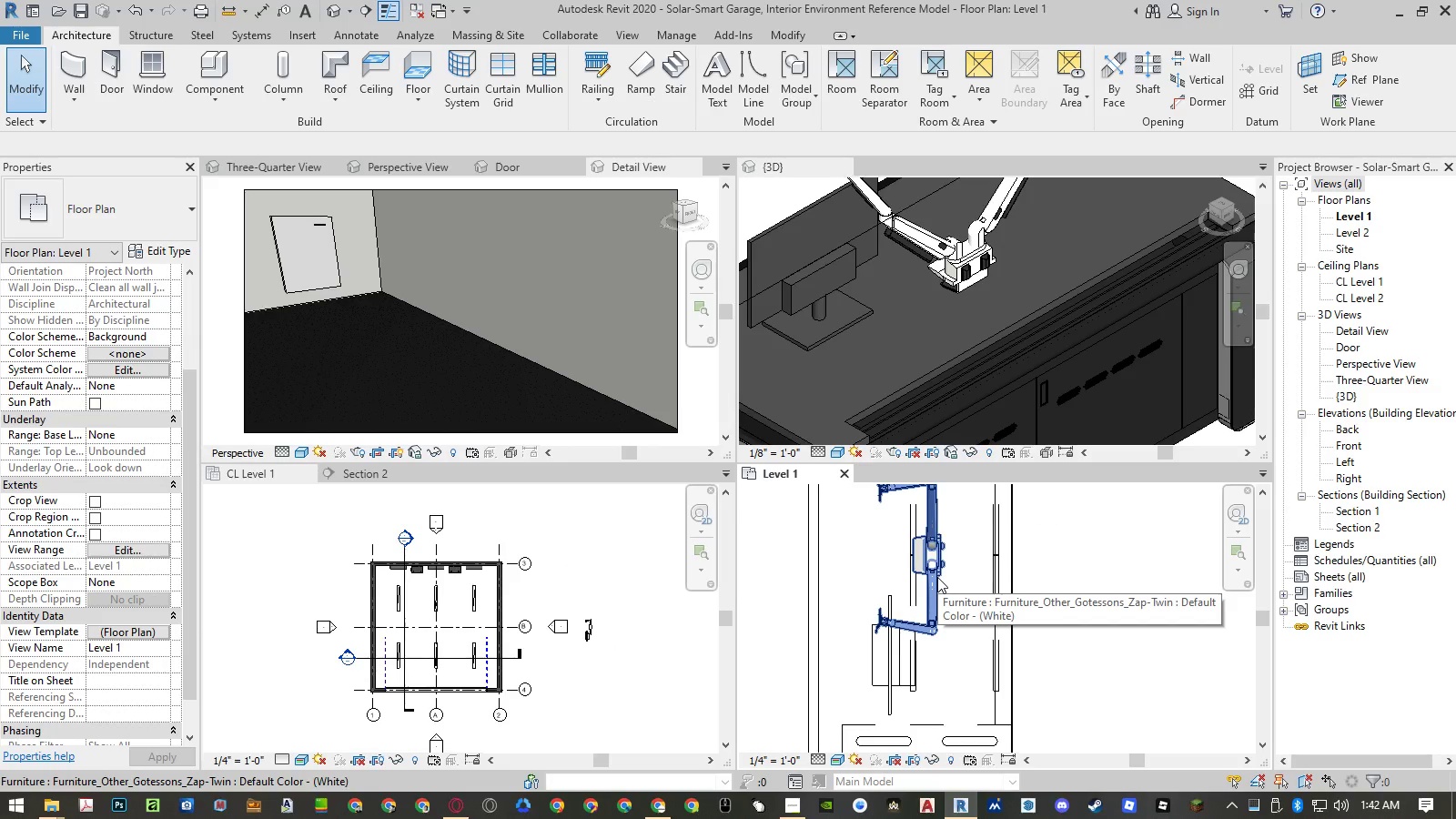 
hold_key(key=ShiftLeft, duration=1.02)
 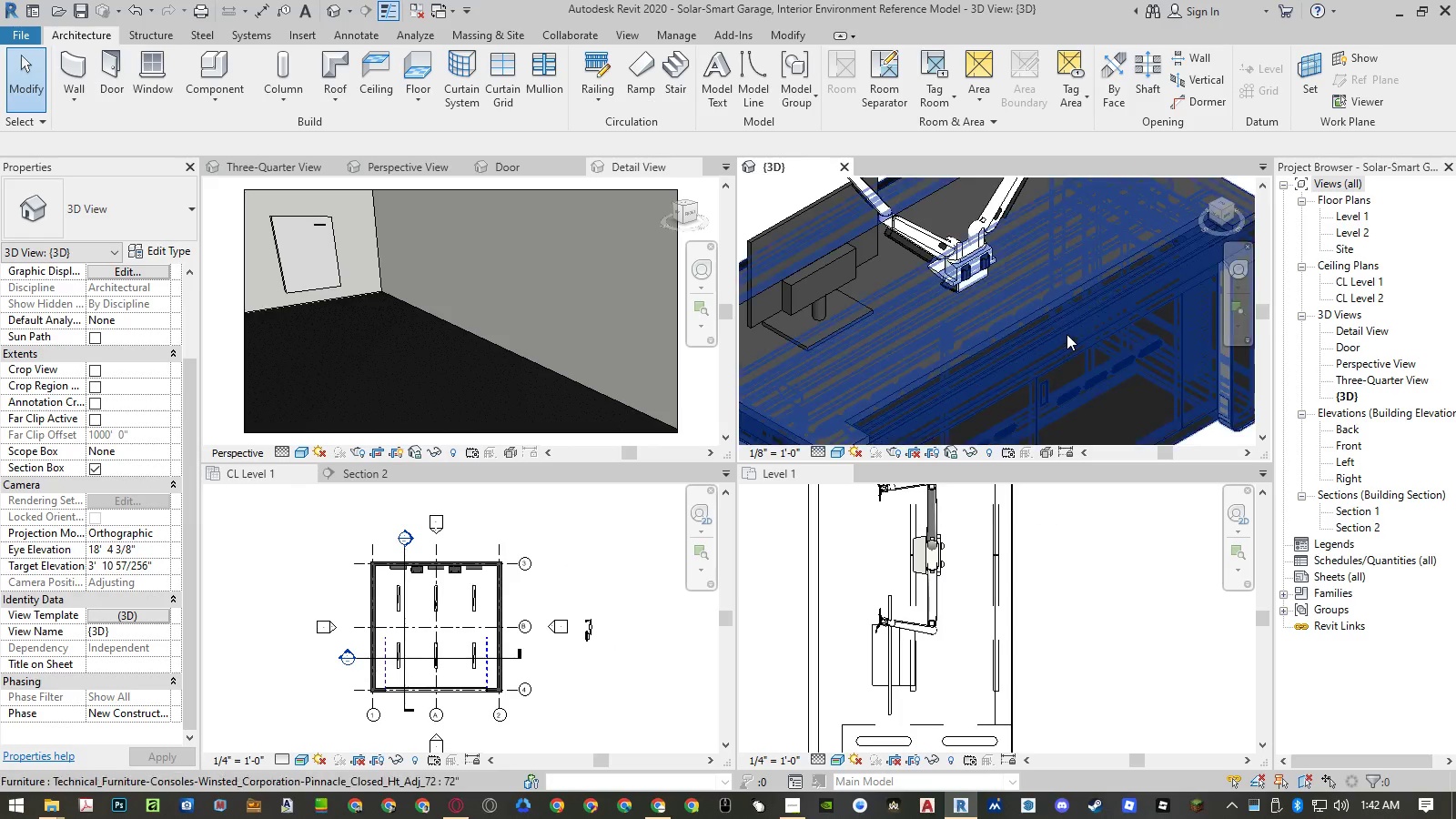 
hold_key(key=ShiftLeft, duration=1.5)
 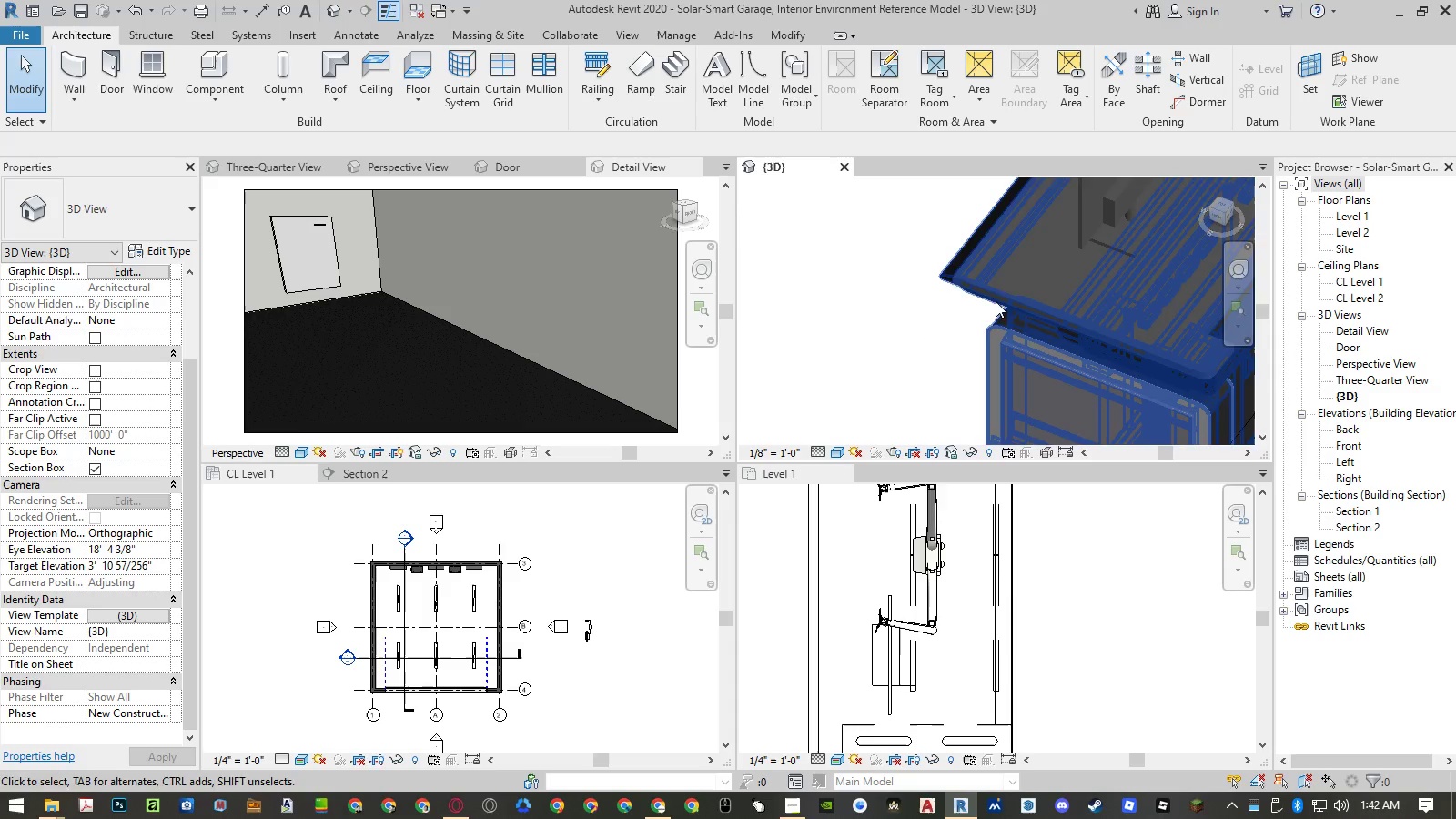 
hold_key(key=ShiftLeft, duration=0.34)
 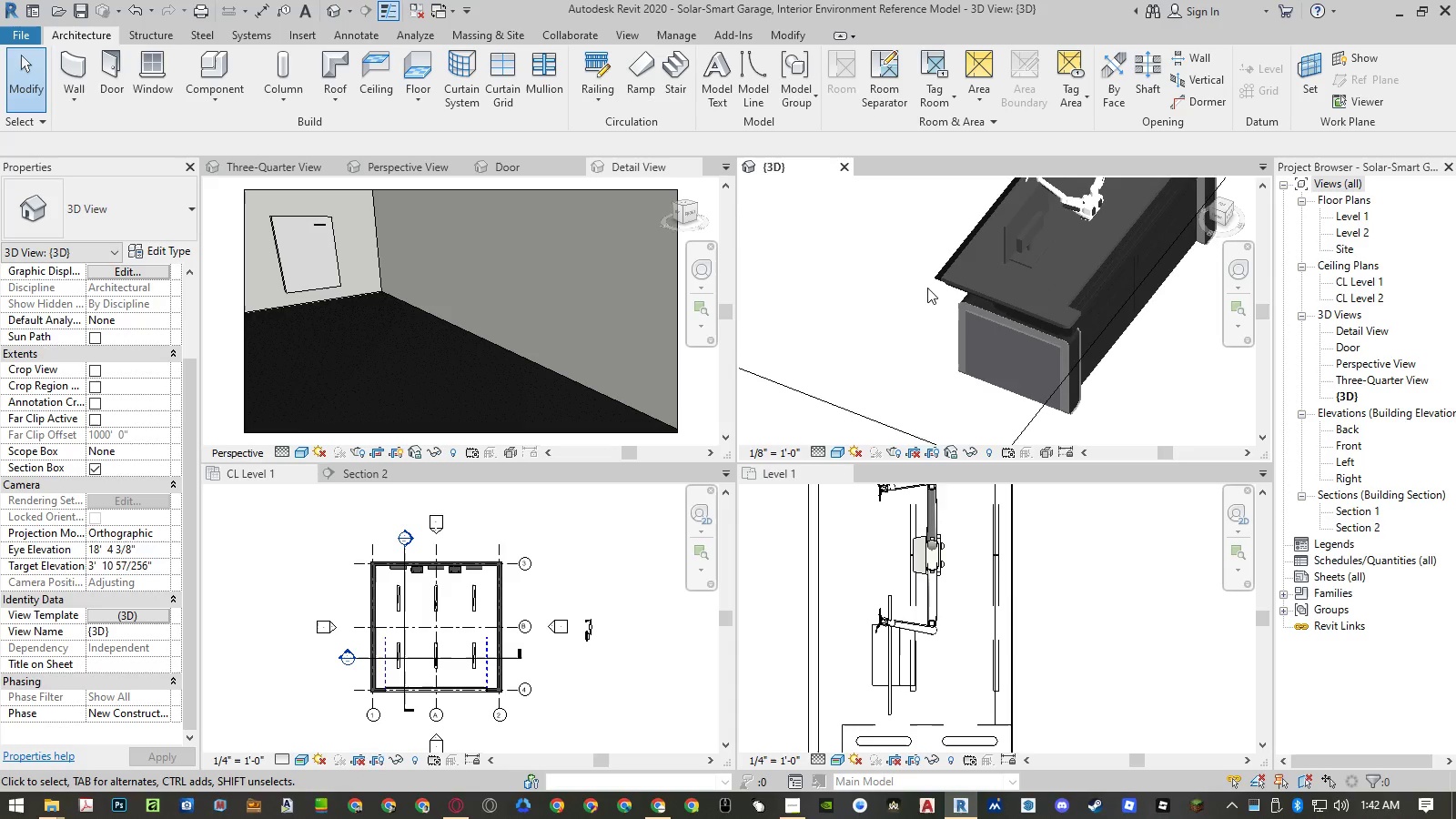 
hold_key(key=ShiftLeft, duration=2.78)
scroll: coordinate [1048, 232], scroll_direction: up, amount: 2.0
 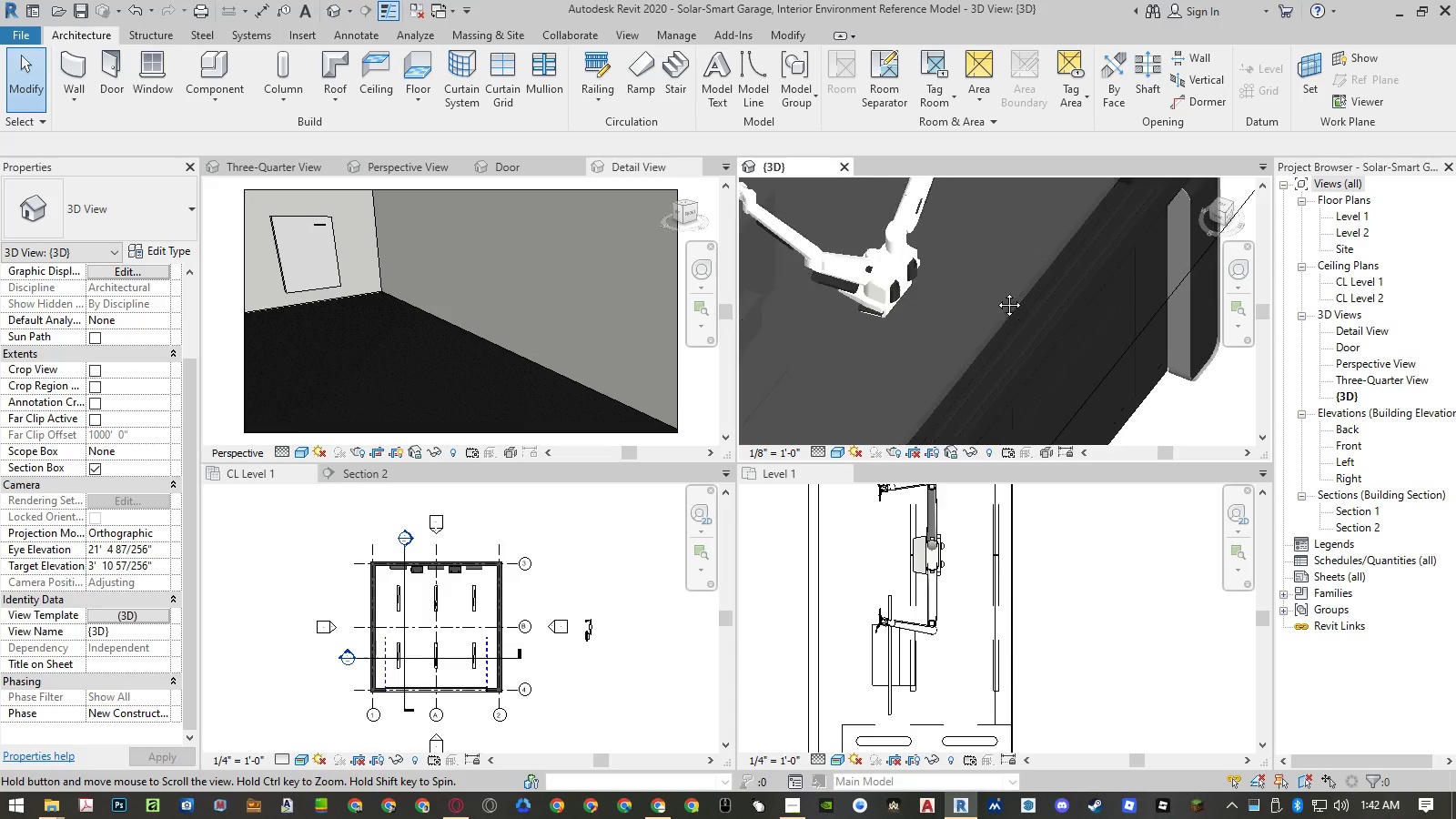 
hold_key(key=ShiftLeft, duration=1.08)
 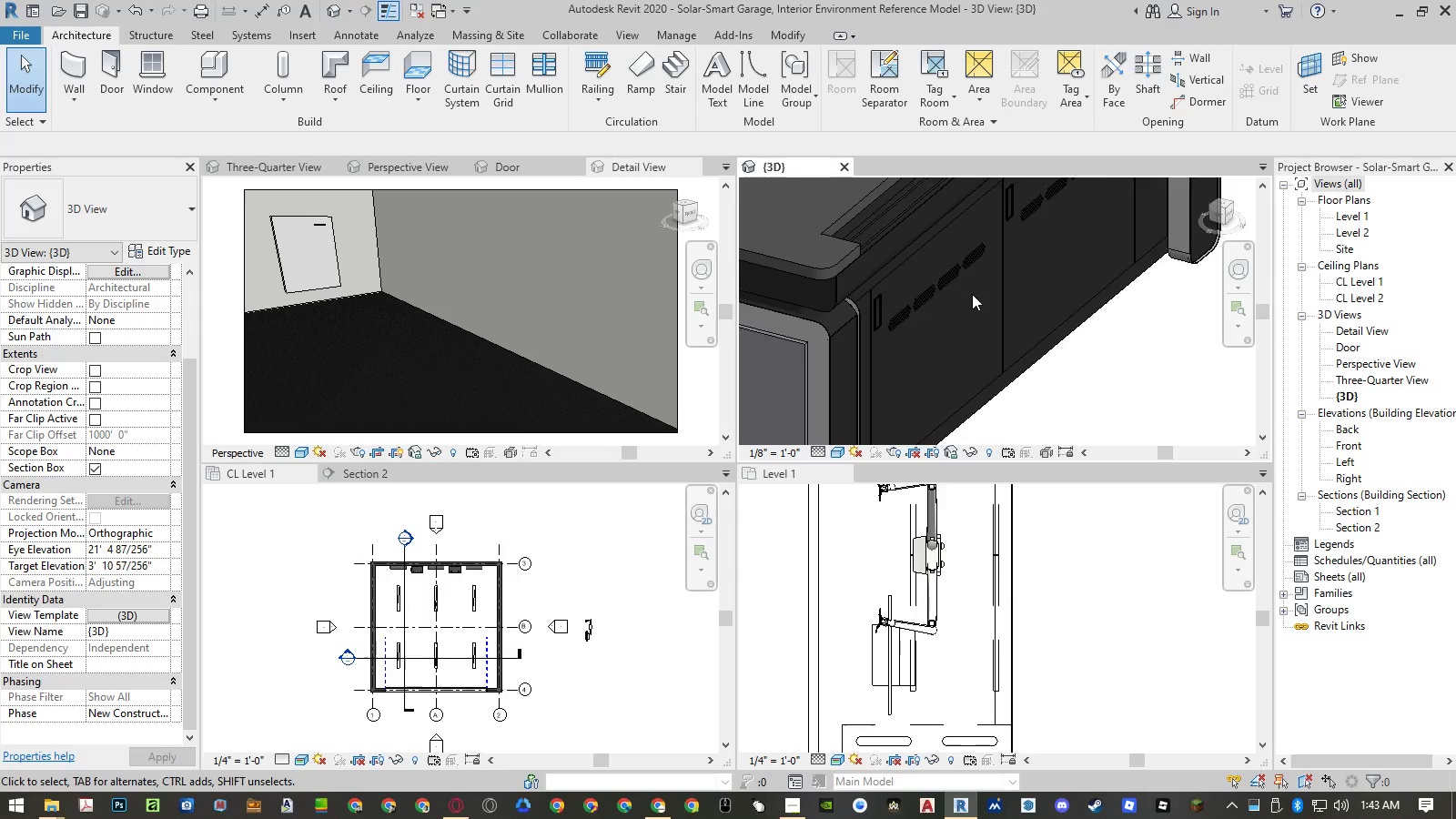 
hold_key(key=ShiftLeft, duration=0.83)
 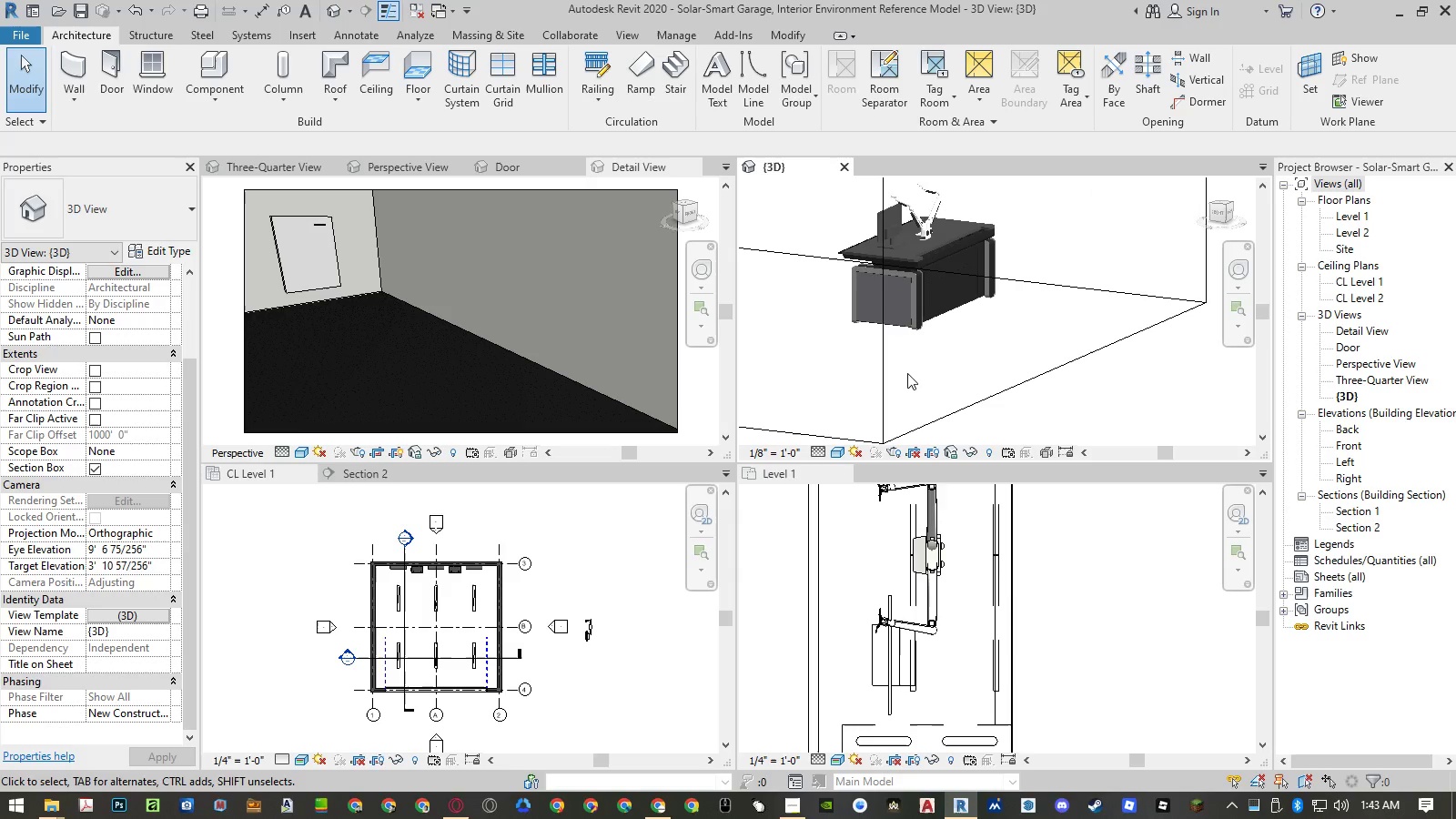 
scroll: coordinate [979, 321], scroll_direction: down, amount: 5.0
 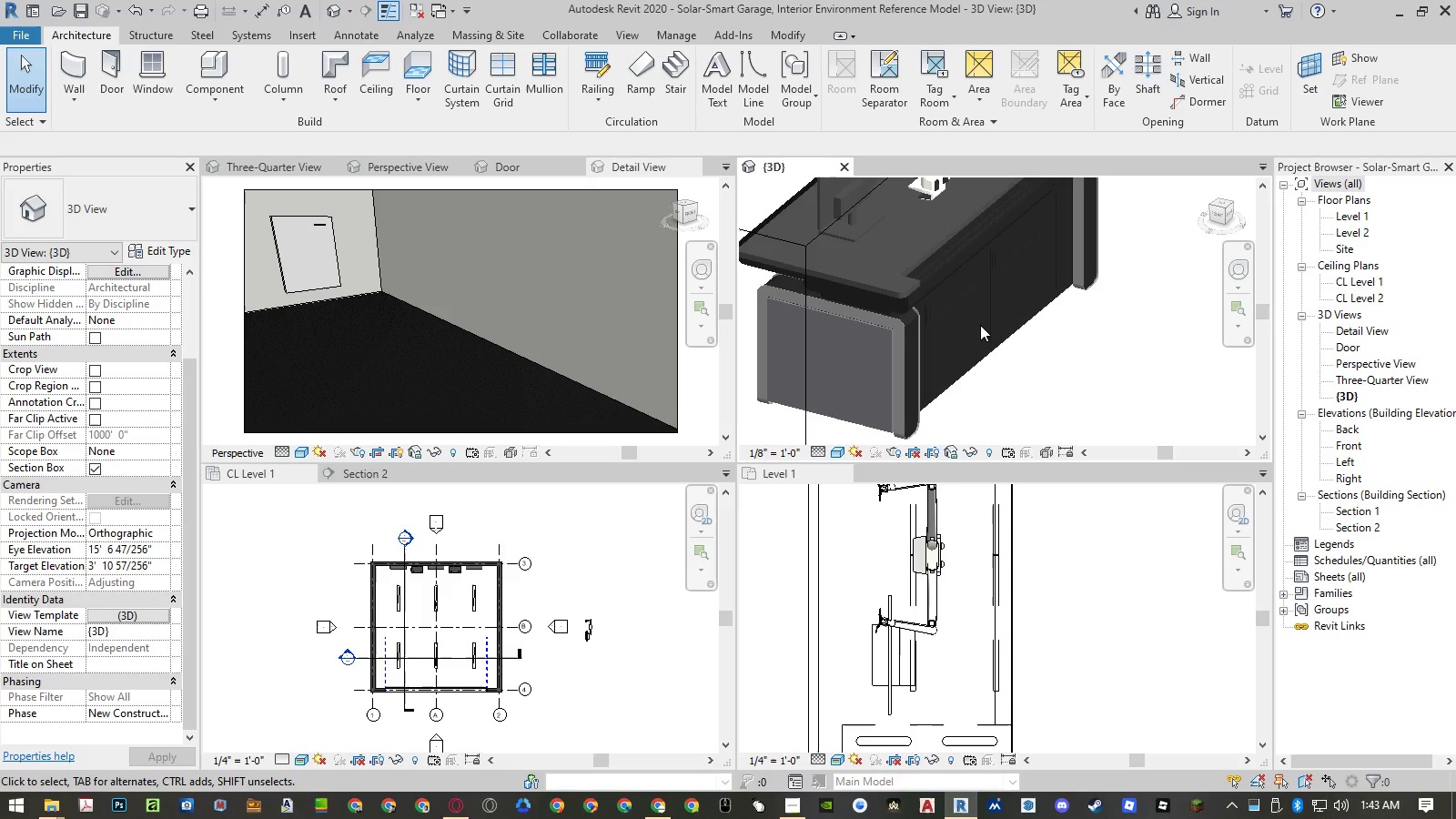 
hold_key(key=ShiftLeft, duration=1.52)
scroll: coordinate [907, 373], scroll_direction: down, amount: 6.0
 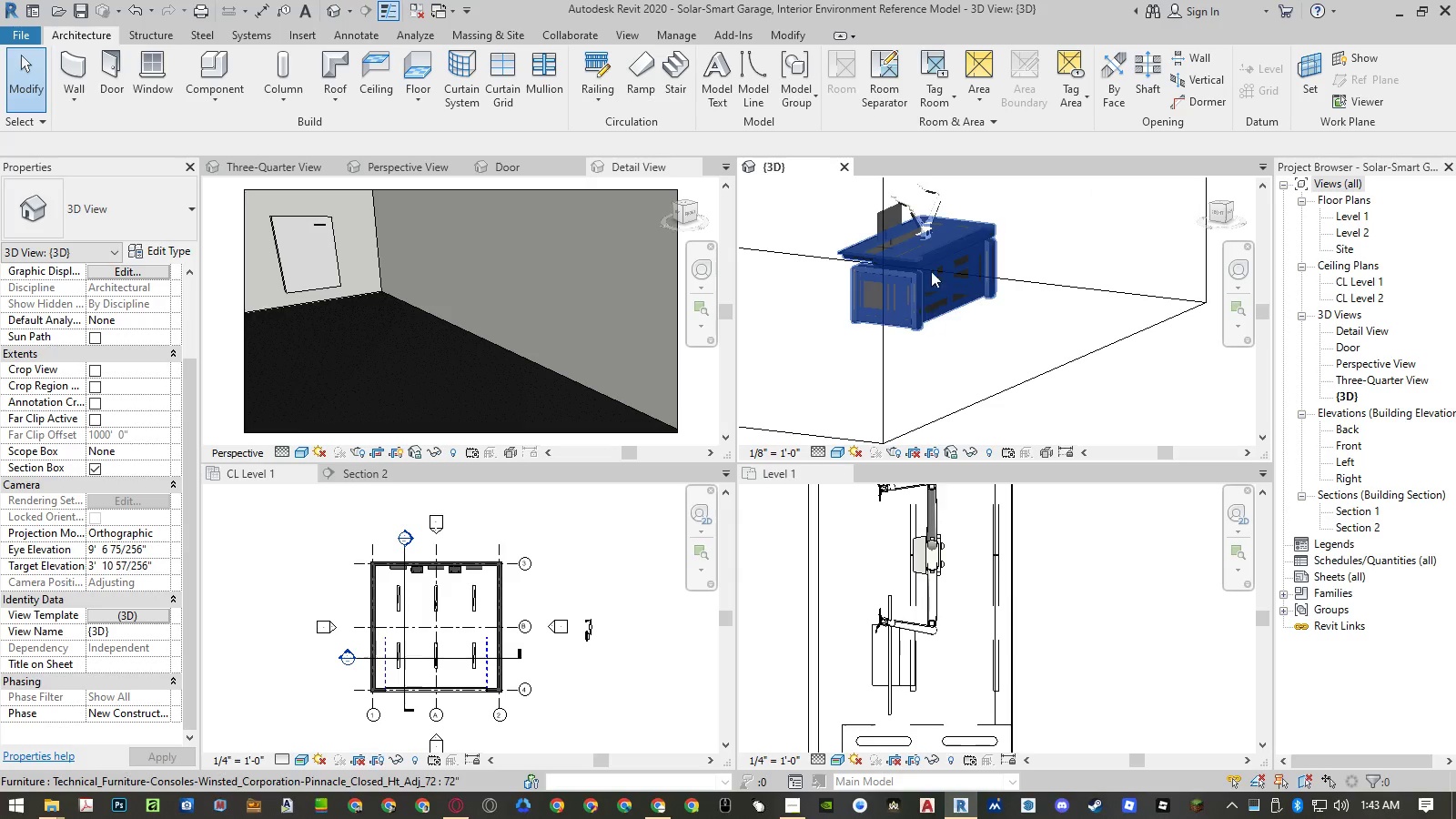 
hold_key(key=ShiftLeft, duration=0.95)
 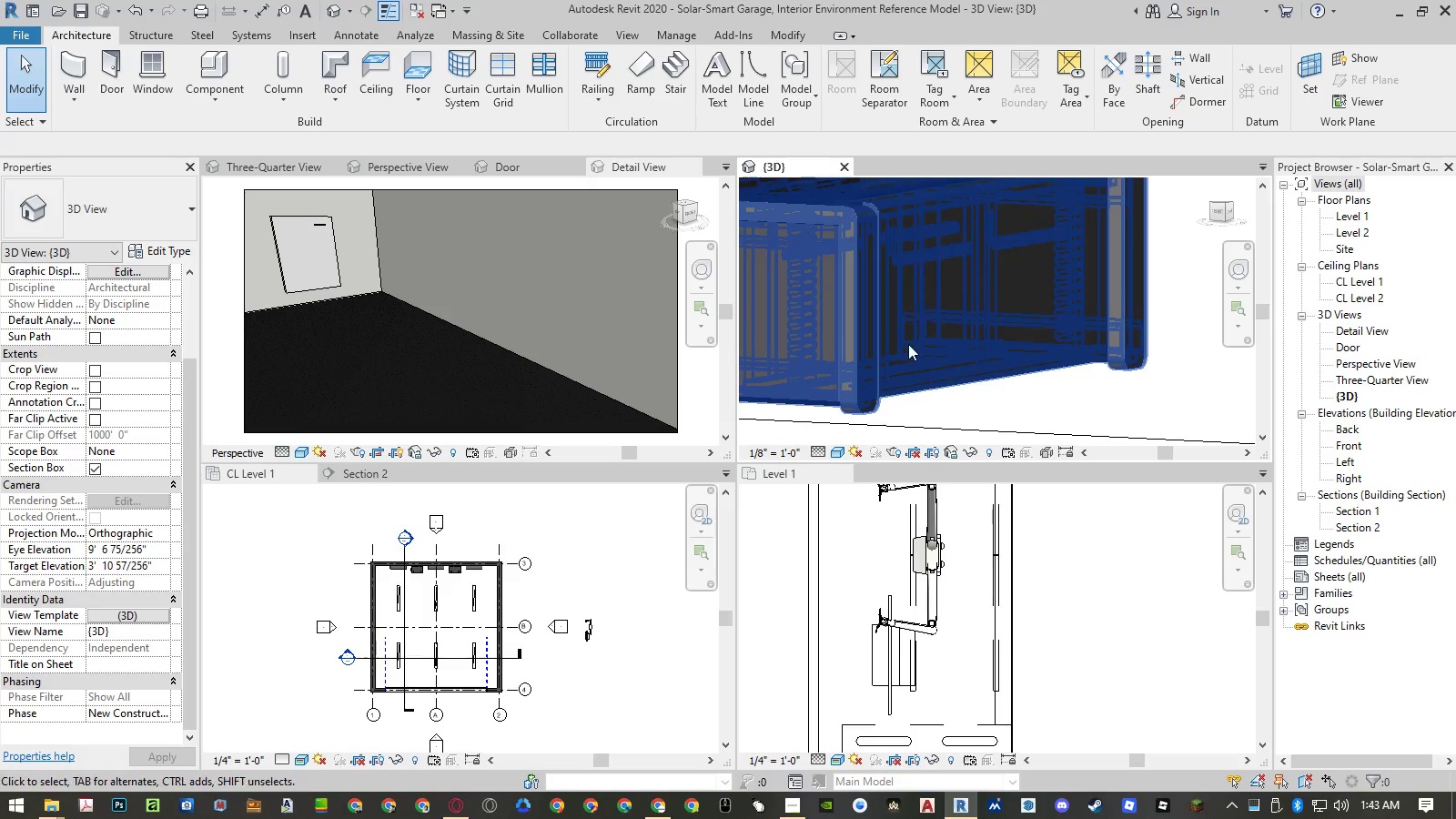 
scroll: coordinate [943, 249], scroll_direction: up, amount: 9.0
 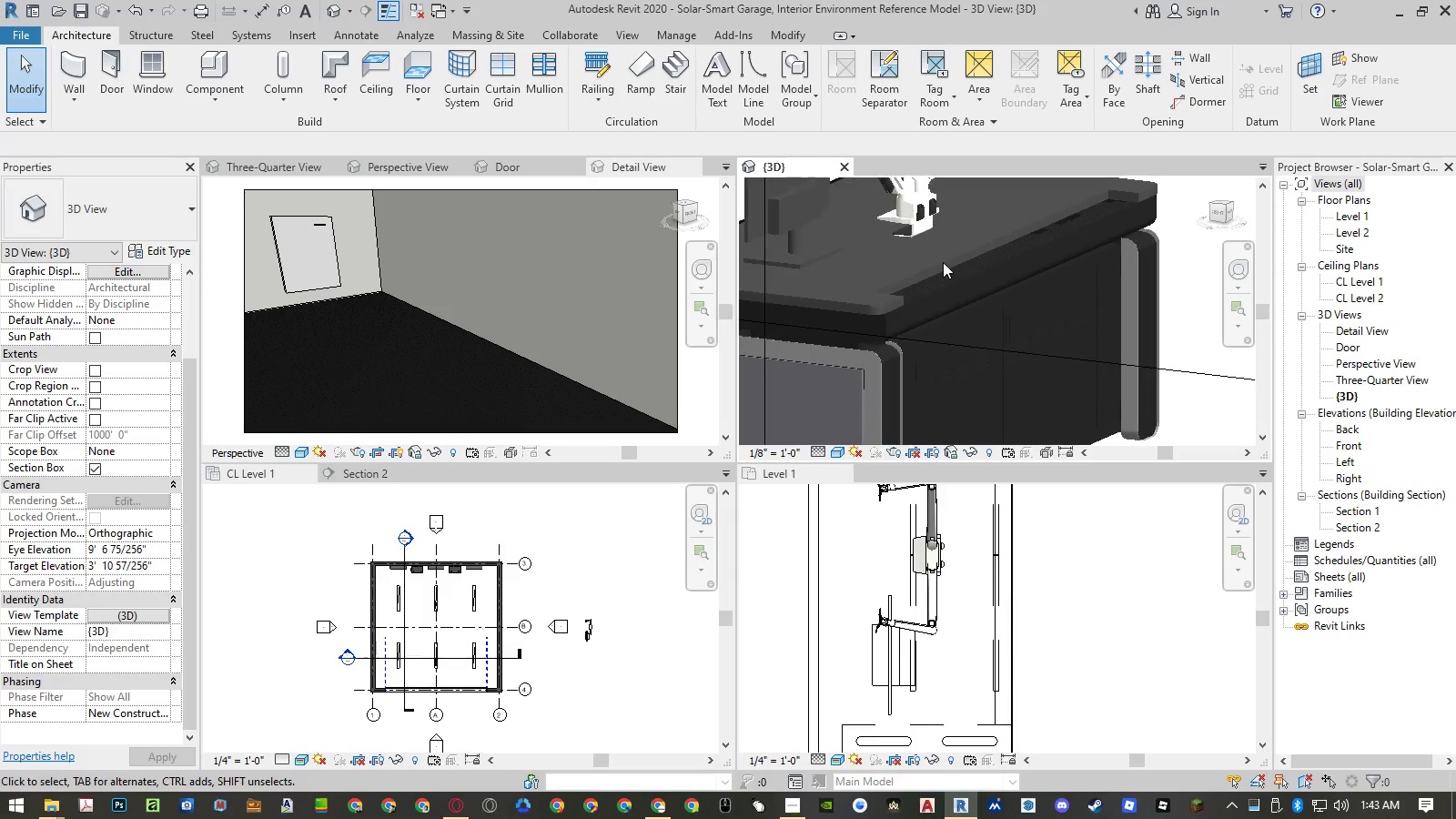 
scroll: coordinate [908, 349], scroll_direction: down, amount: 5.0
 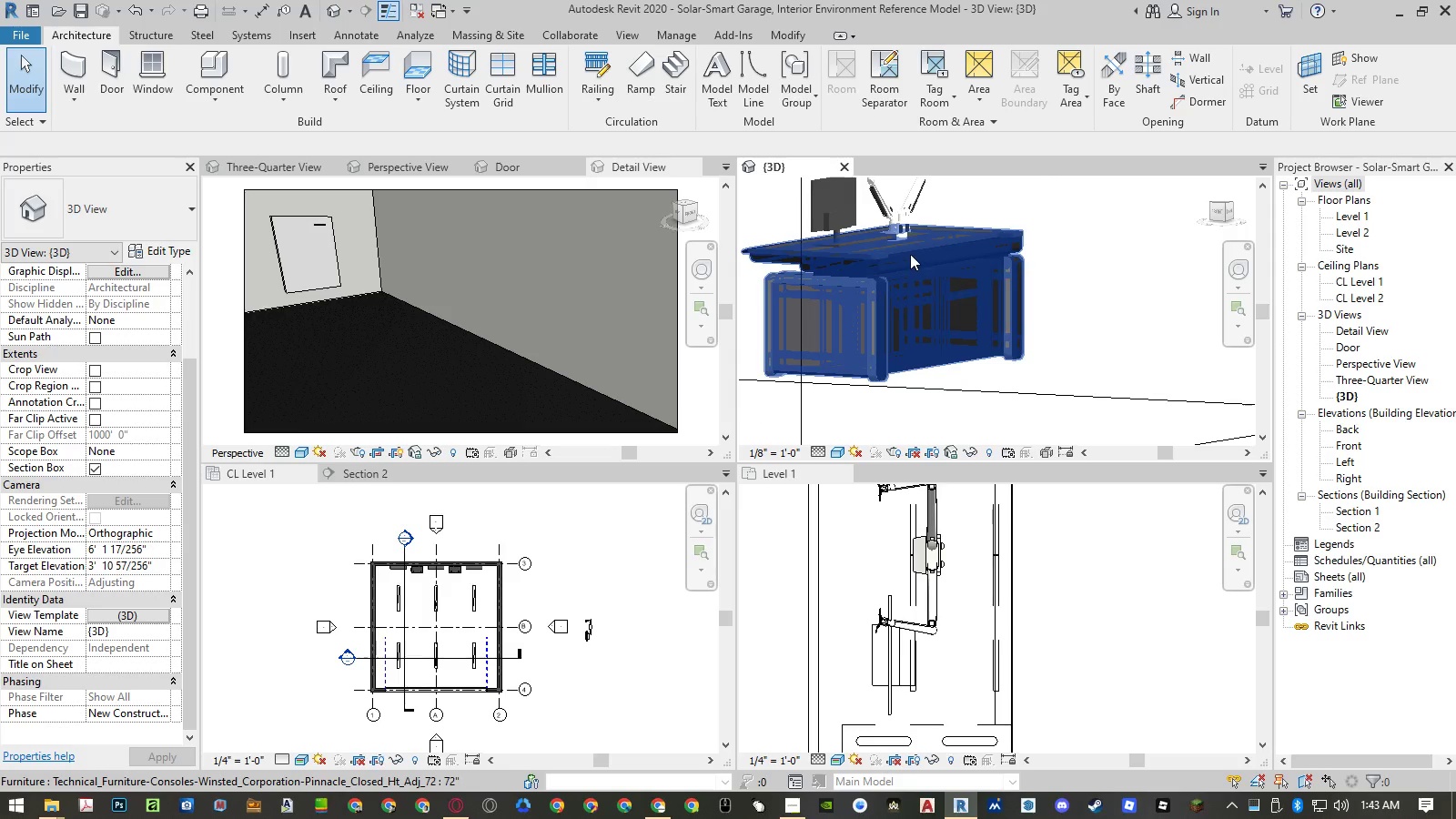 
scroll: coordinate [909, 251], scroll_direction: up, amount: 6.0
 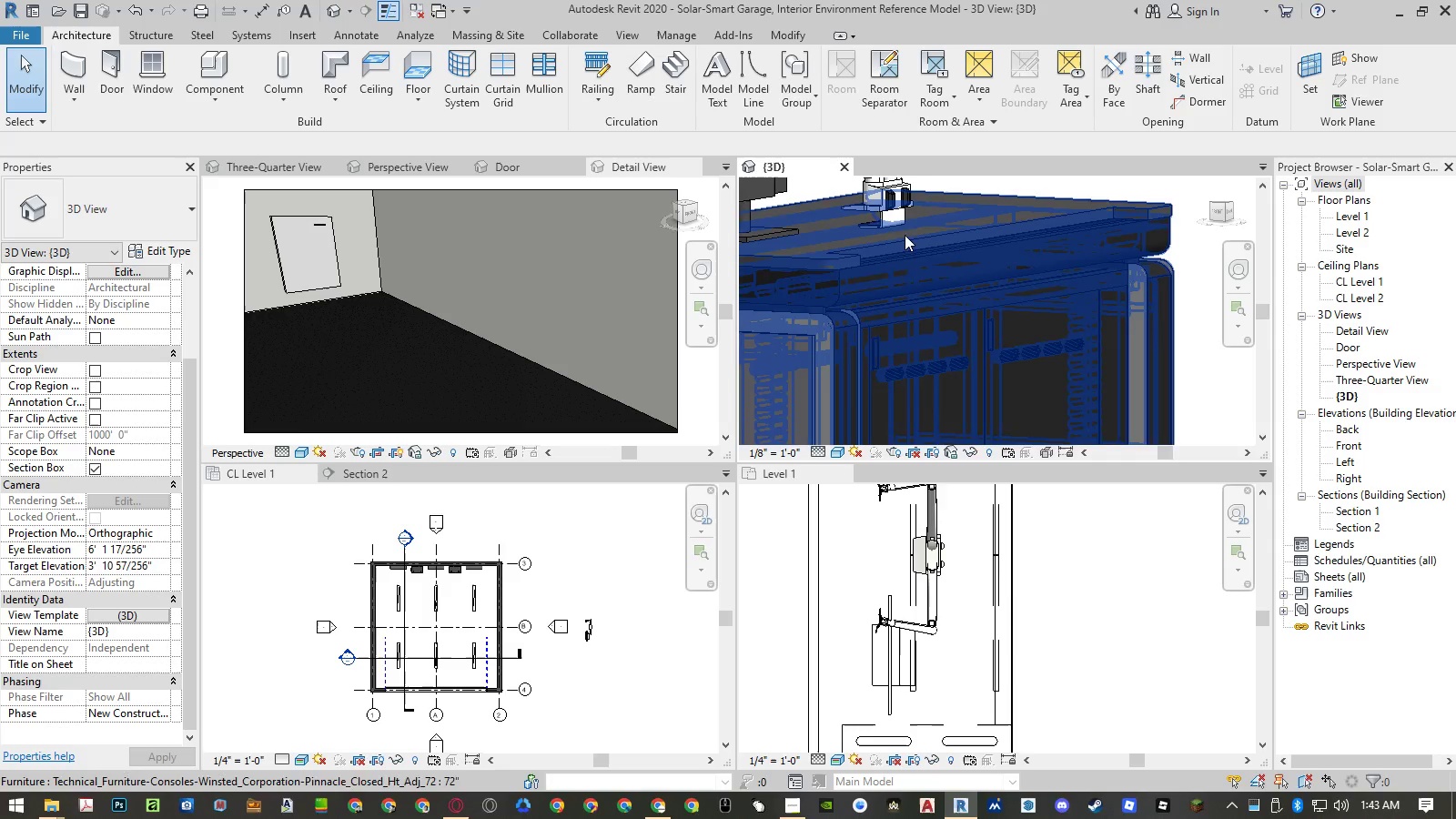 
hold_key(key=ShiftLeft, duration=1.44)
 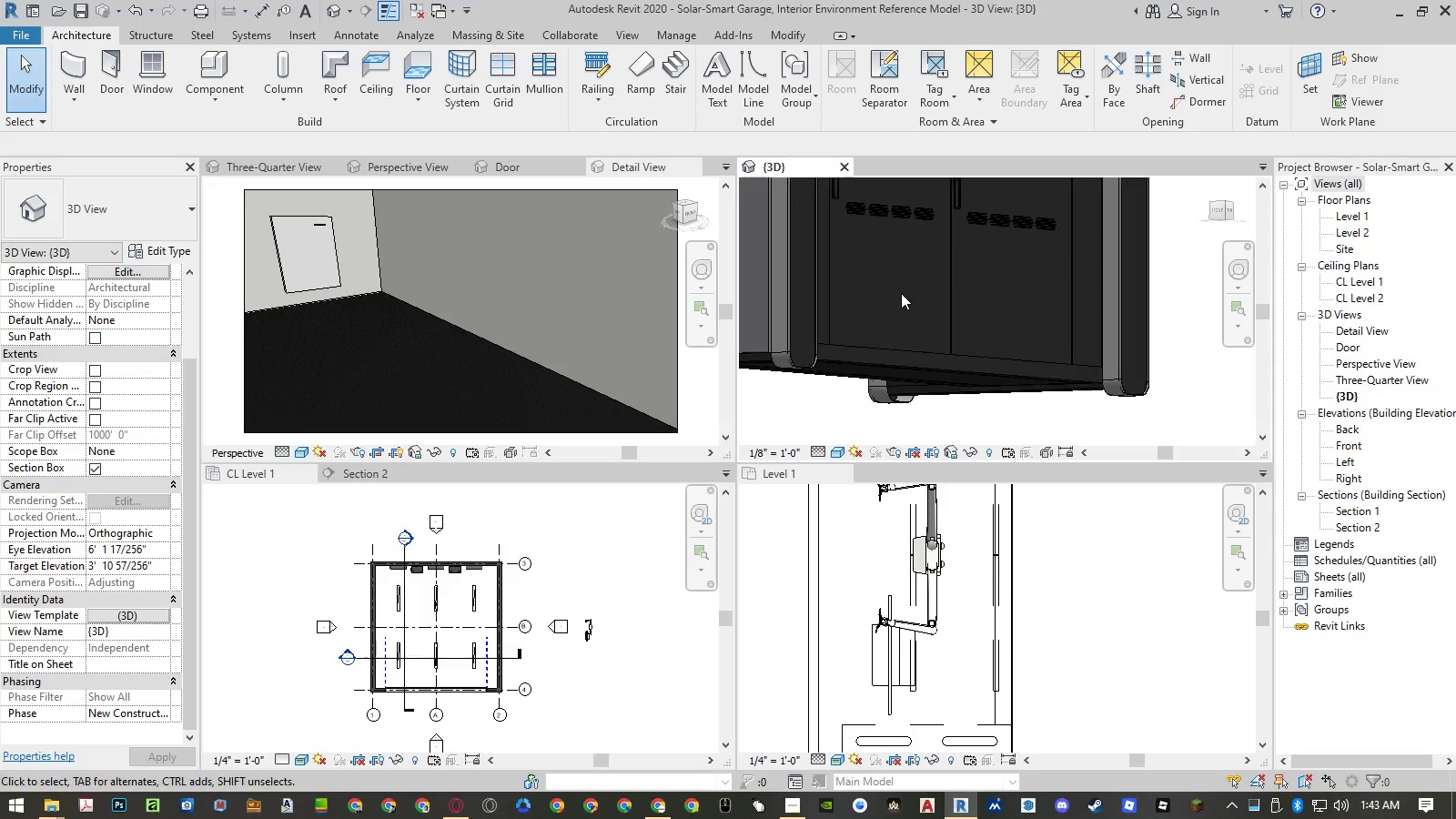 
scroll: coordinate [904, 299], scroll_direction: down, amount: 5.0
 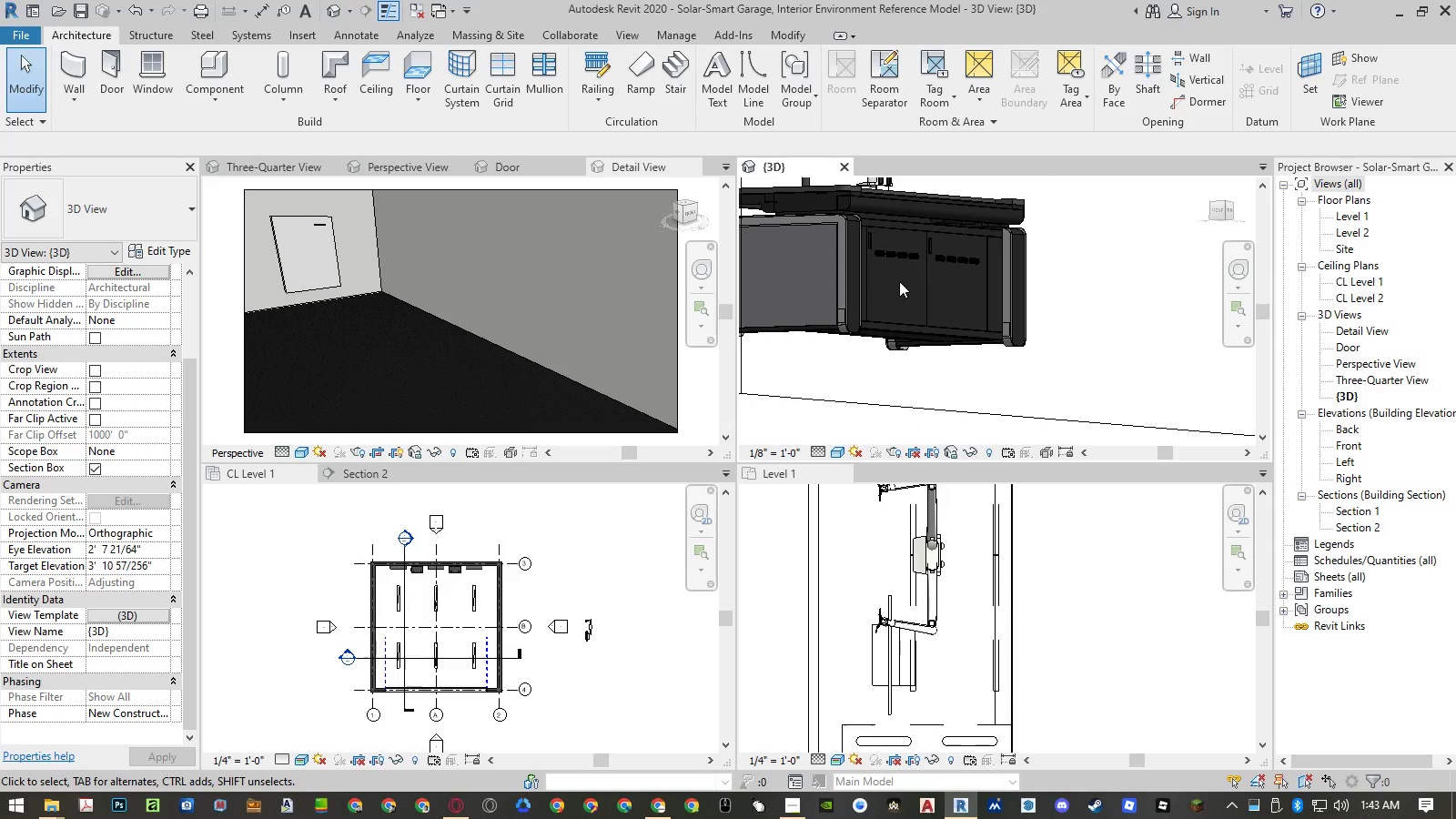 
hold_key(key=ShiftLeft, duration=0.83)
 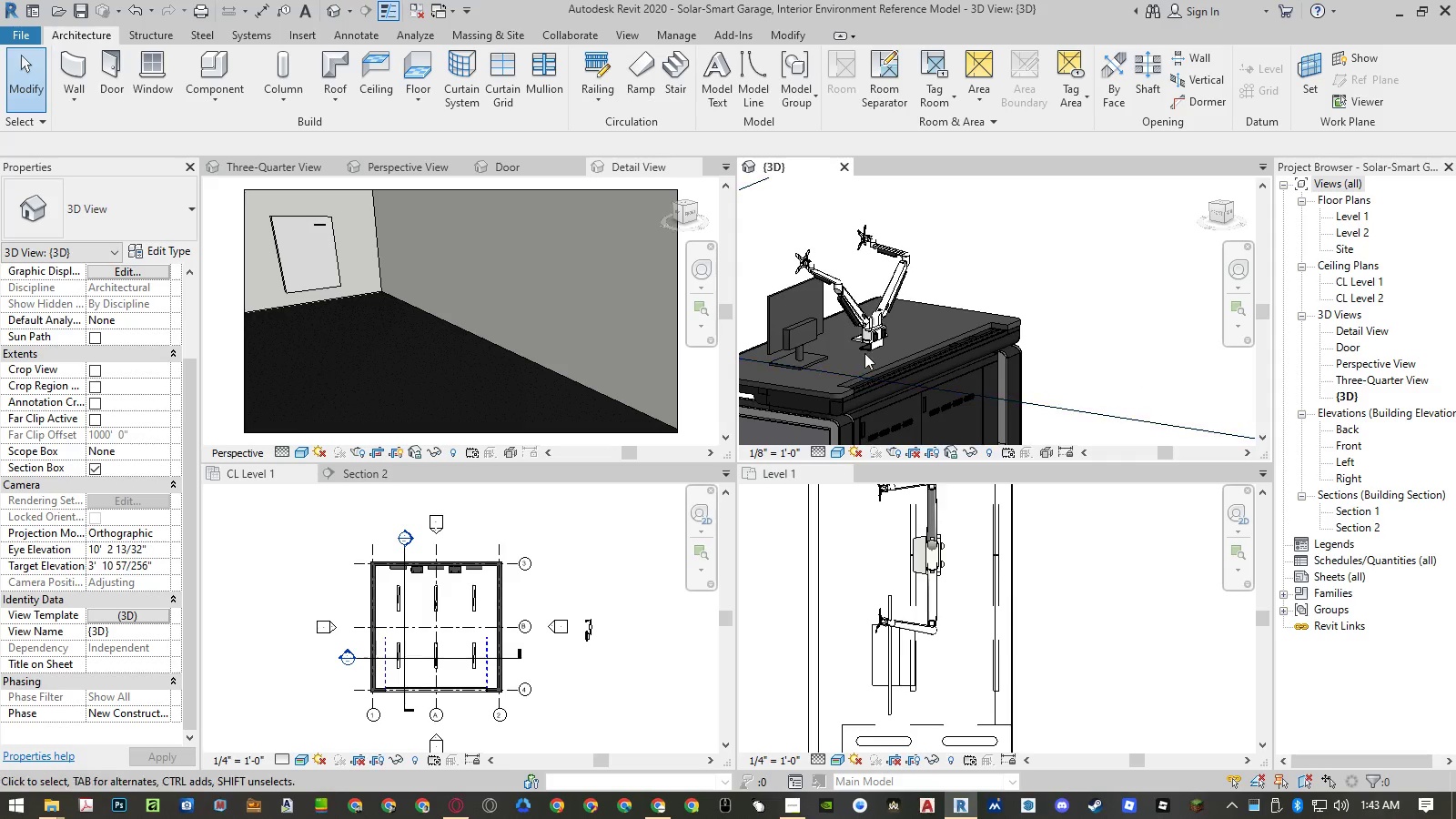 
type(al)
 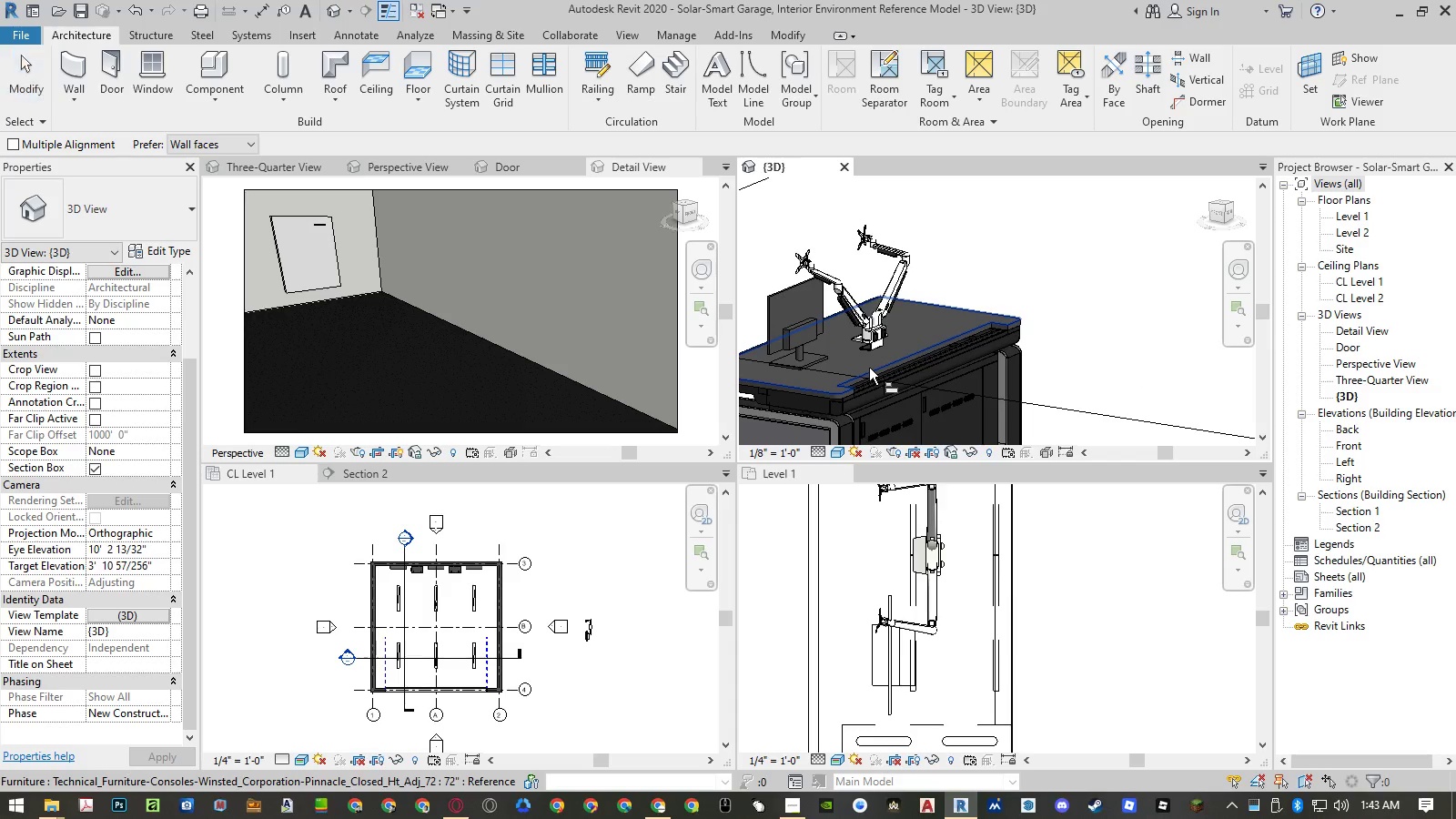 
left_click([869, 368])
 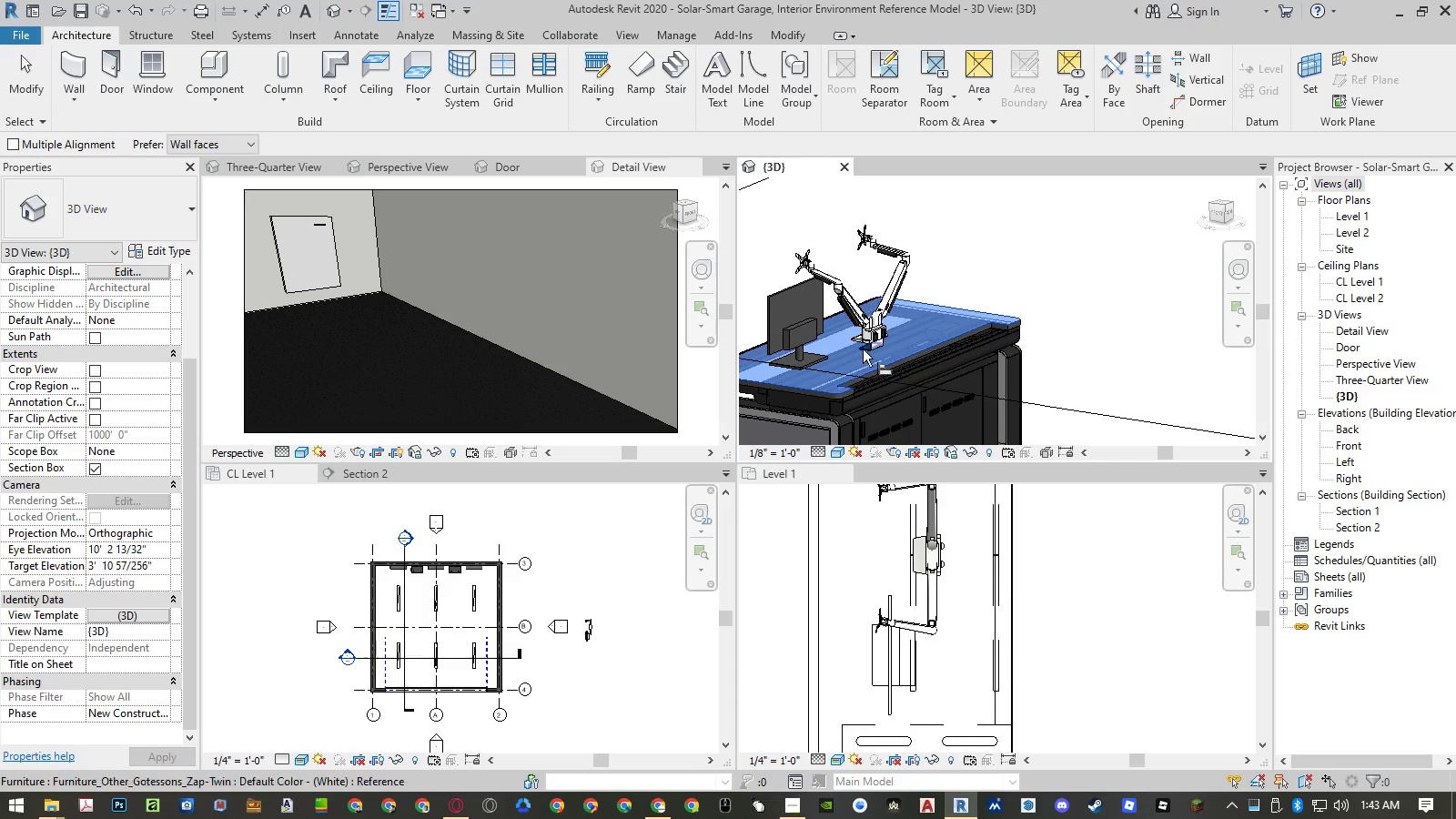 
scroll: coordinate [866, 347], scroll_direction: up, amount: 14.0
 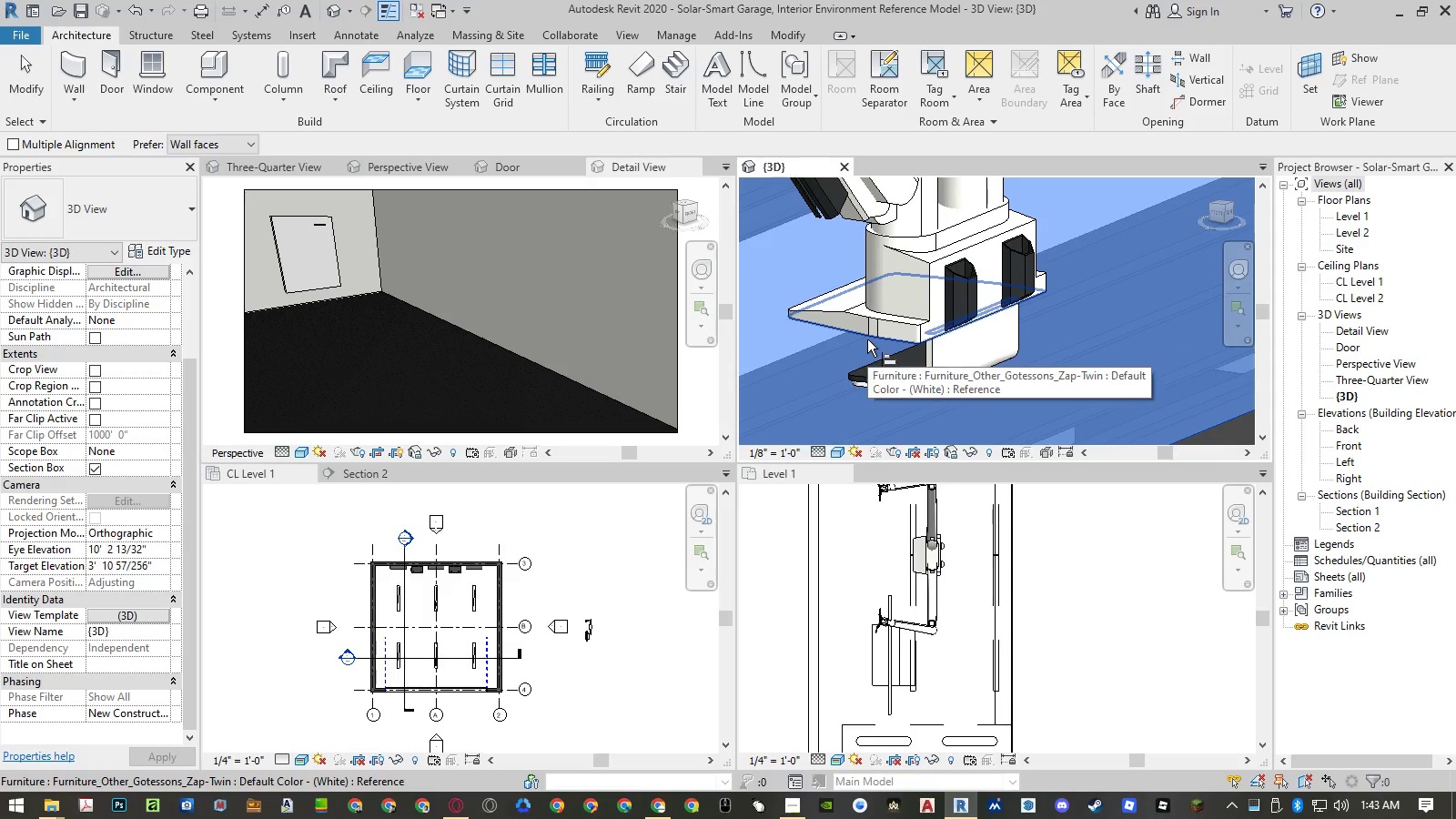 
left_click([867, 339])
 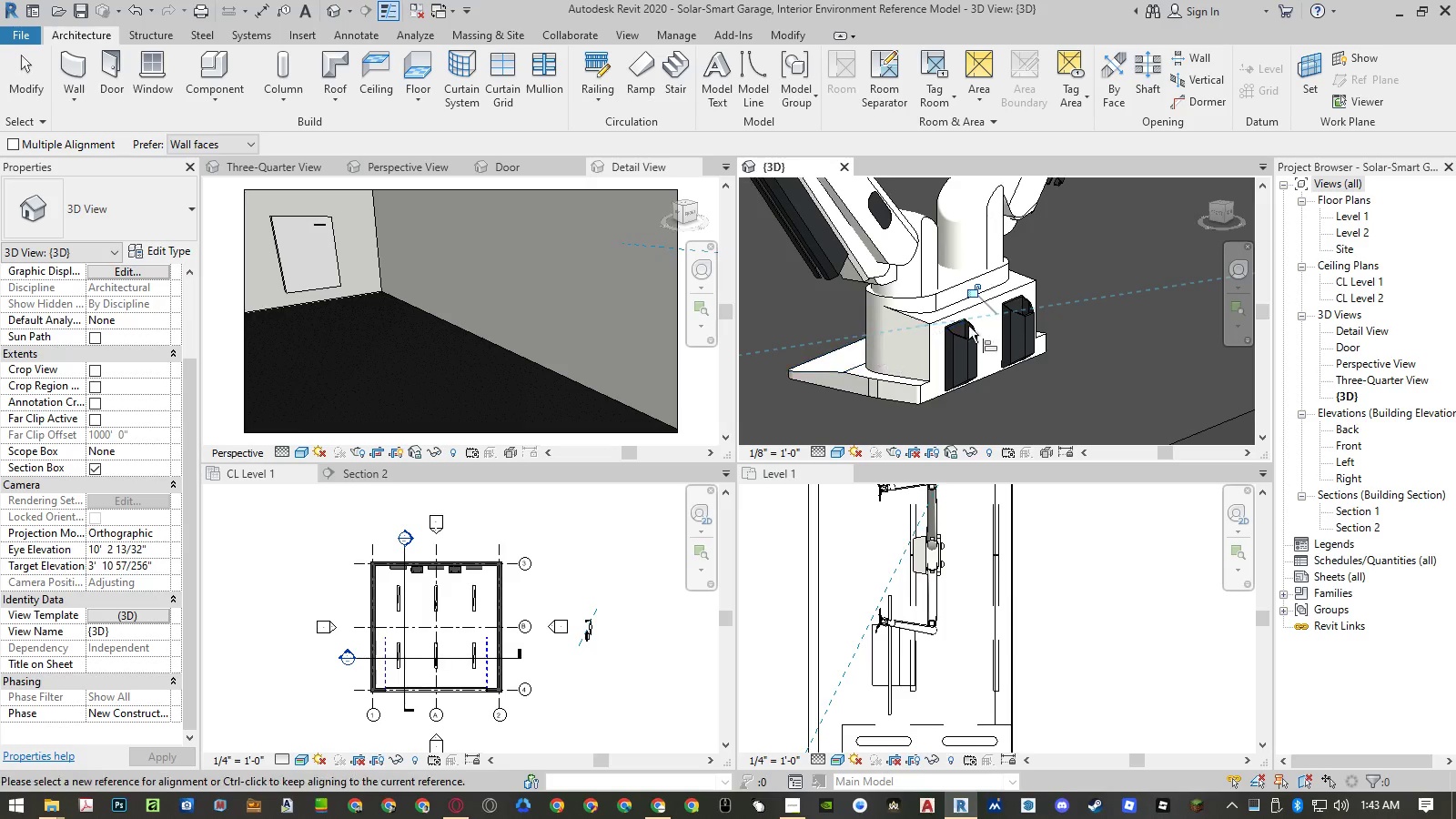 
scroll: coordinate [982, 293], scroll_direction: down, amount: 9.0
 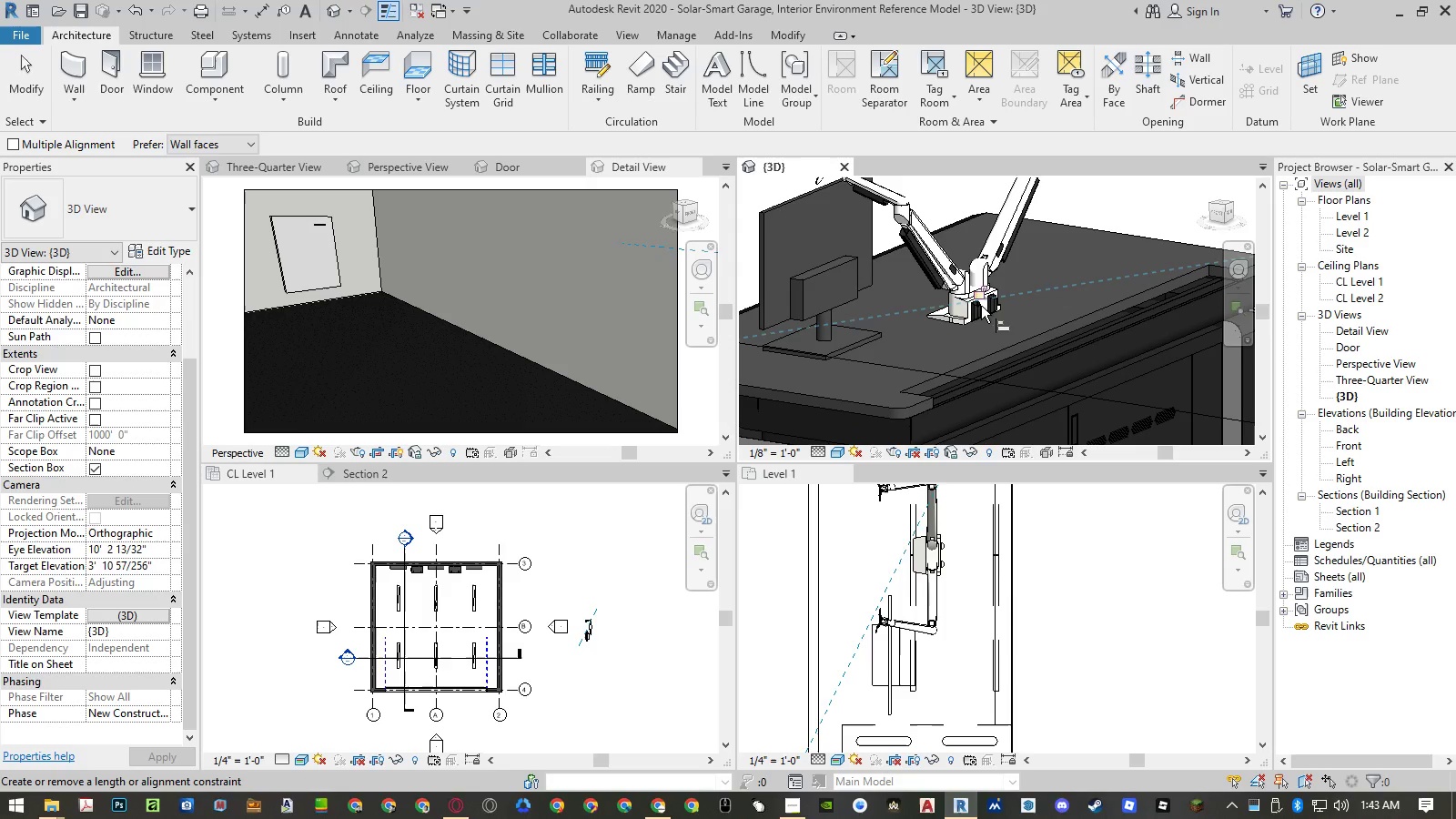 
key(Escape)
 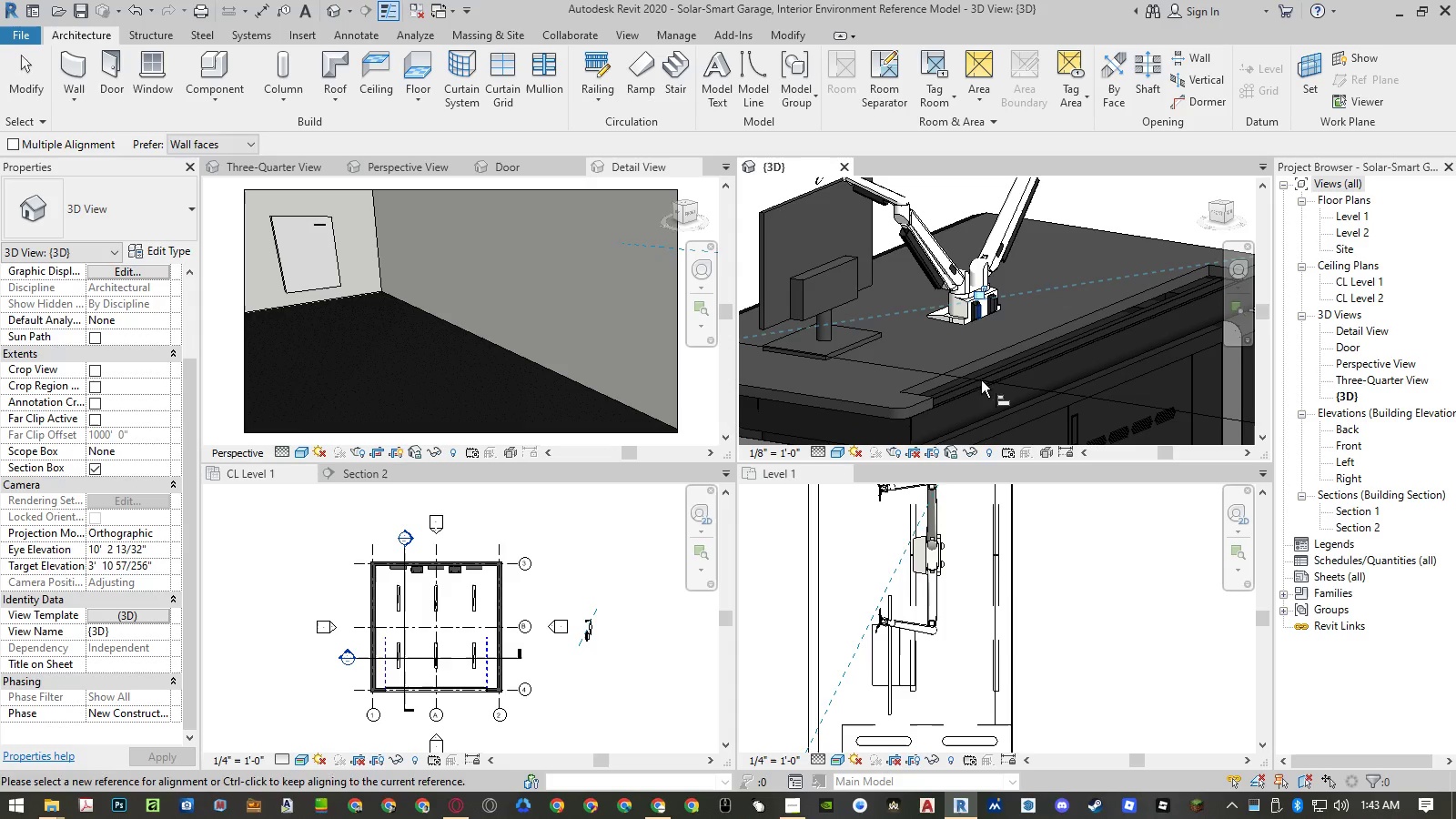 
key(Escape)
 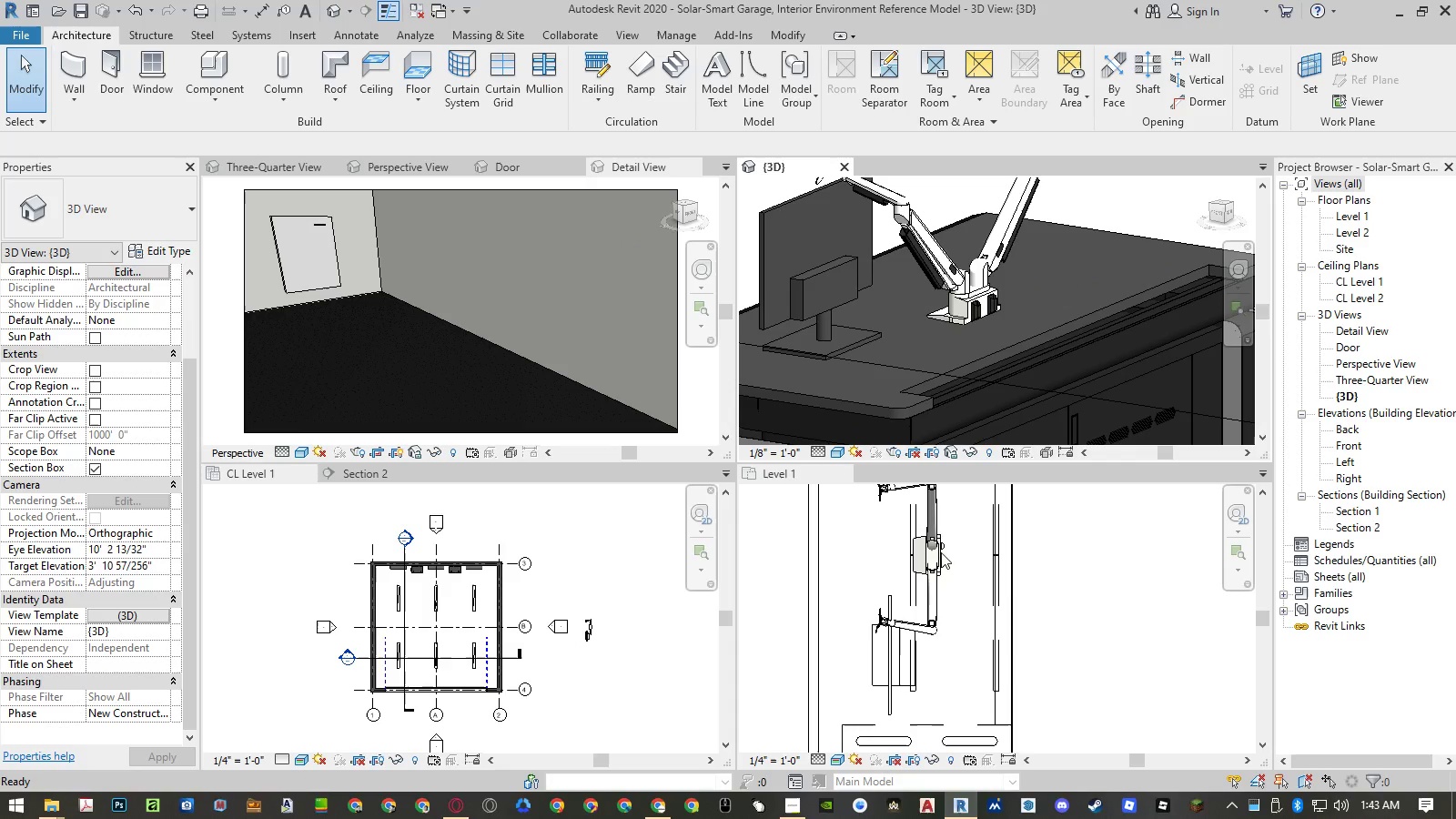 
left_click([935, 557])
 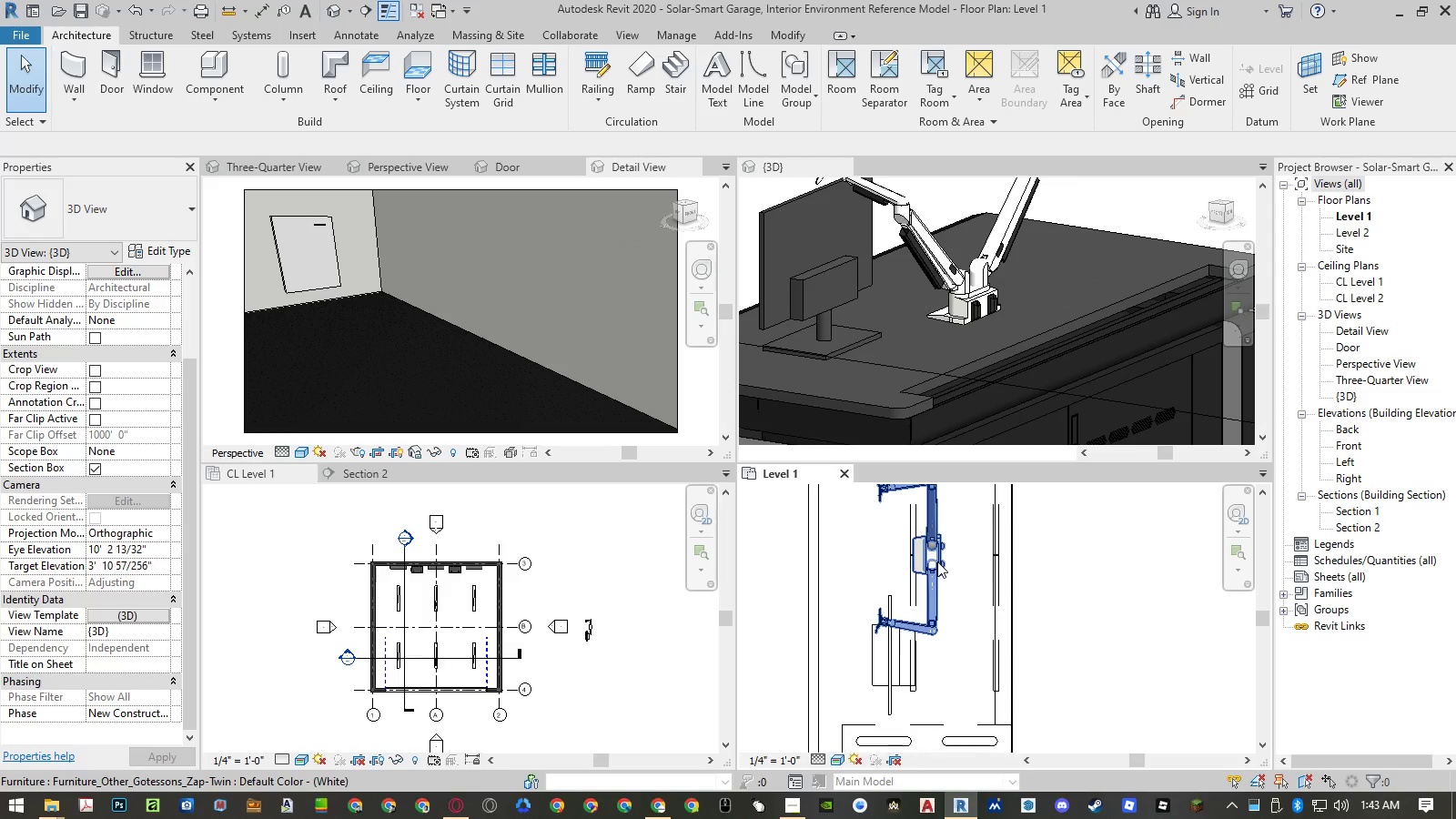 
left_click([937, 561])
 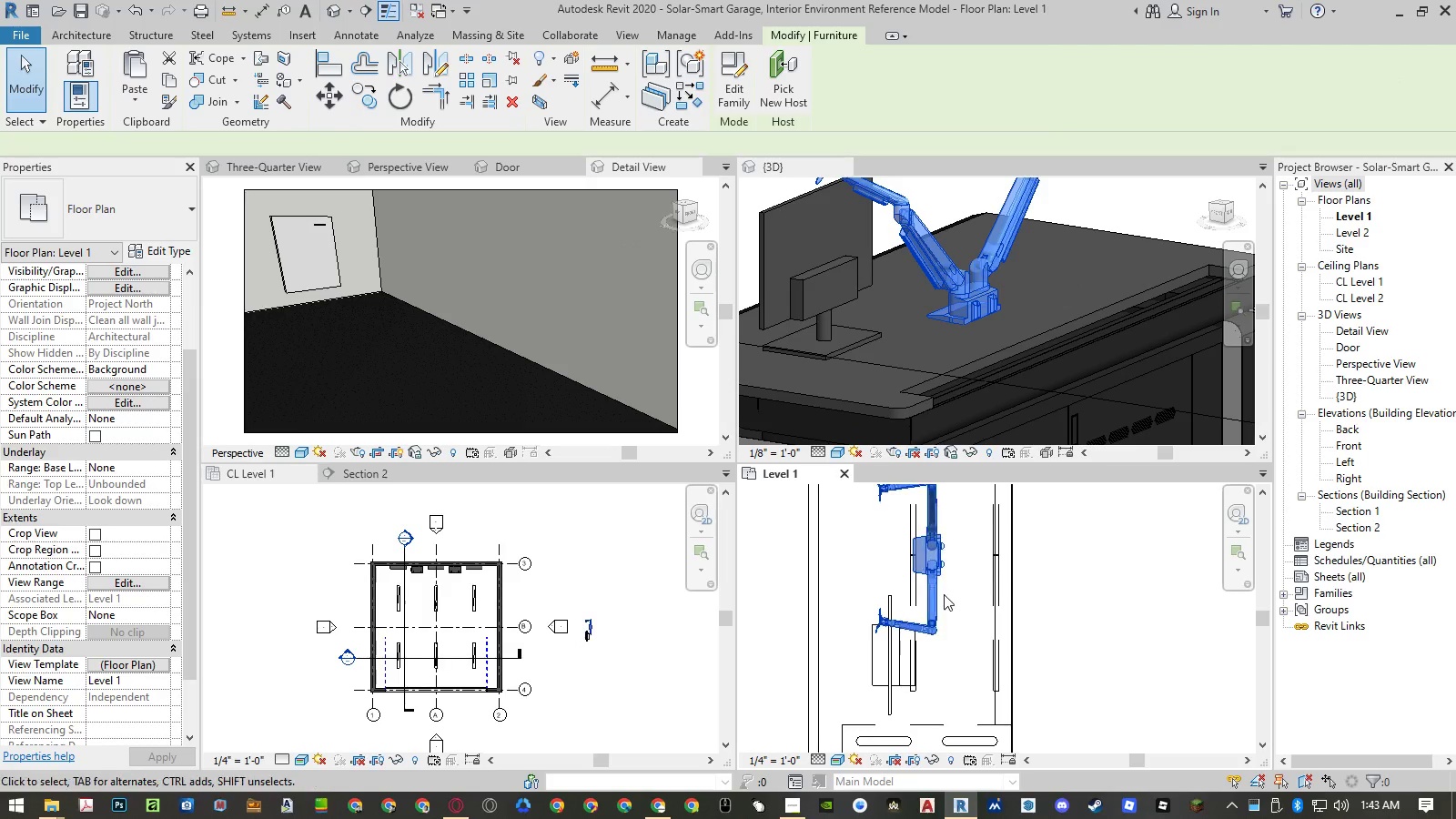 
type(mv)
 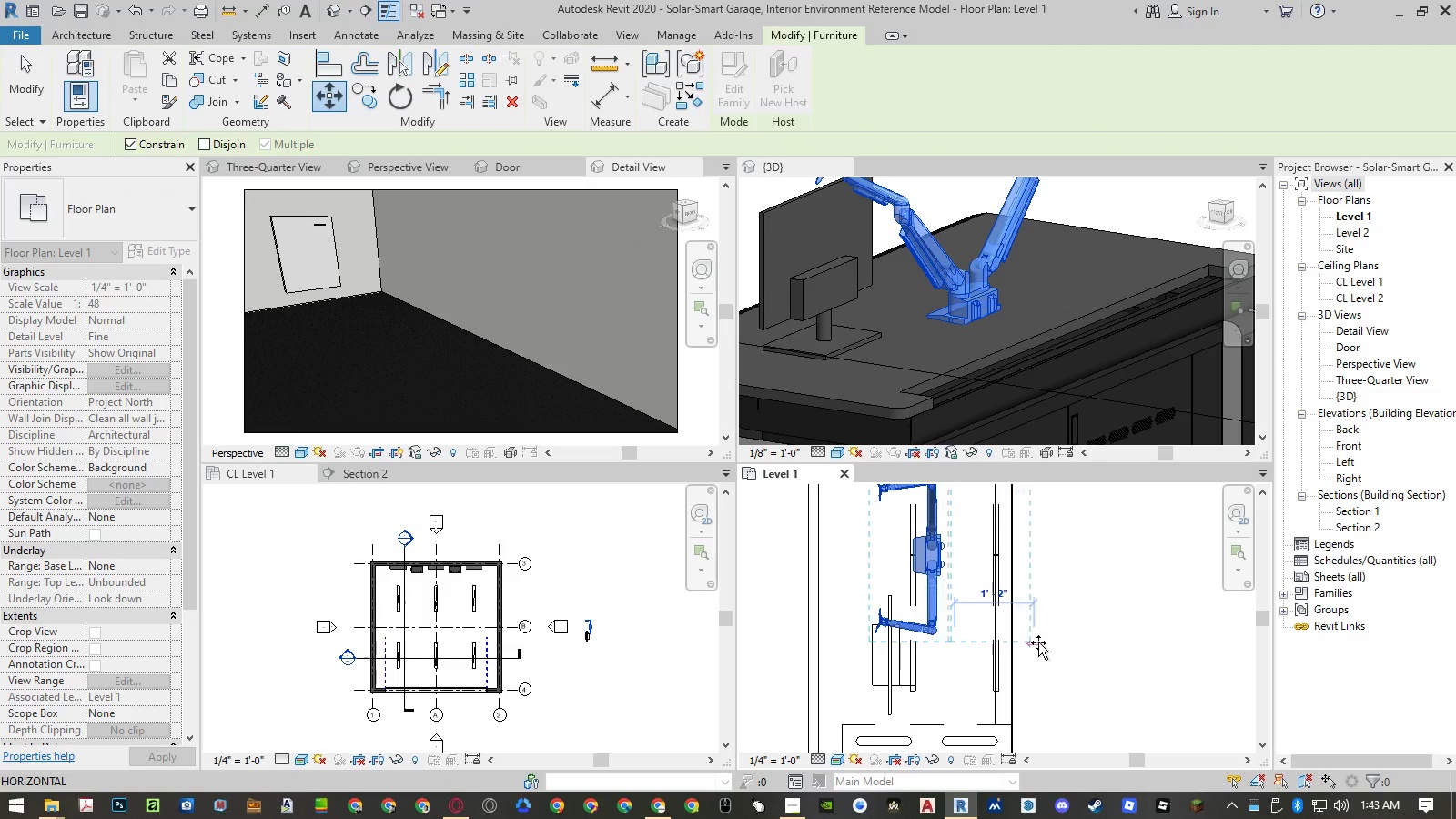 
left_click([1040, 642])
 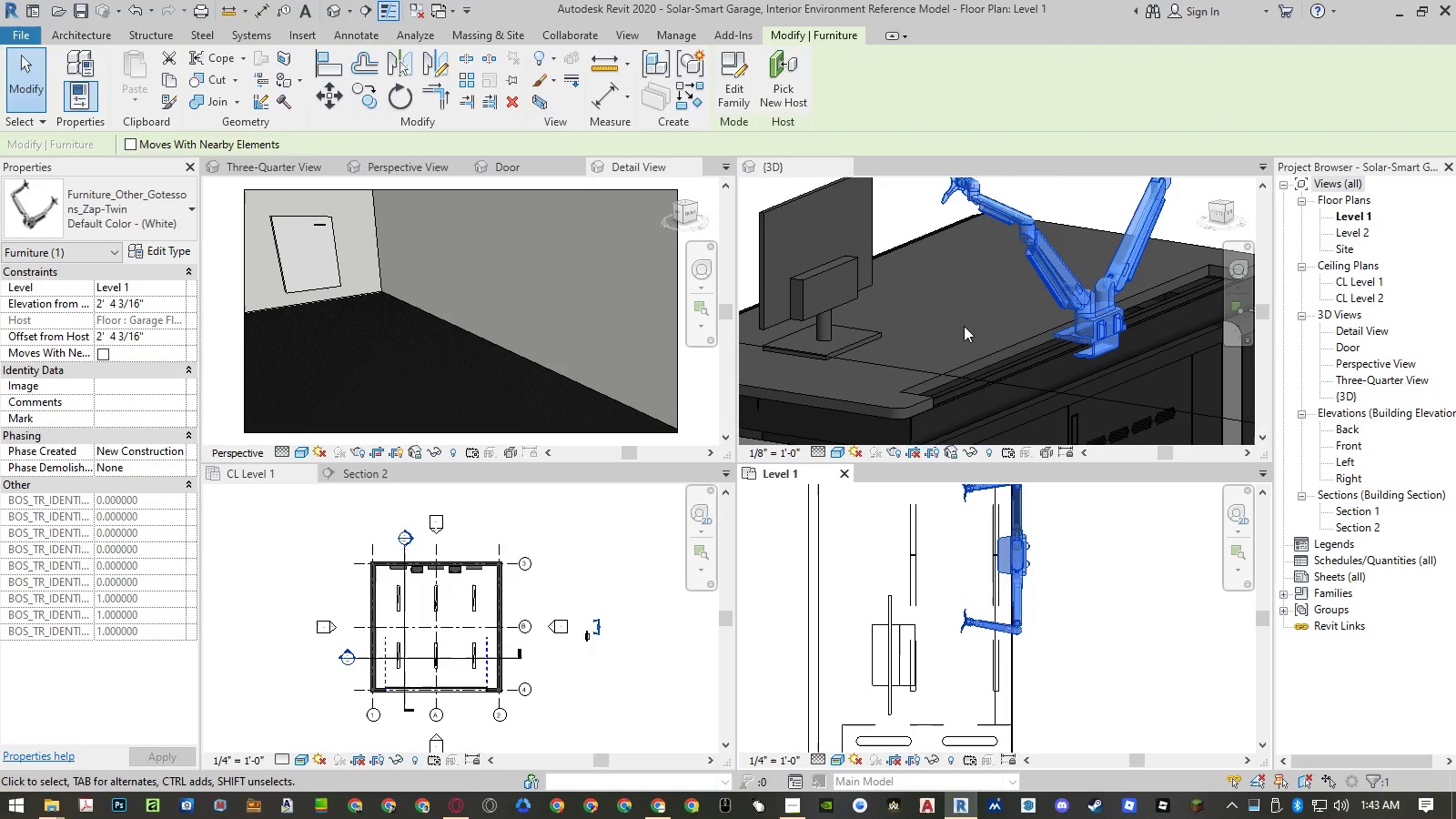 
left_click([976, 326])
 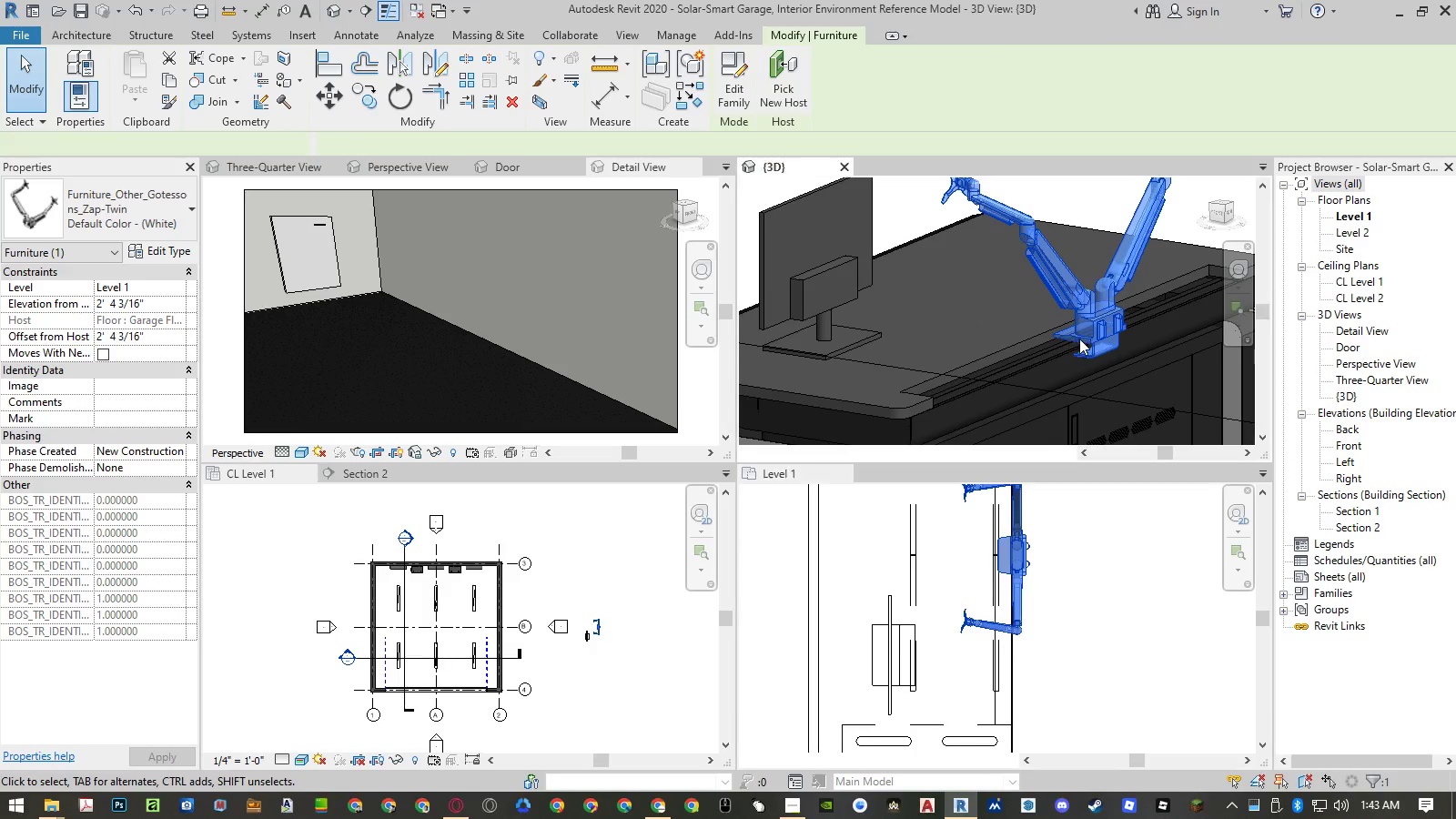 
scroll: coordinate [1045, 341], scroll_direction: up, amount: 7.0
 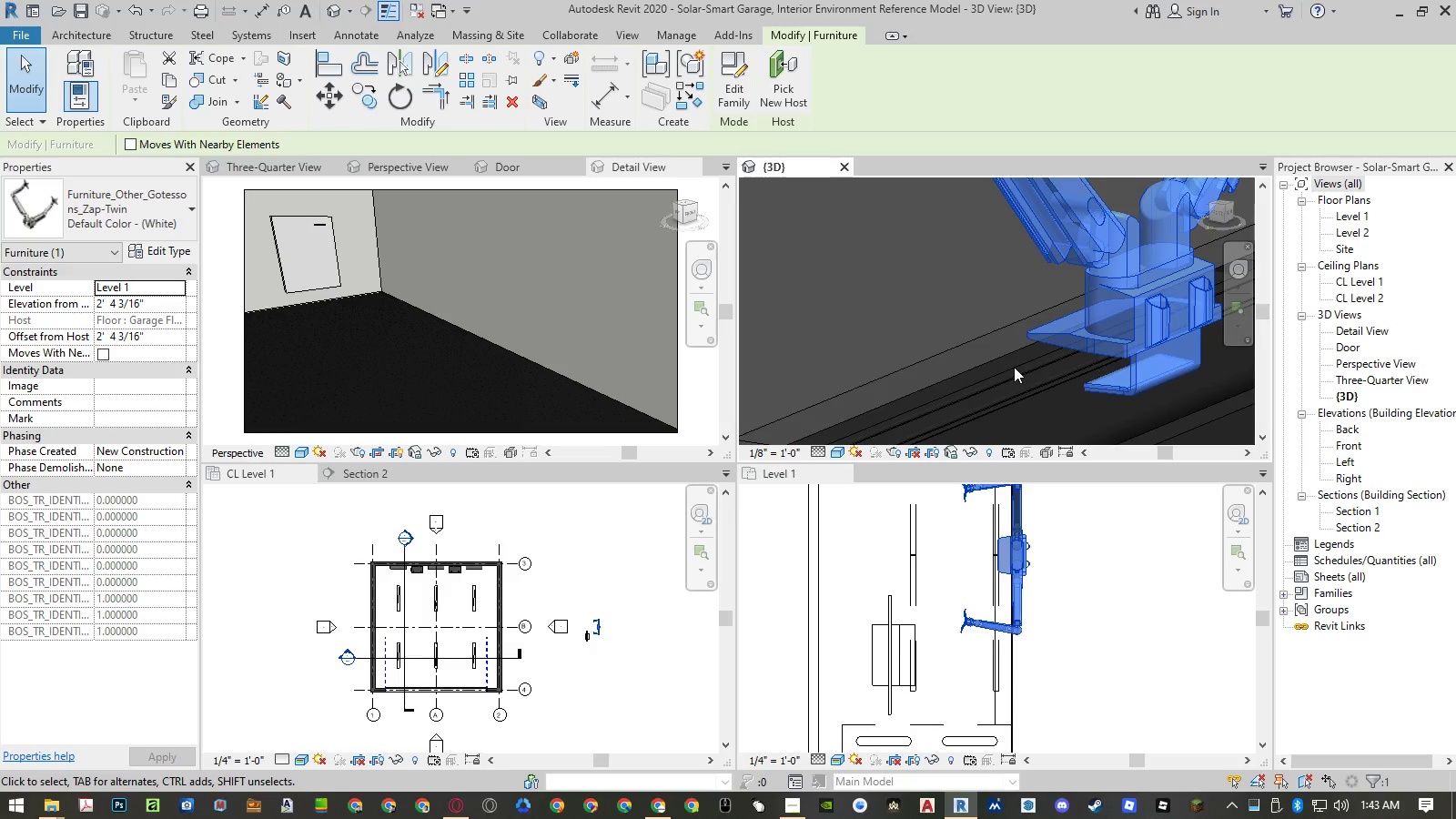 
type(al)
 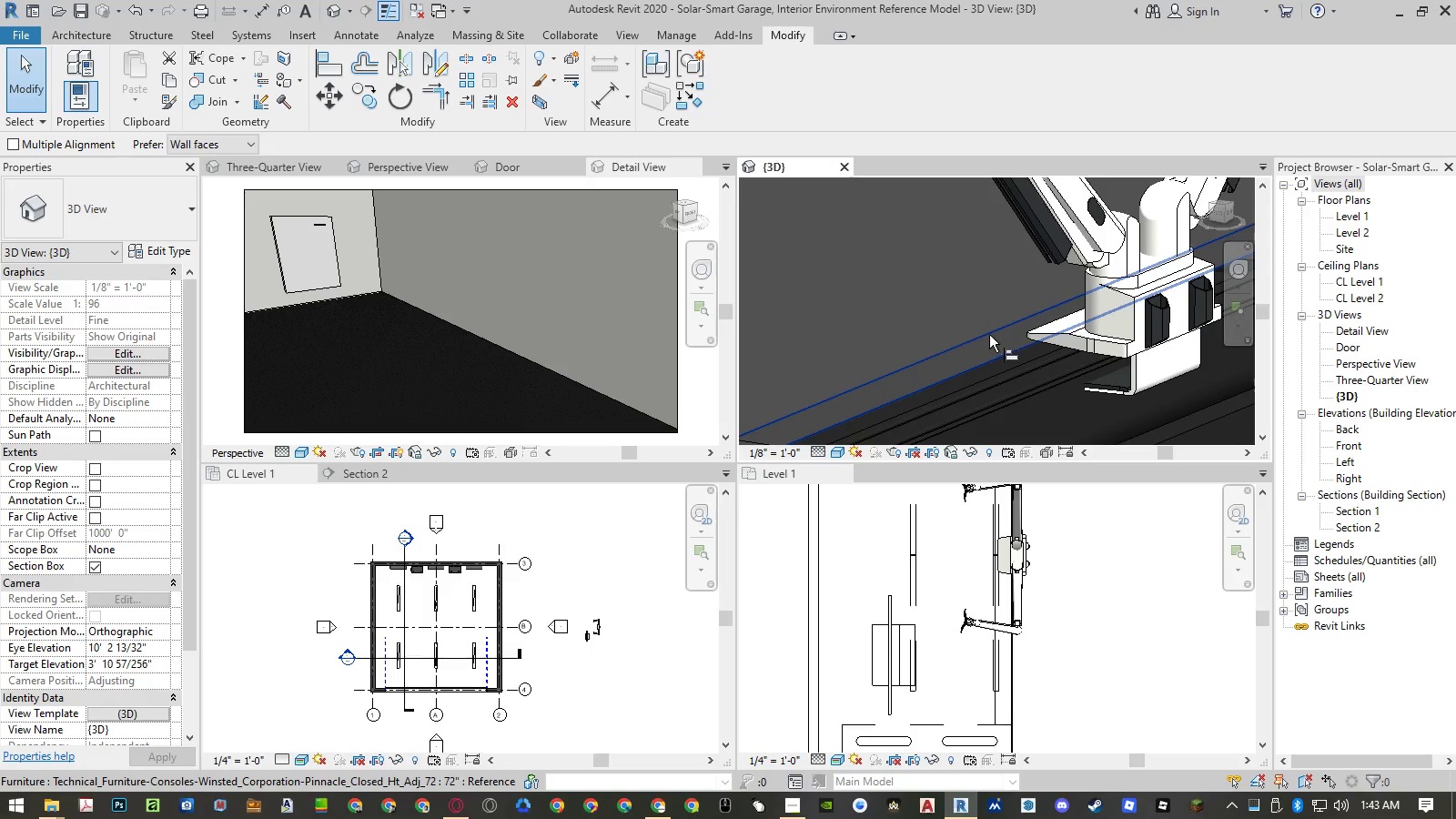 
left_click([988, 336])
 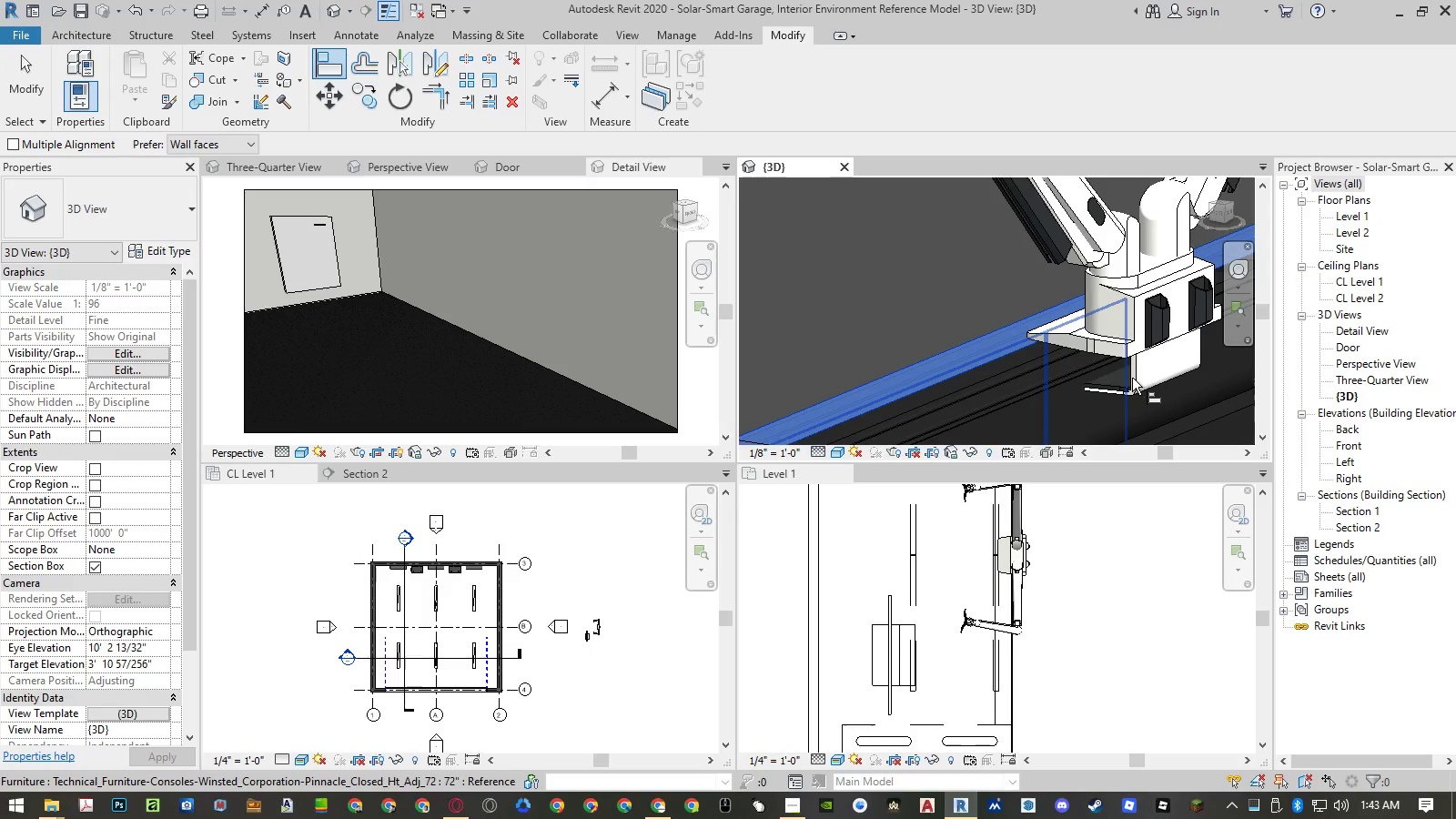 
scroll: coordinate [1132, 378], scroll_direction: up, amount: 5.0
 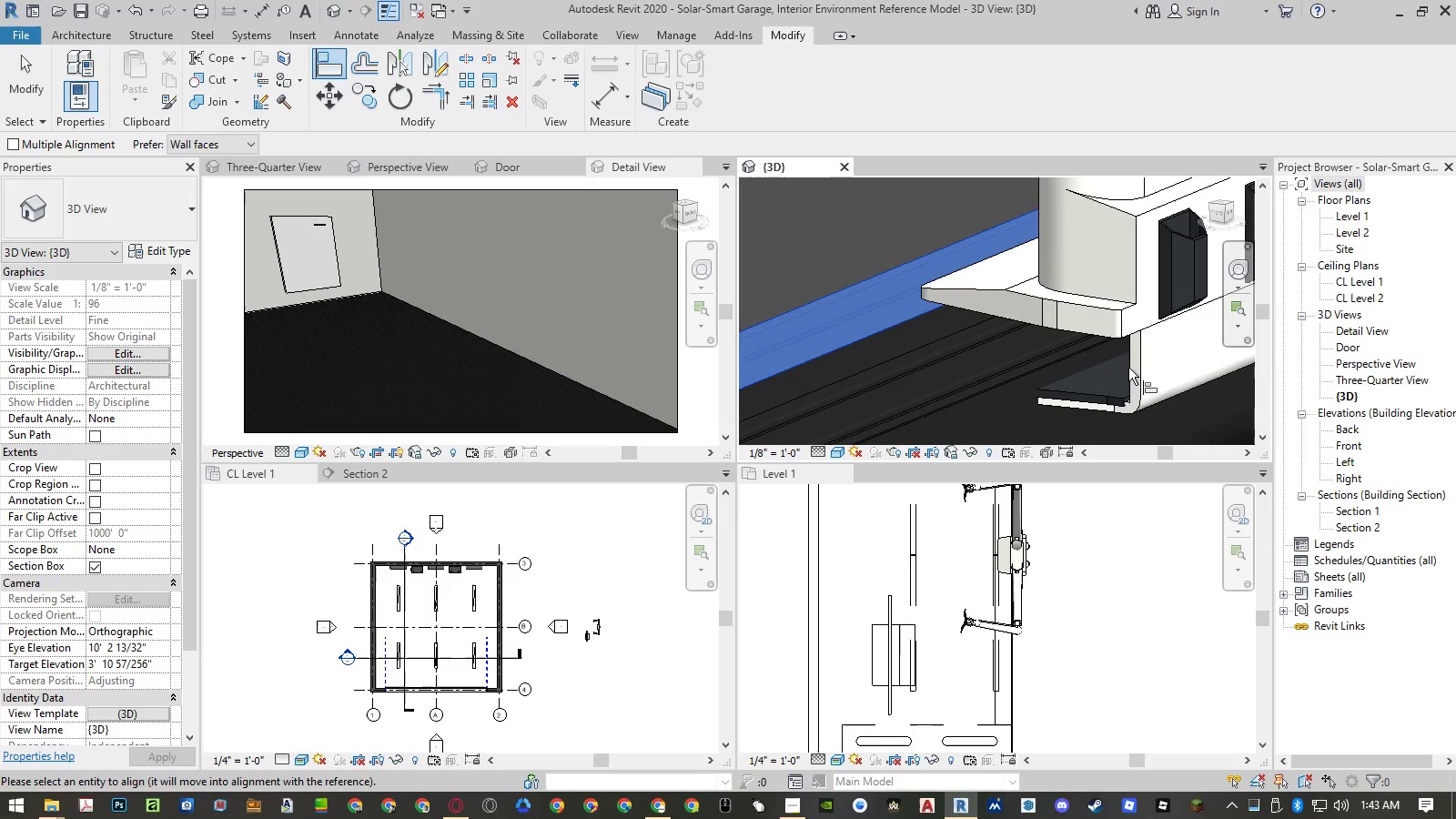 
hold_key(key=ShiftLeft, duration=0.98)
 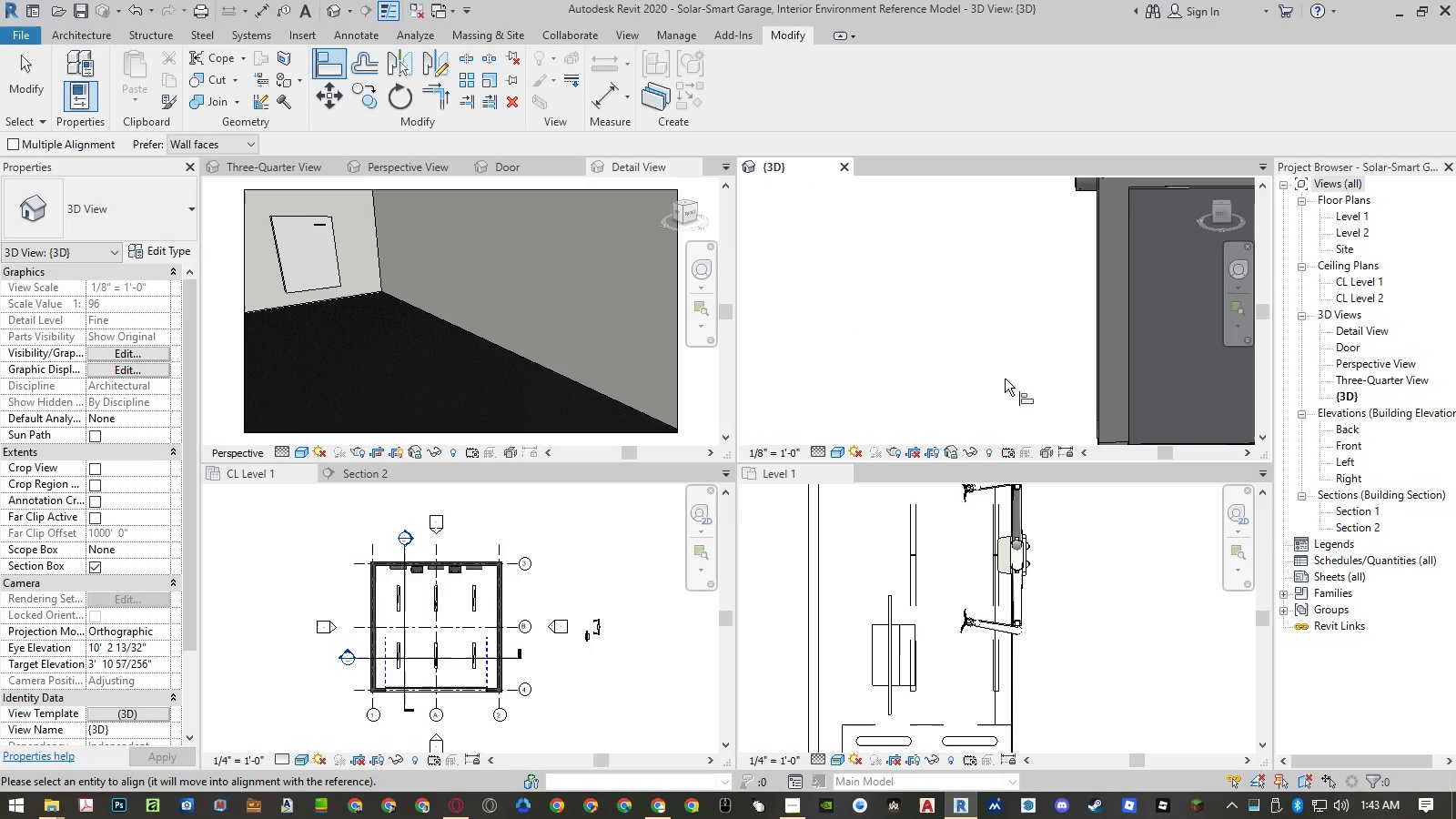 
scroll: coordinate [1018, 357], scroll_direction: down, amount: 10.0
 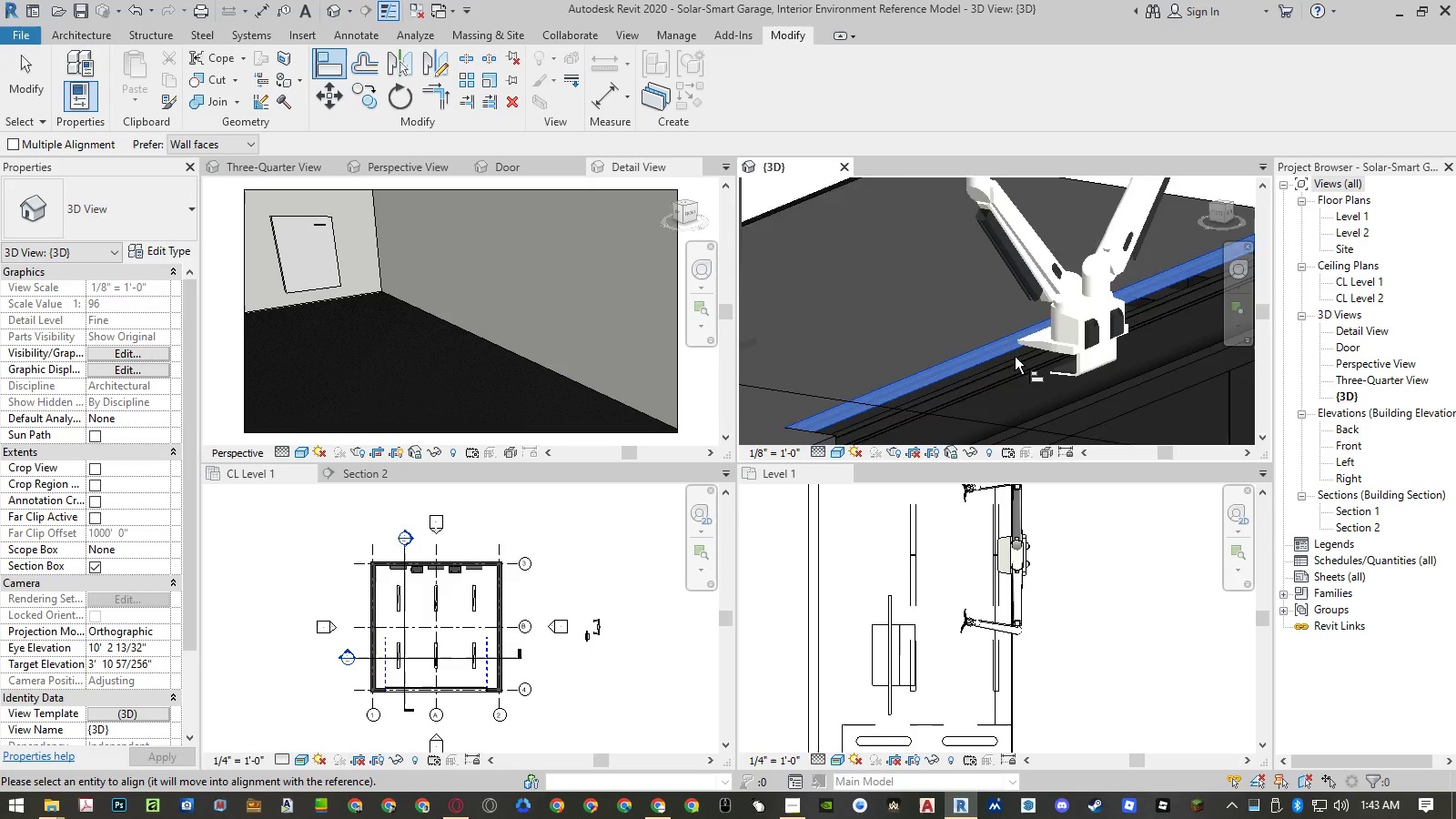 
hold_key(key=ShiftLeft, duration=0.83)
 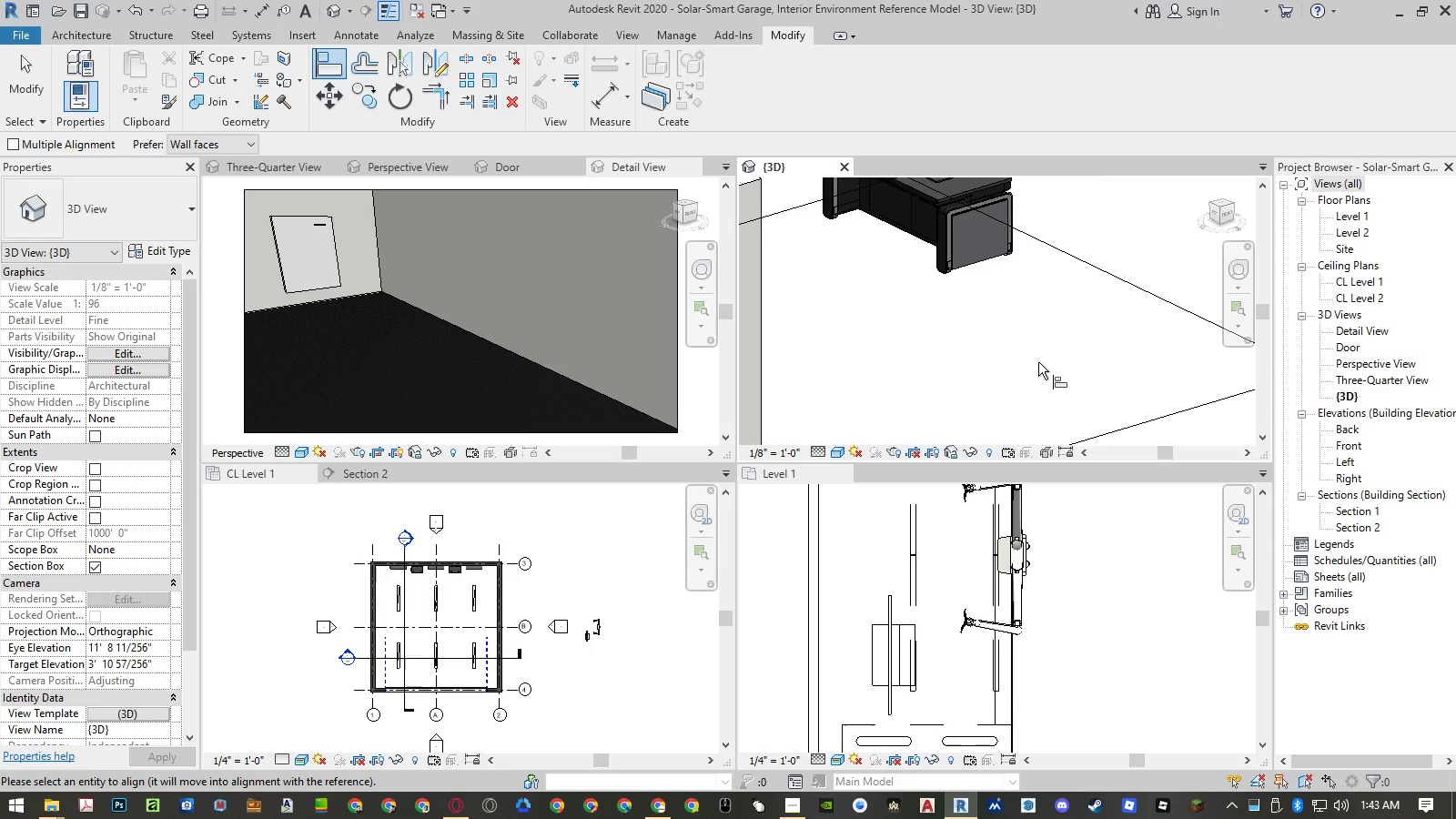 
scroll: coordinate [964, 379], scroll_direction: down, amount: 11.0
 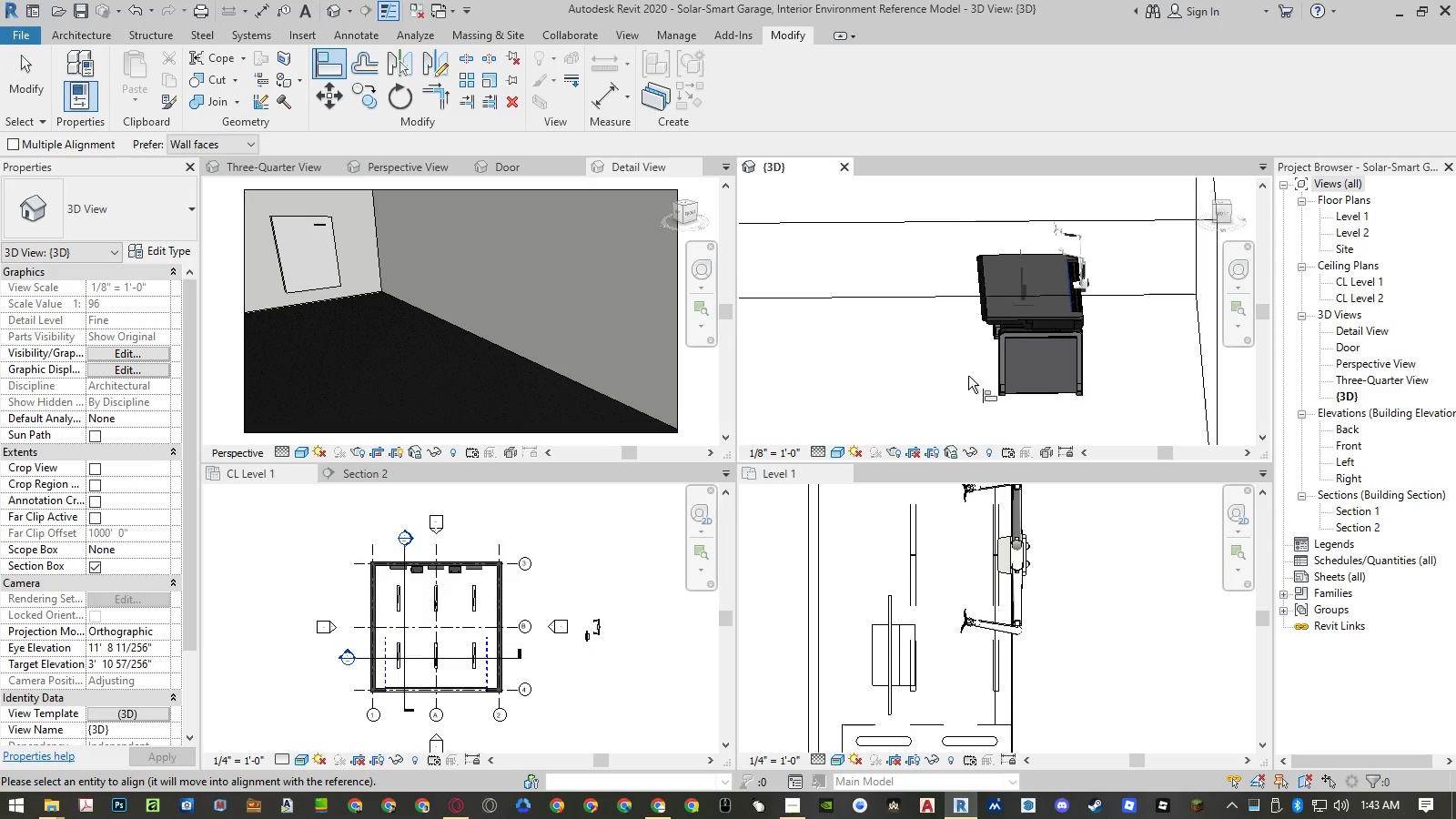 
scroll: coordinate [964, 321], scroll_direction: up, amount: 24.0
 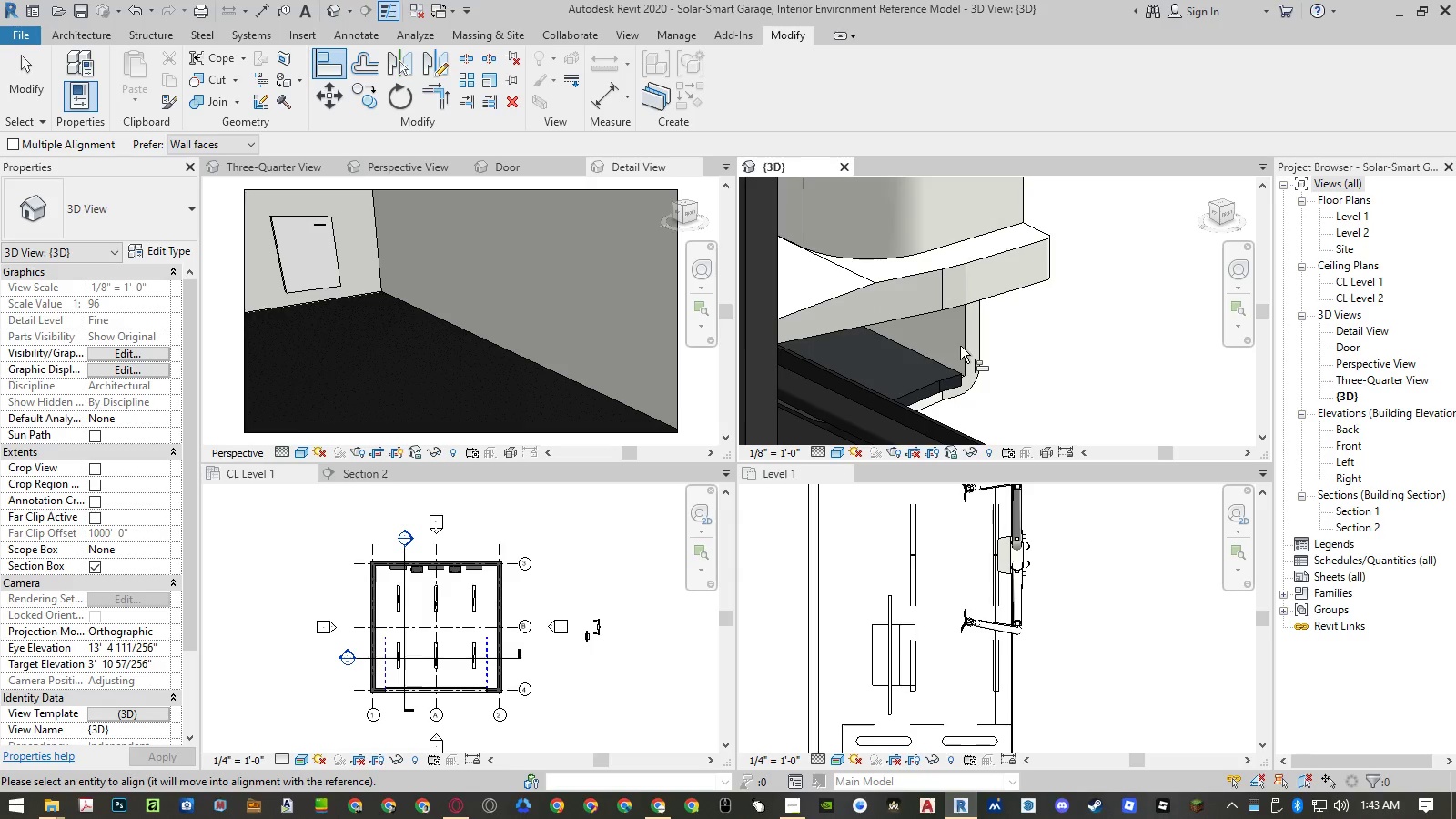 
key(Escape)
 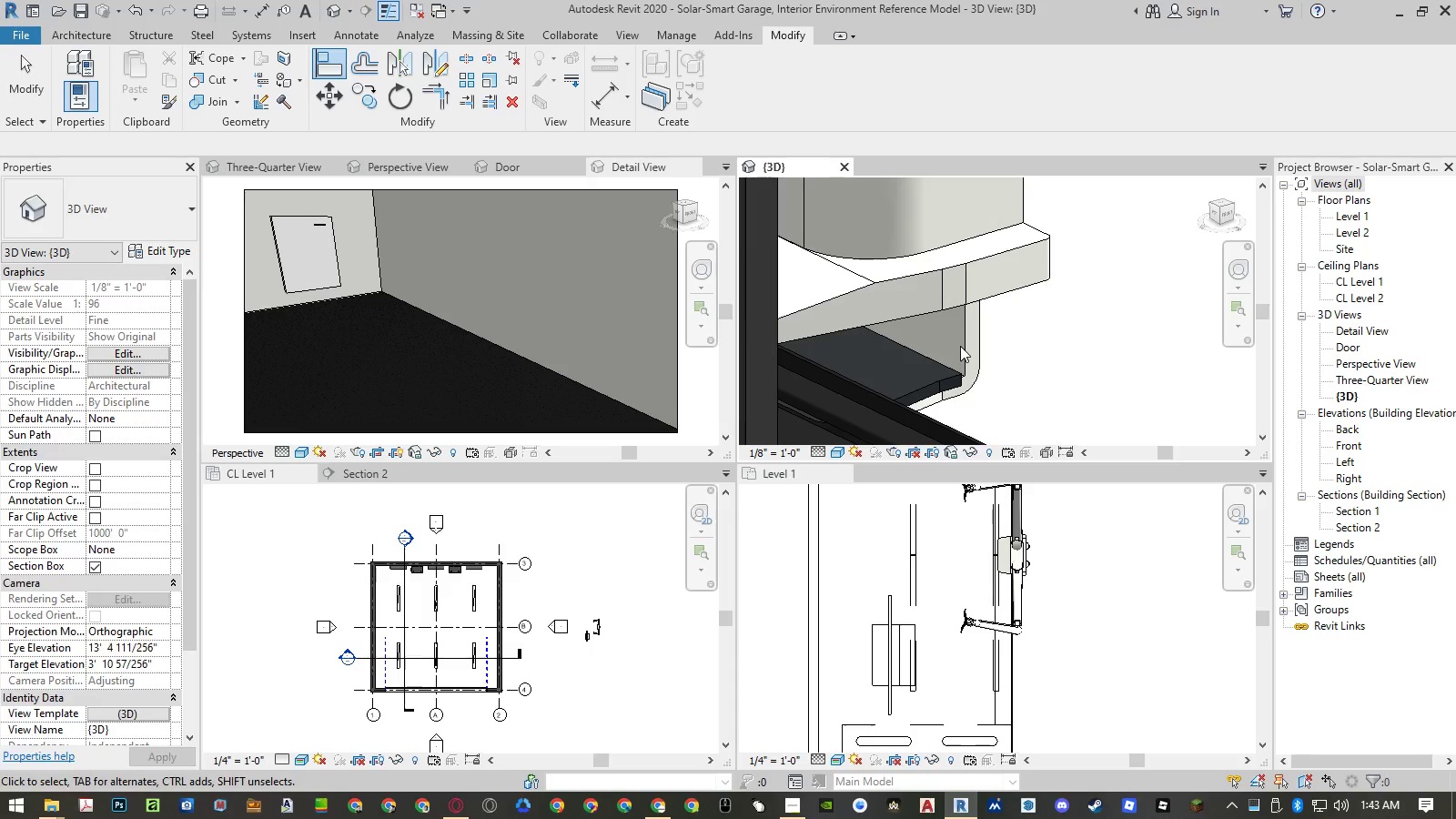 
key(Escape)
 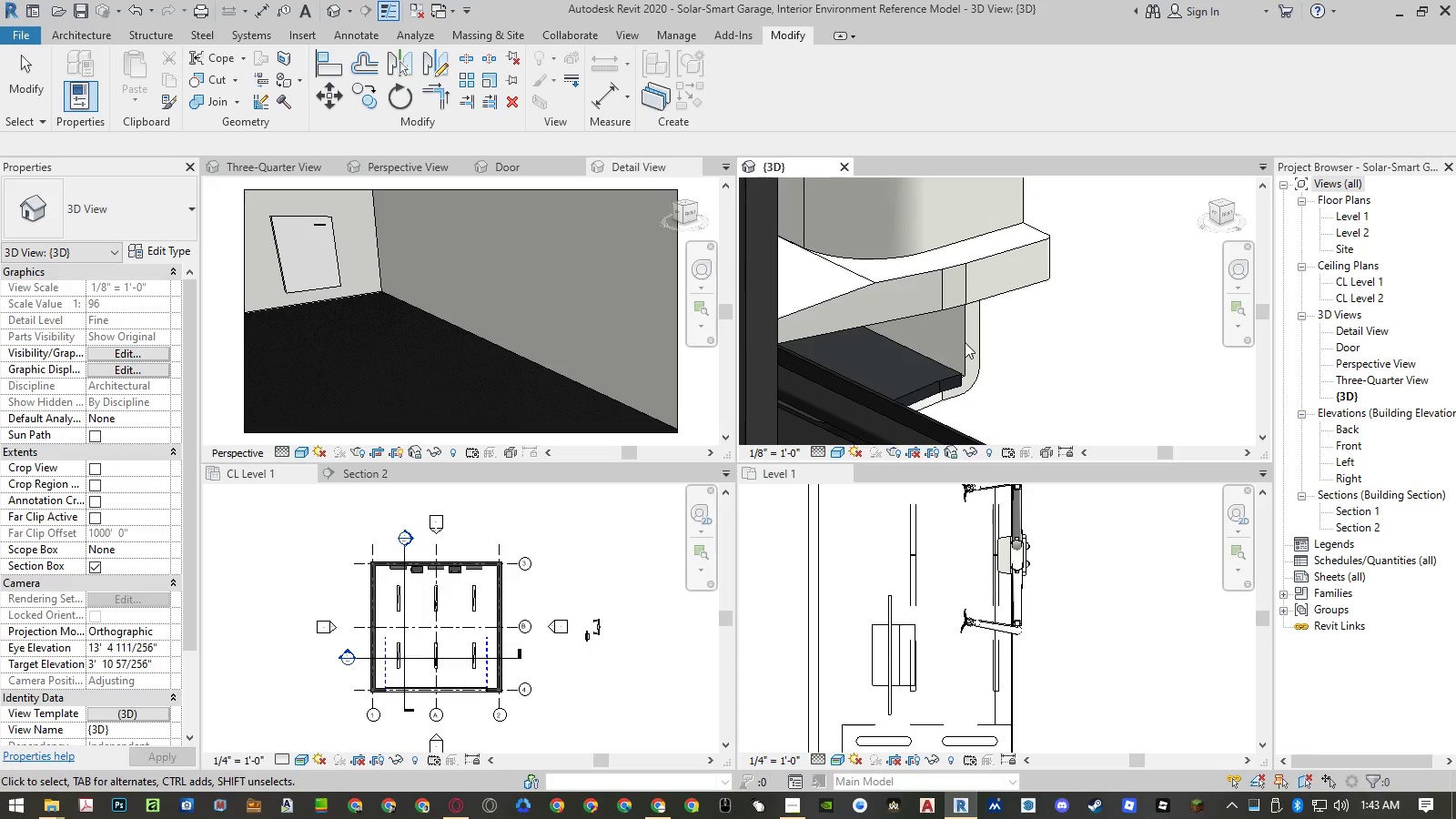 
left_click([965, 342])
 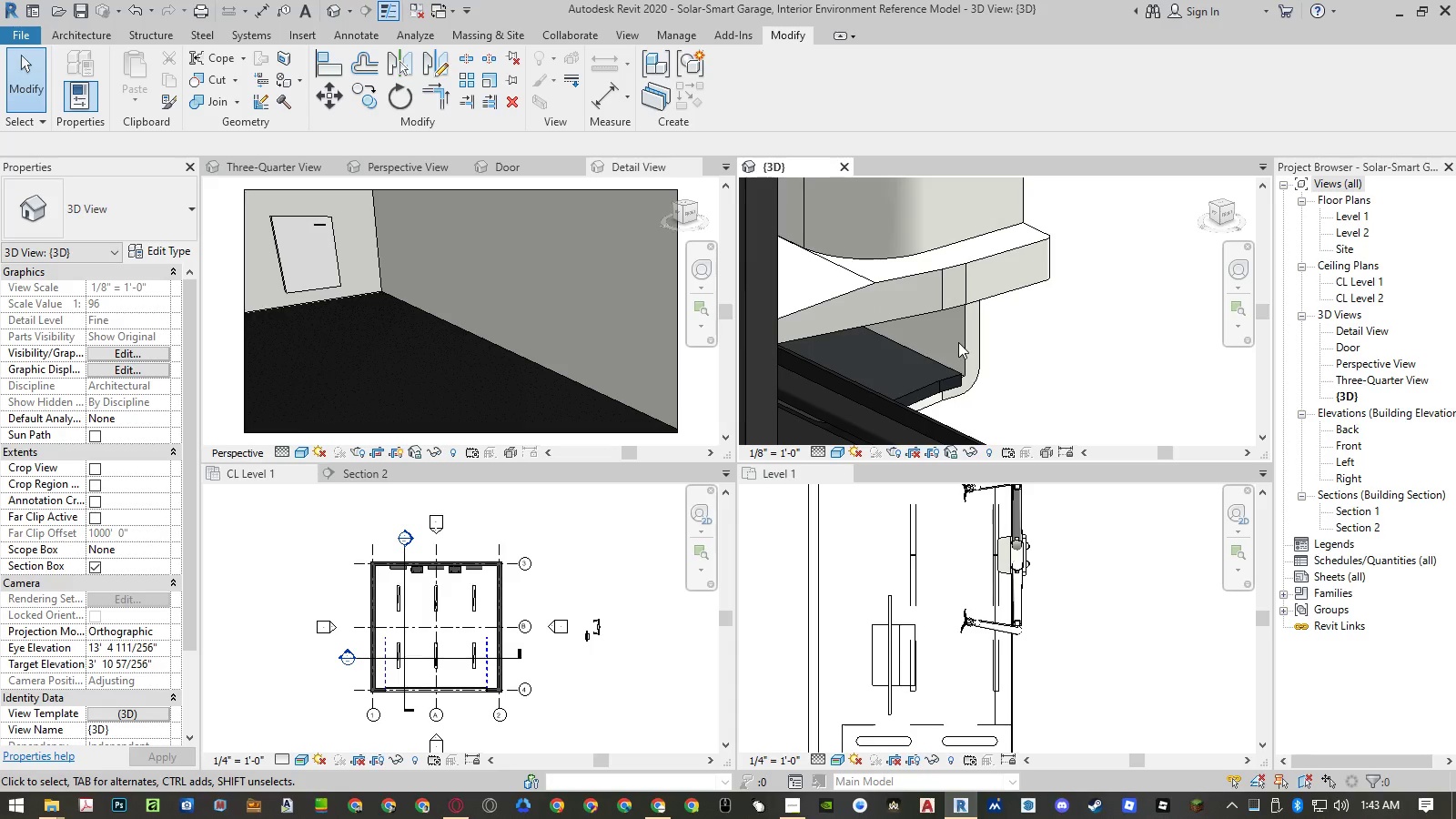 
left_click([958, 342])
 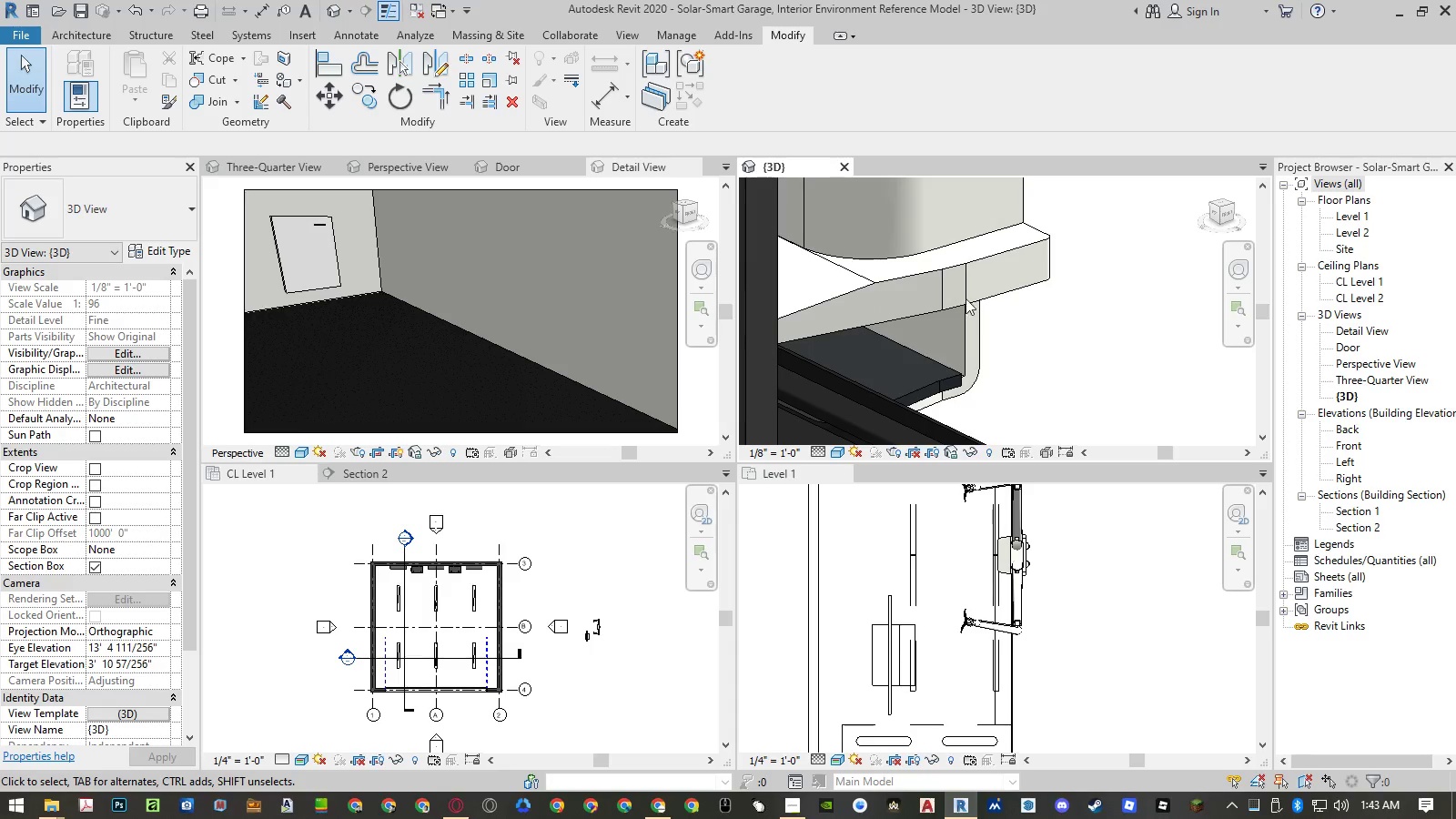 
left_click([977, 299])
 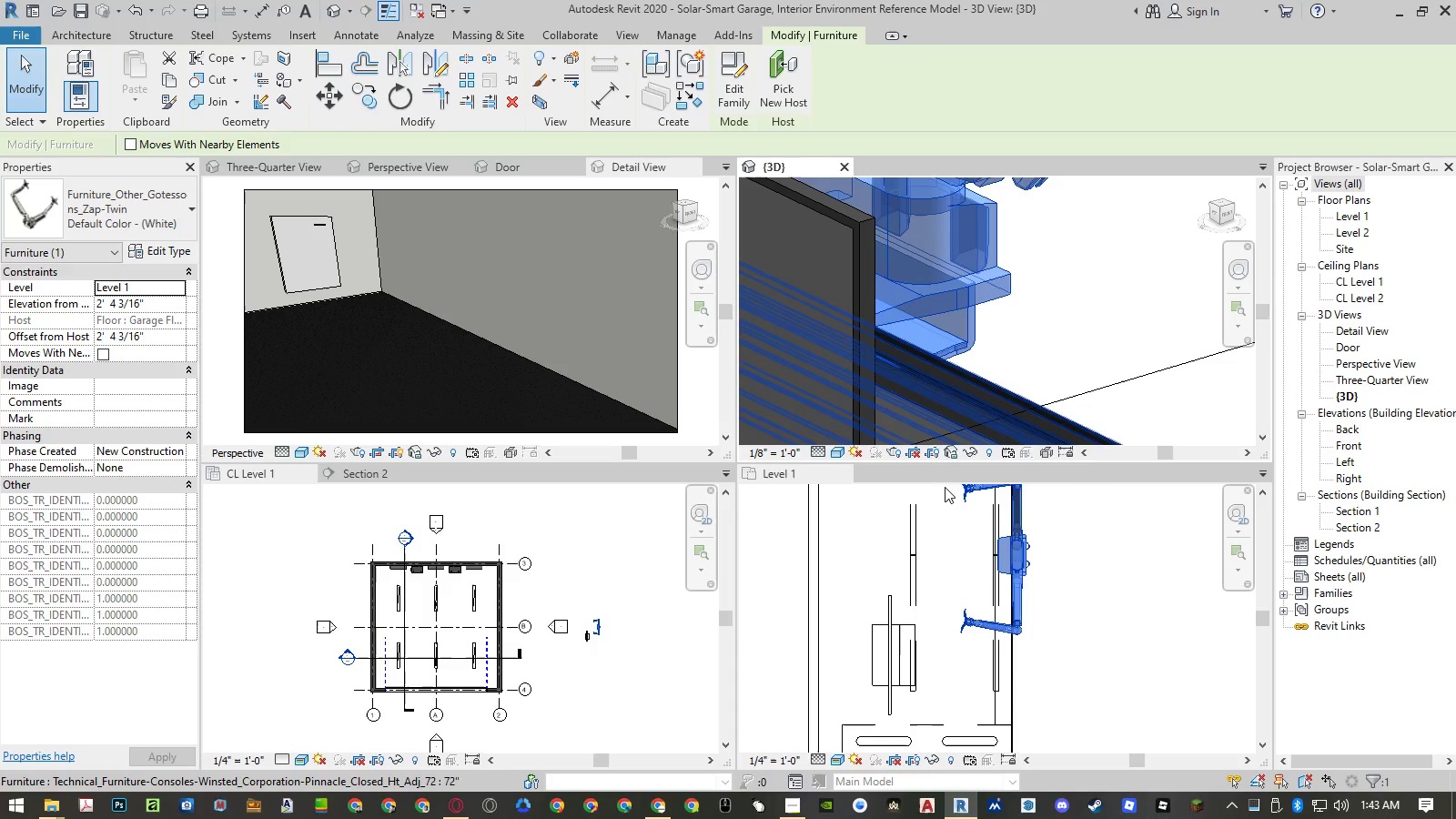 
scroll: coordinate [971, 309], scroll_direction: down, amount: 5.0
 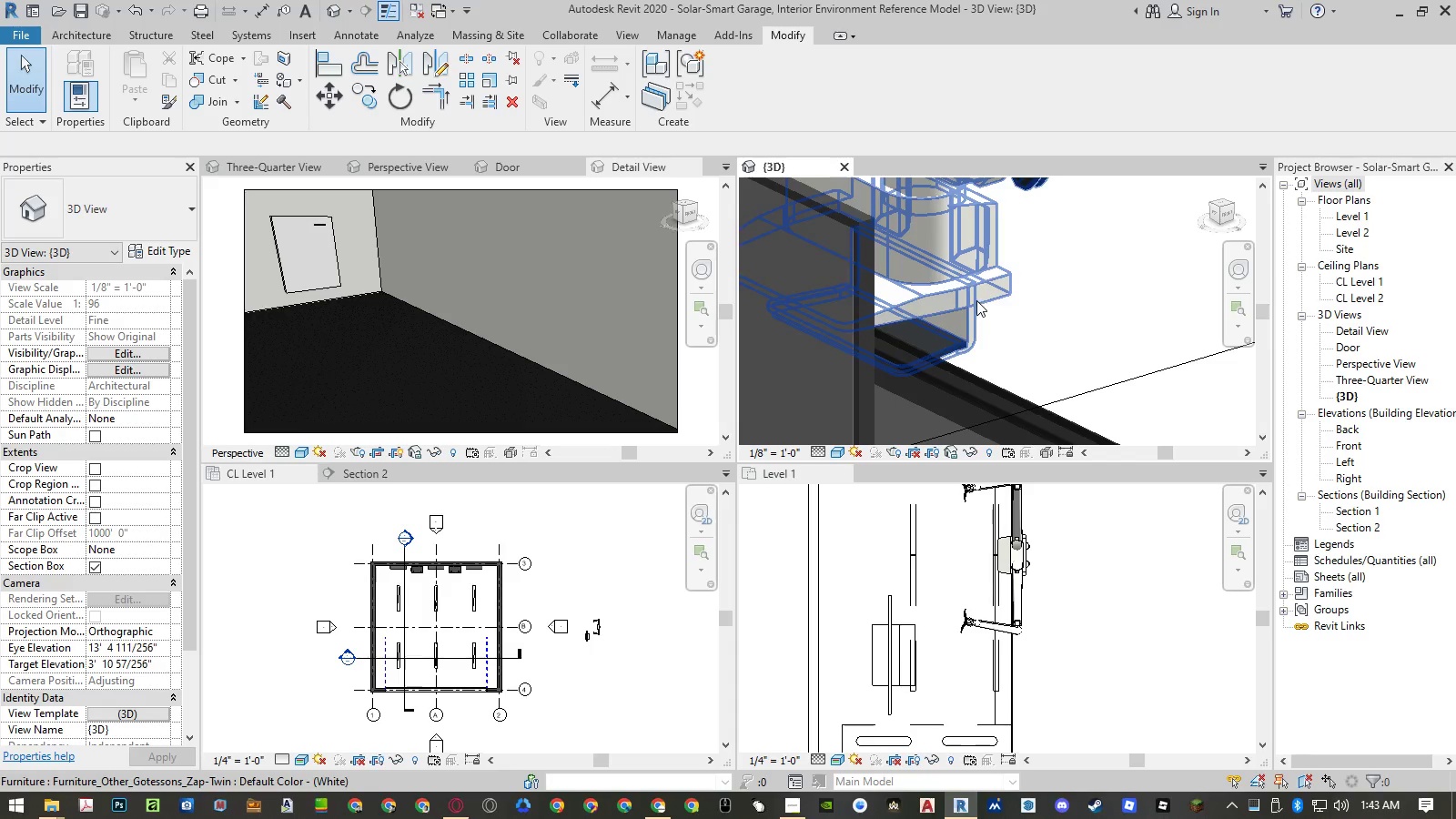 
mouse_move([392, 499])
 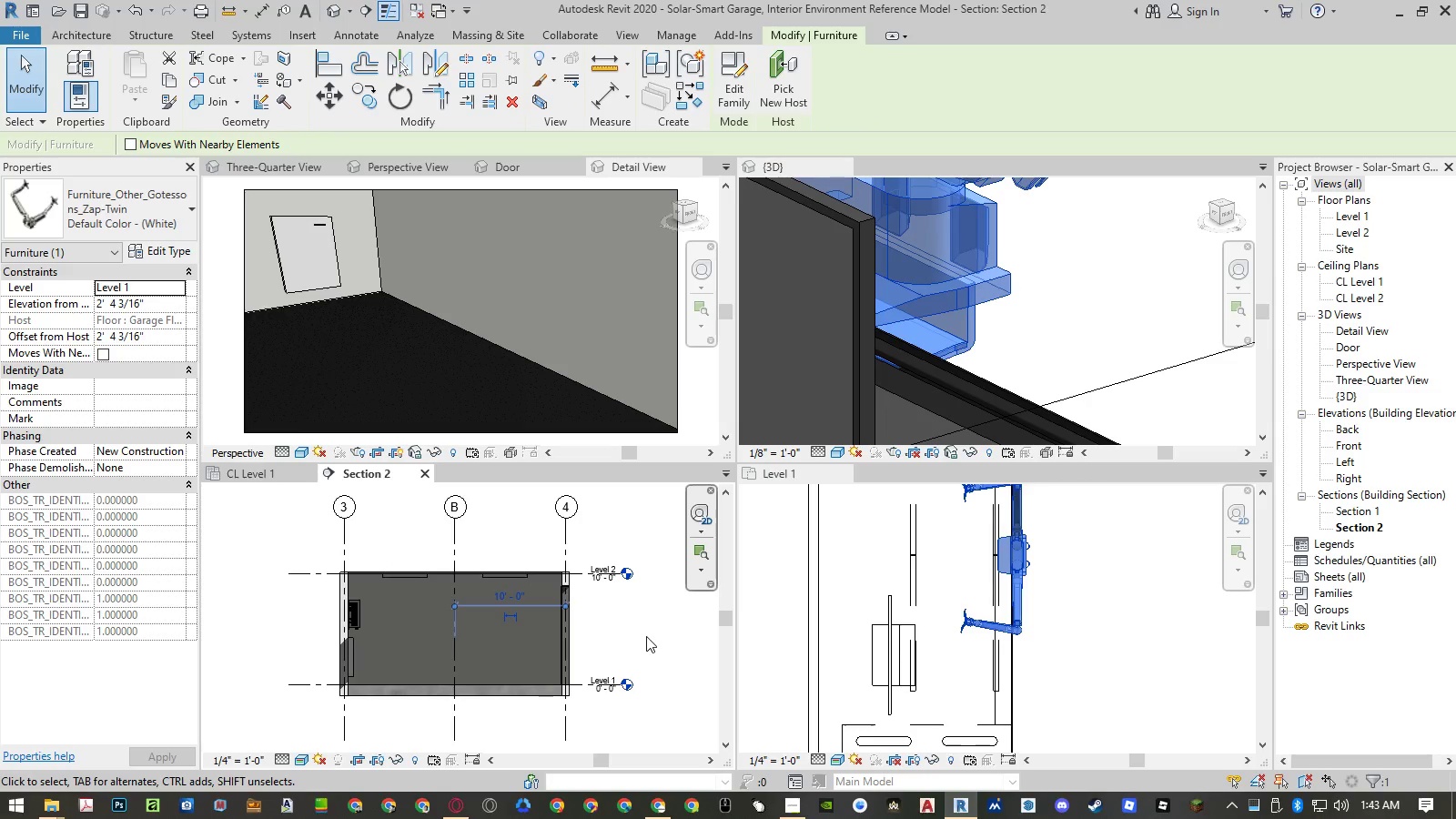 
scroll: coordinate [519, 608], scroll_direction: down, amount: 6.0
 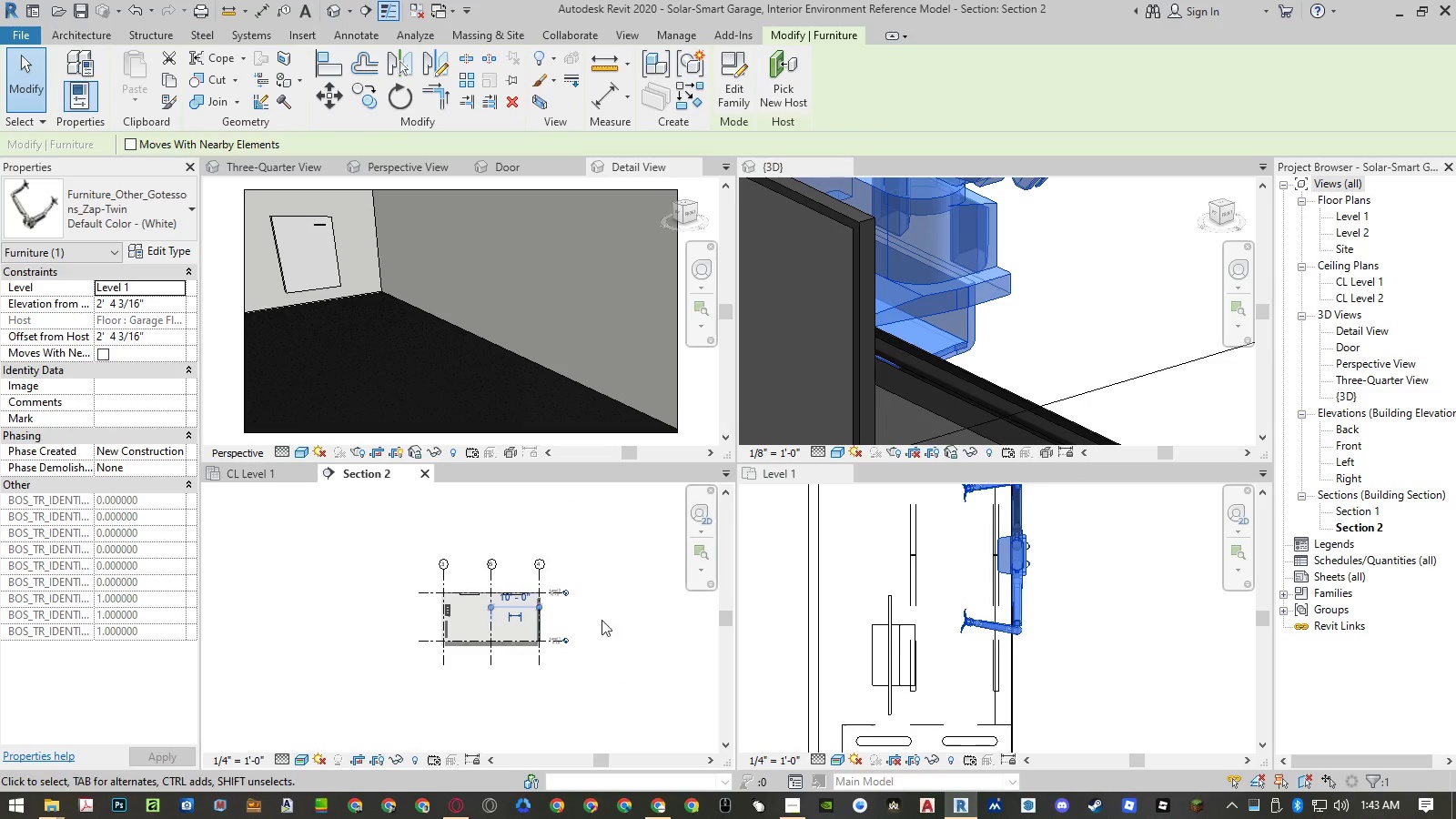 
left_click([615, 620])
 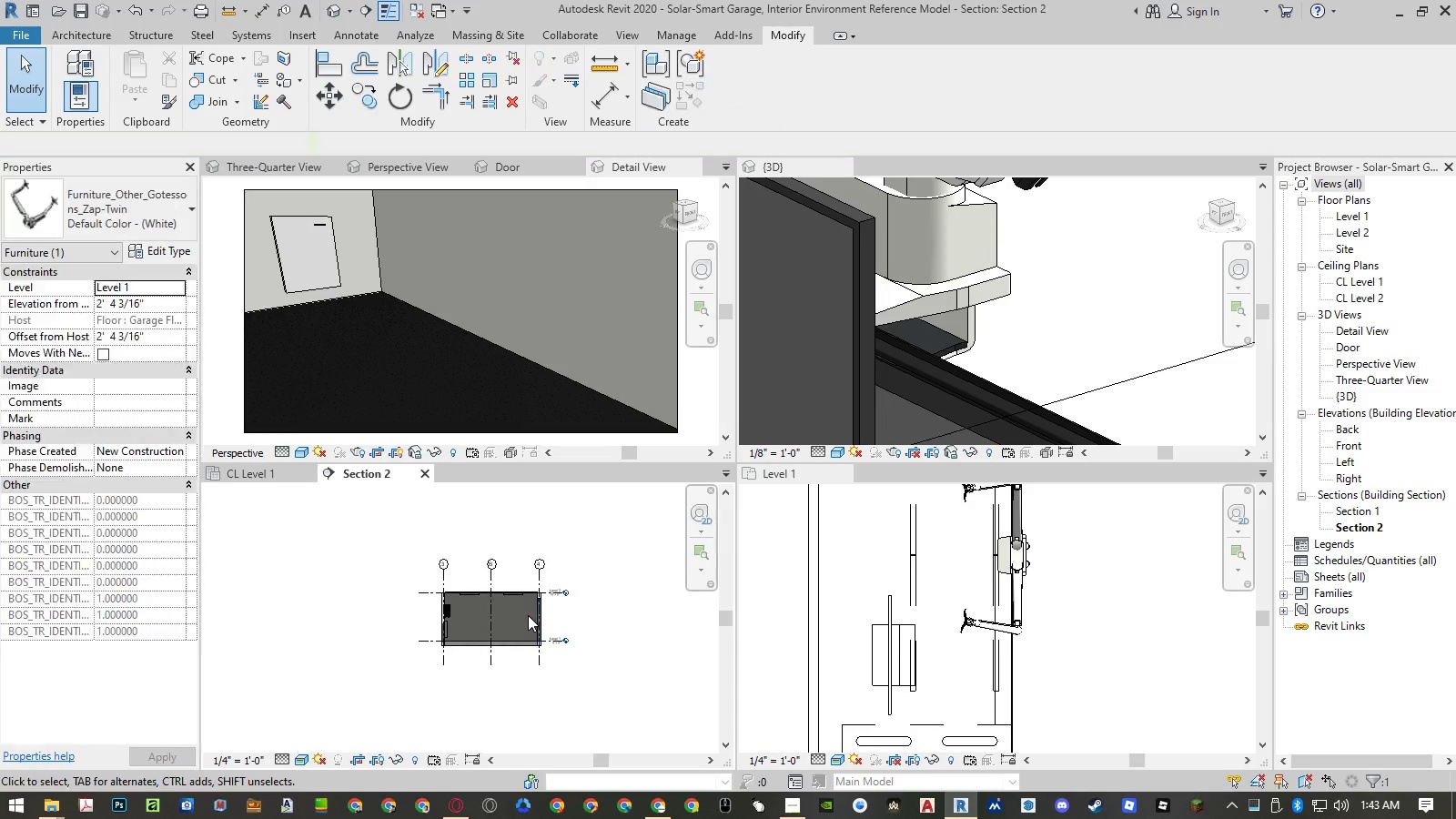 
scroll: coordinate [528, 615], scroll_direction: up, amount: 5.0
 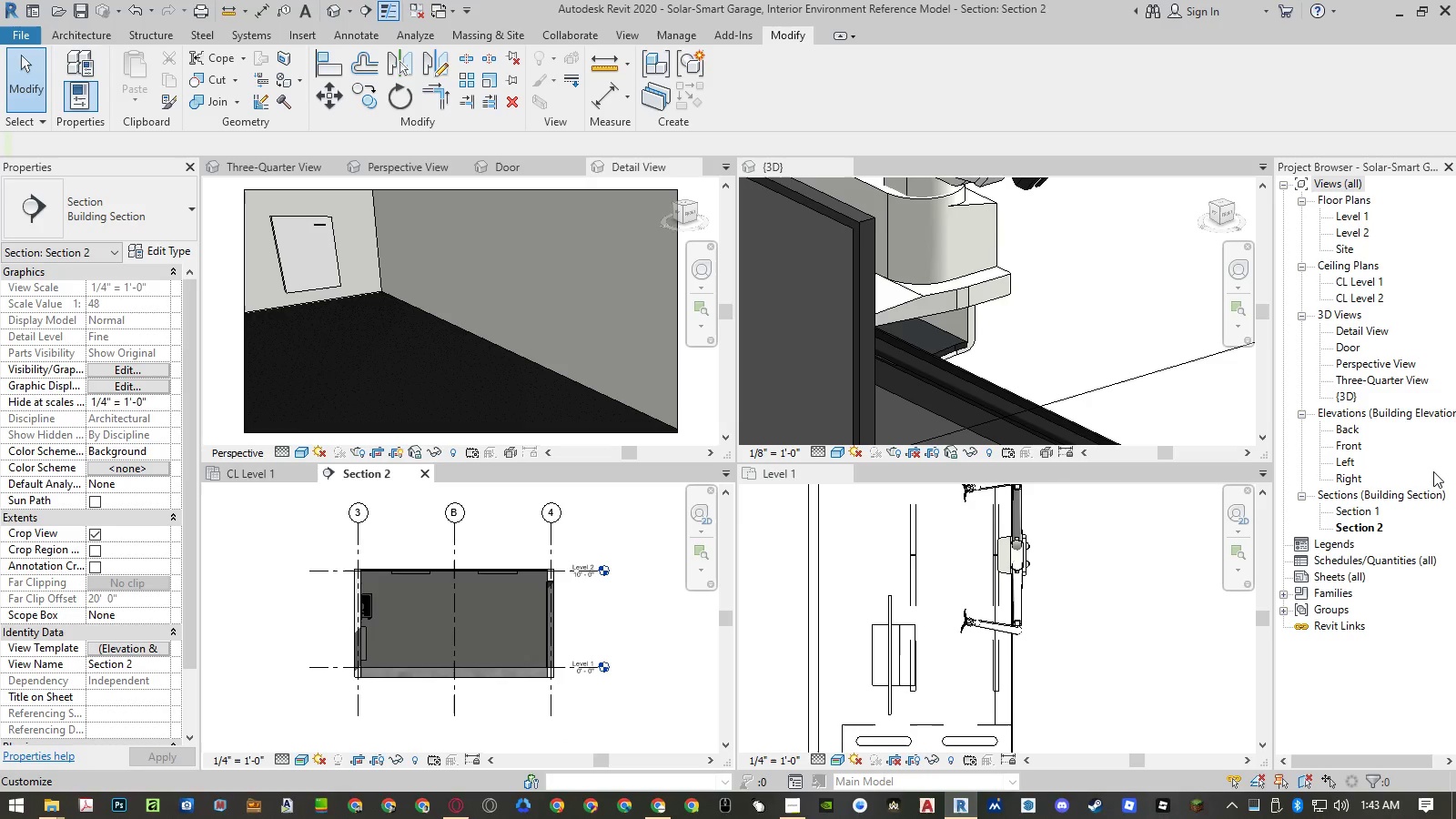 
double_click([1373, 509])
 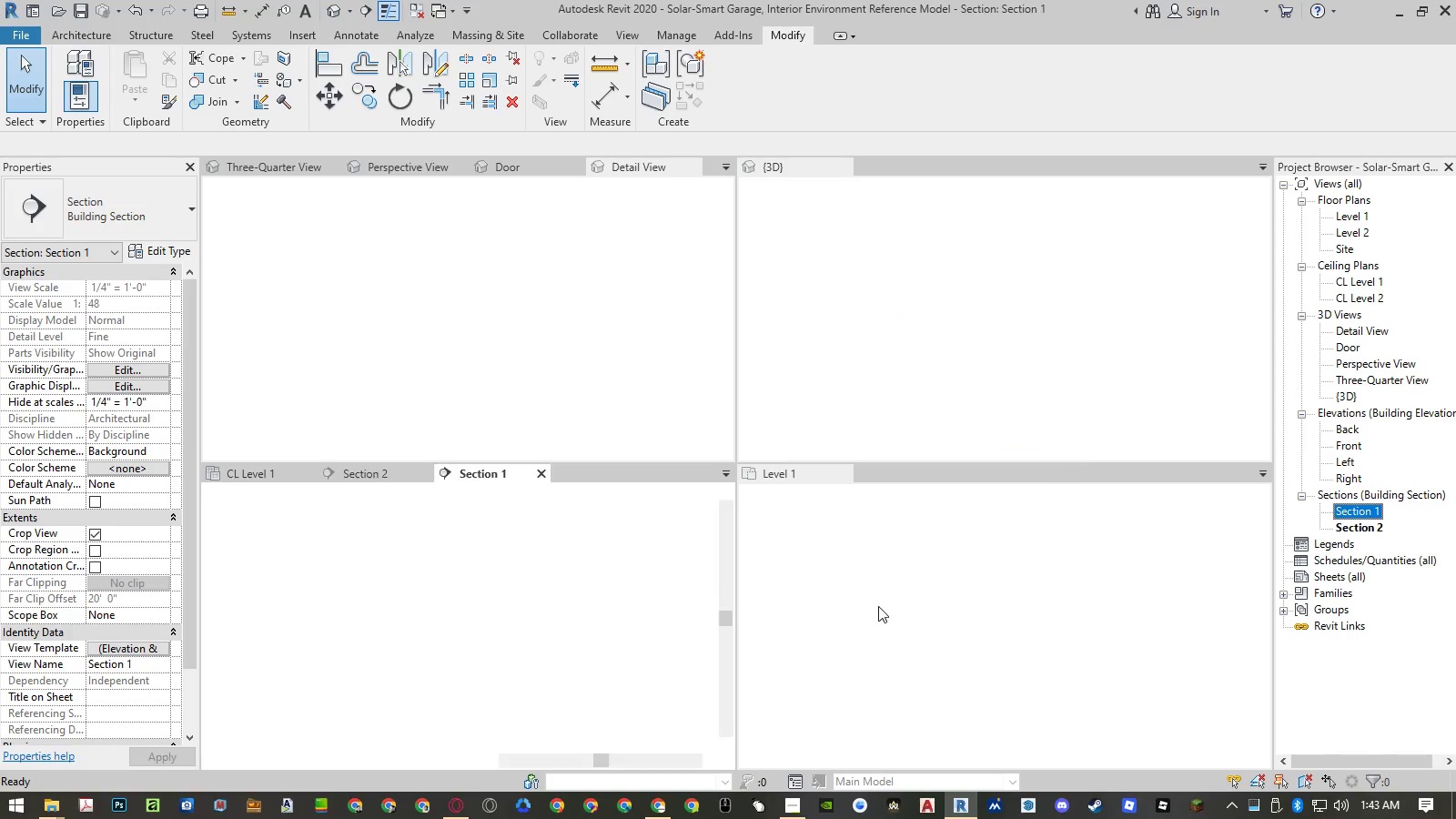 
mouse_move([680, 602])
 